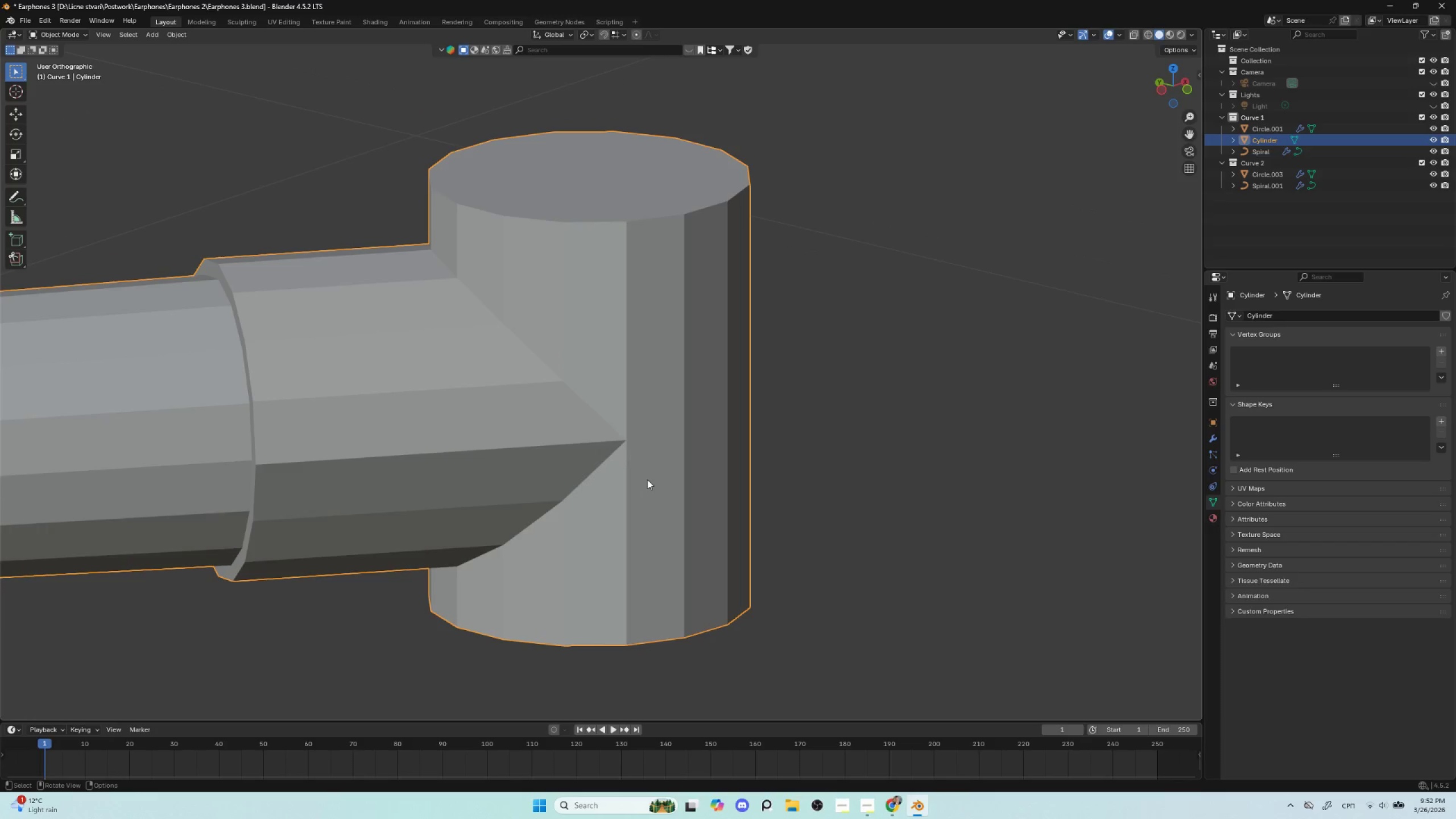 
key(Tab)
 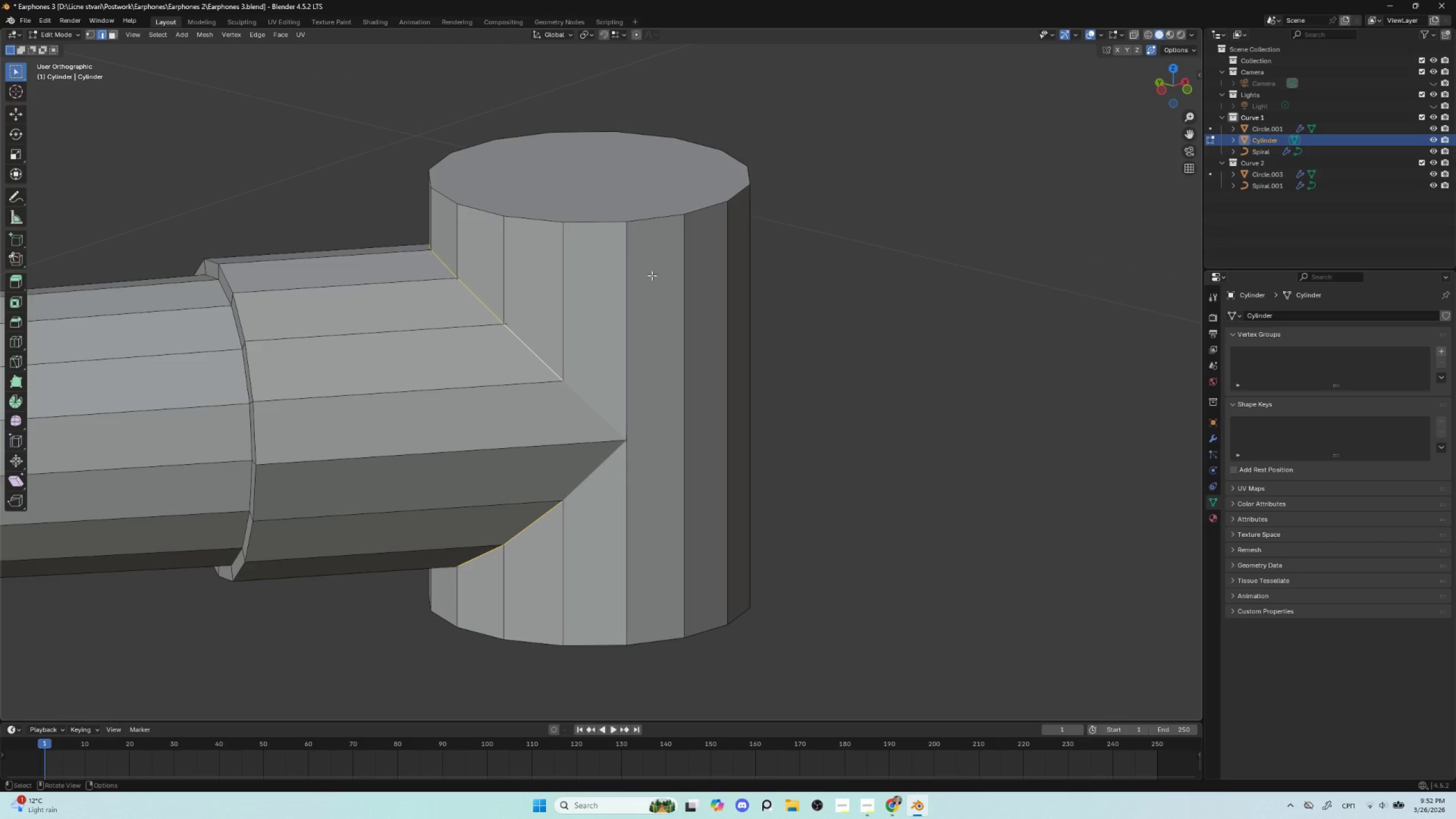 
key(L)
 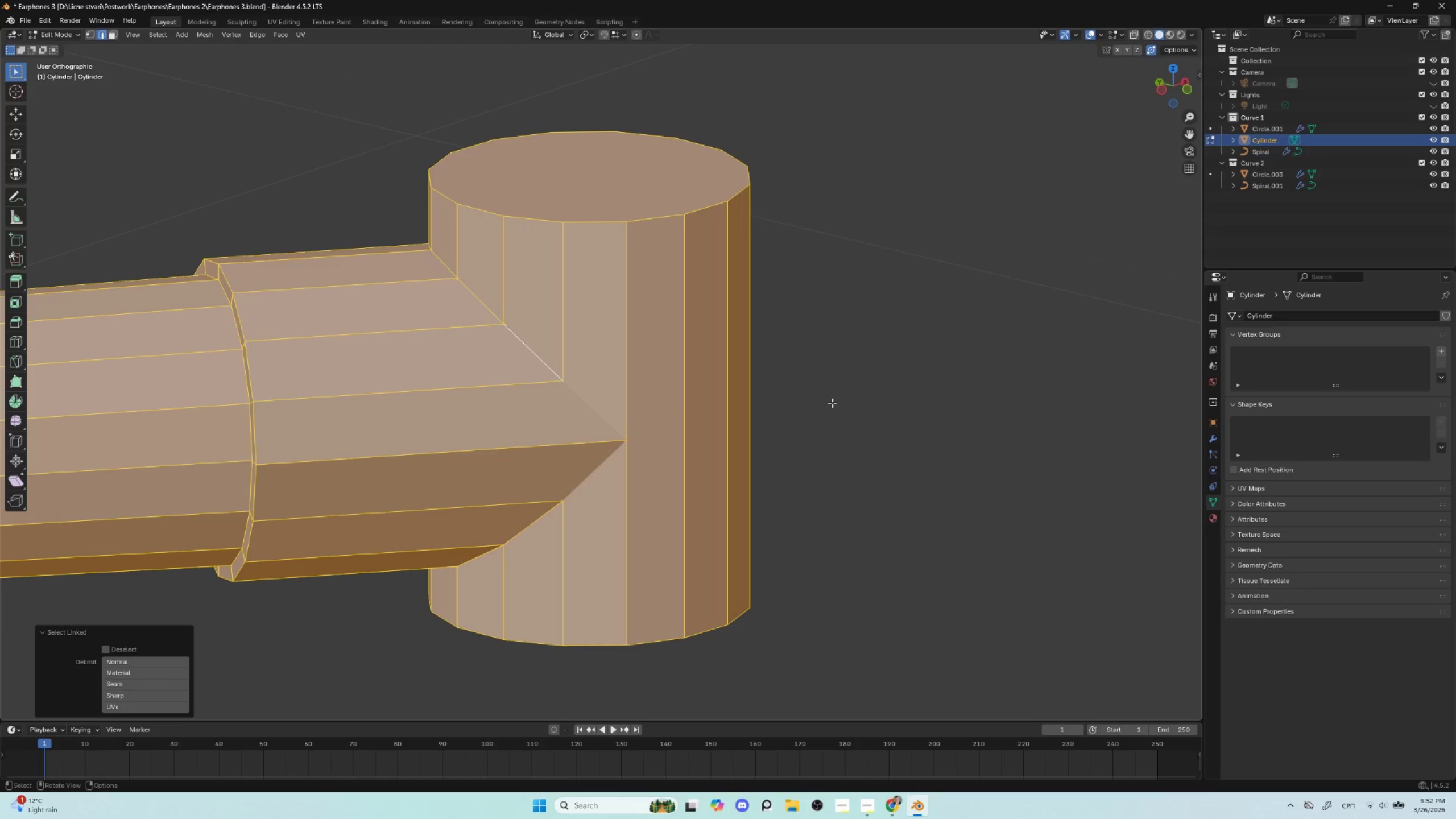 
left_click([888, 391])
 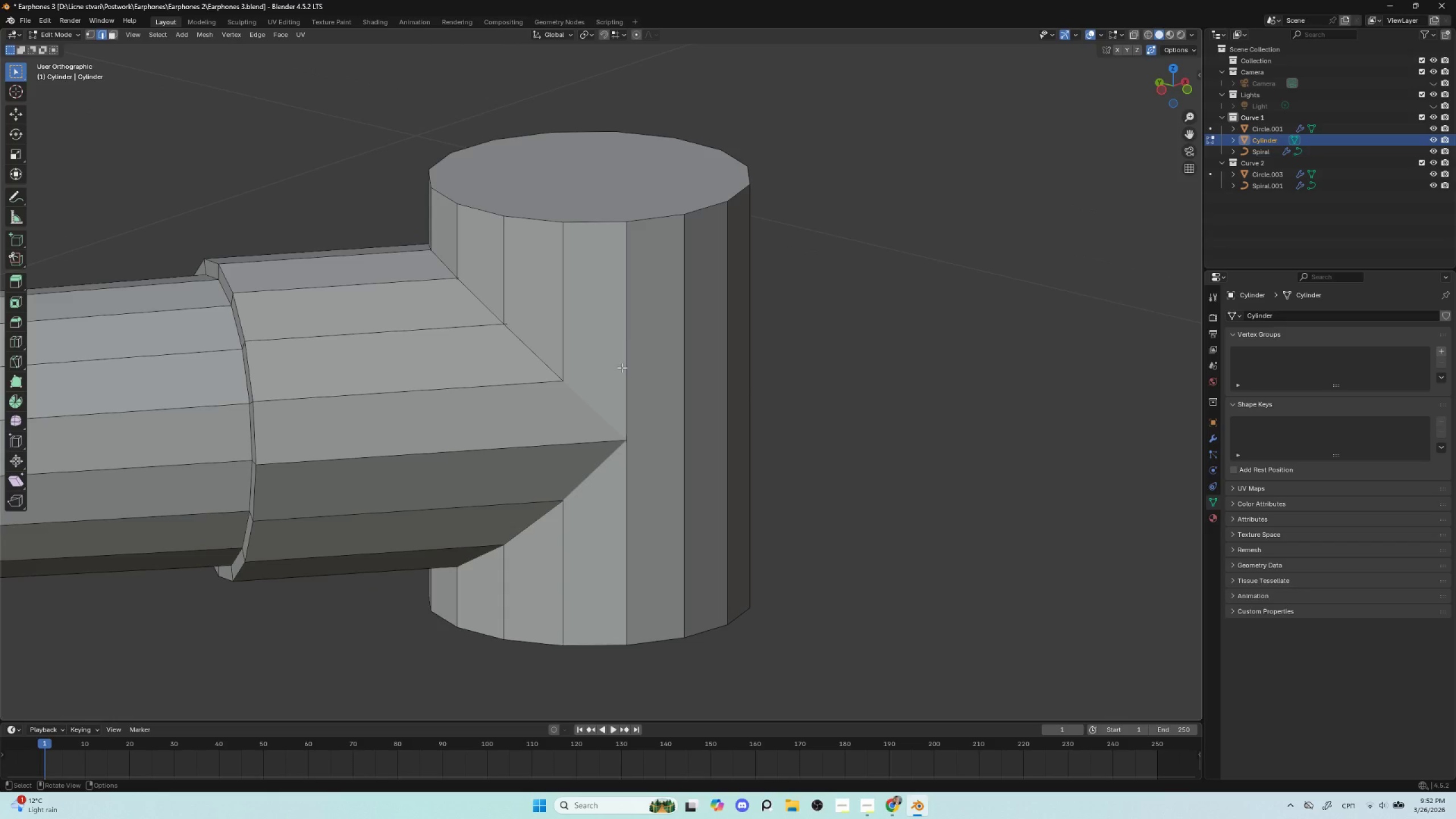 
hold_key(key=AltLeft, duration=0.75)
left_click([624, 363])
 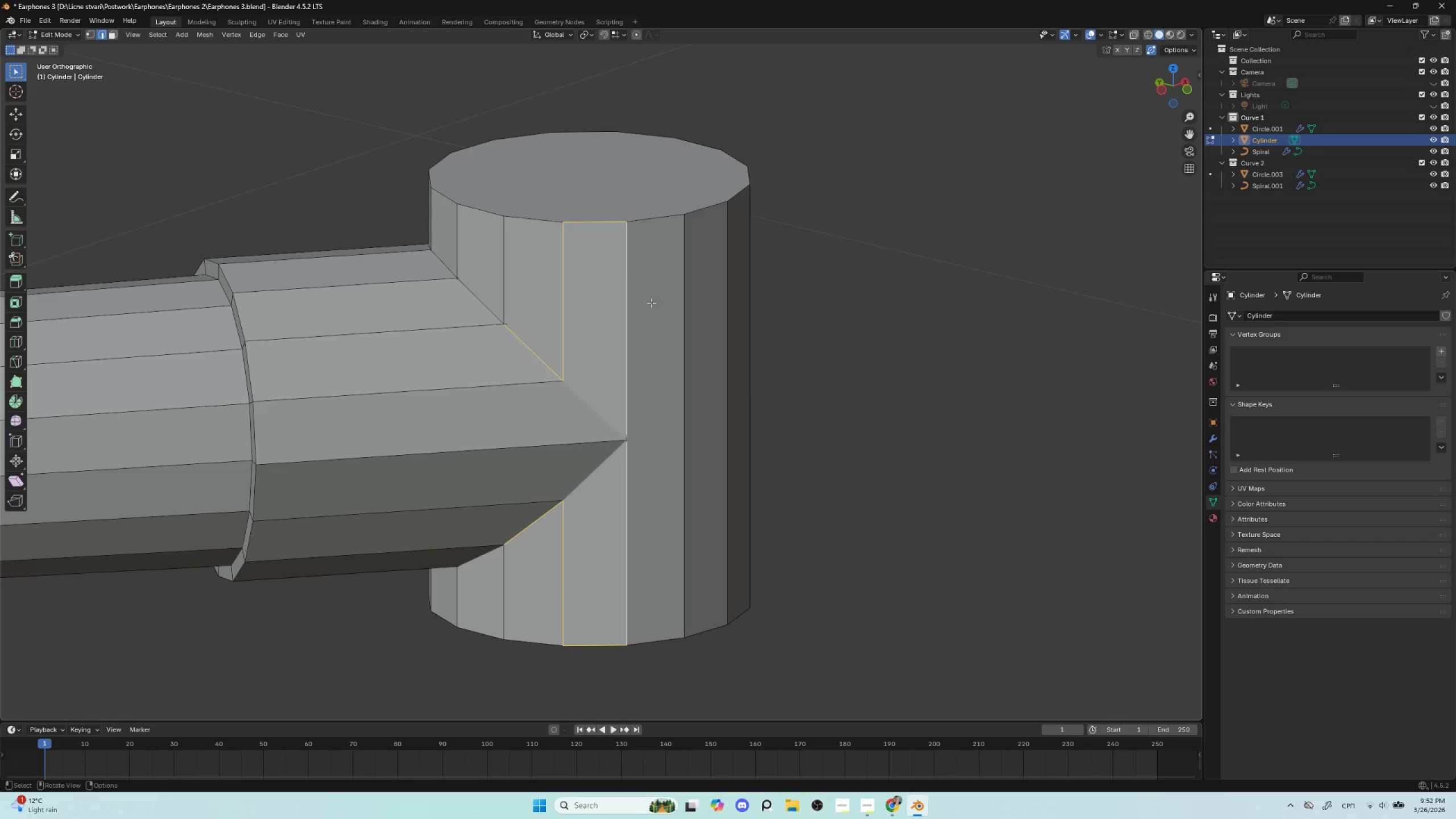 
hold_key(key=AltLeft, duration=0.94)
left_click([626, 260])
 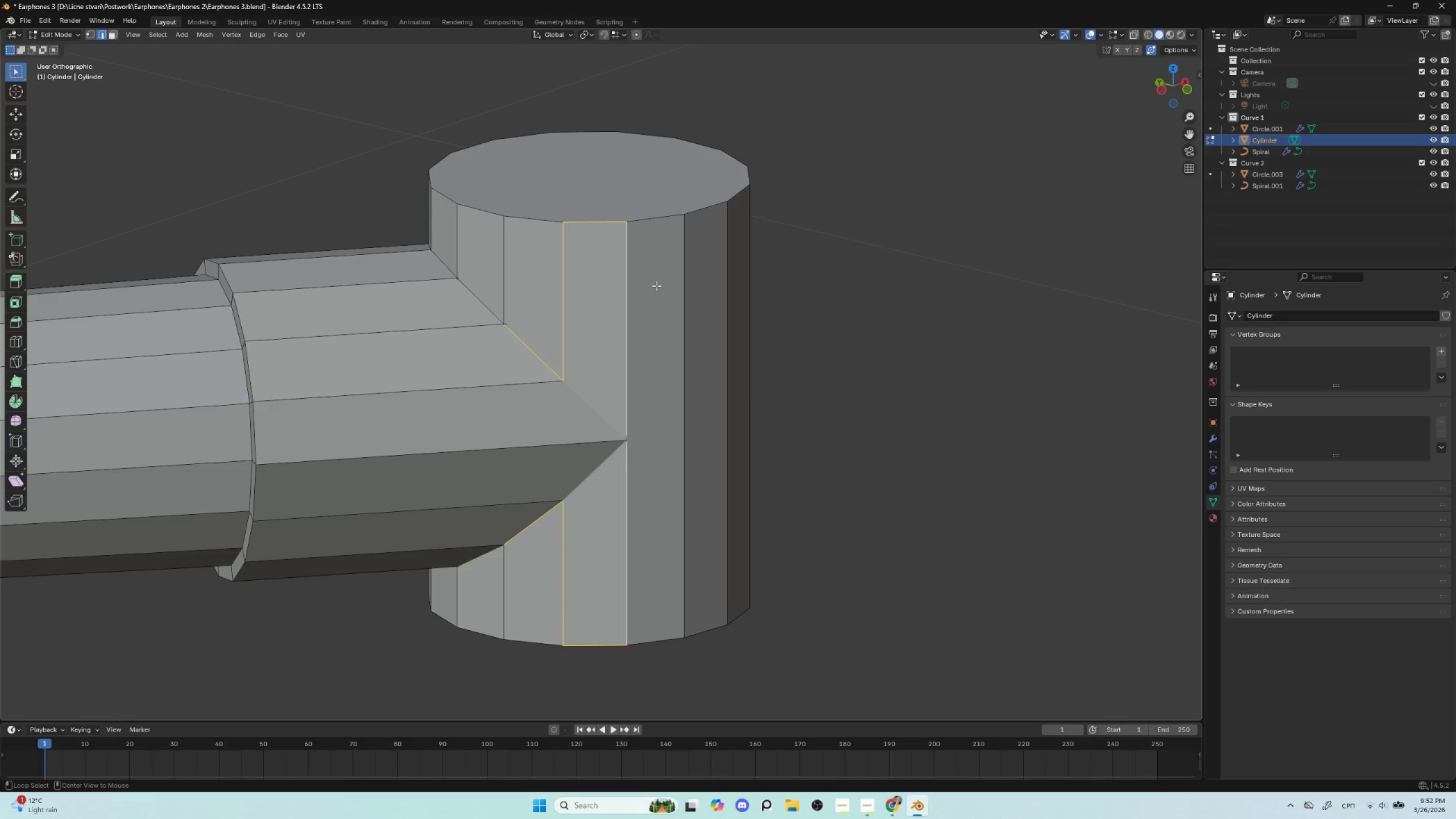 
hold_key(key=AltLeft, duration=1.52)
left_click([913, 323])
 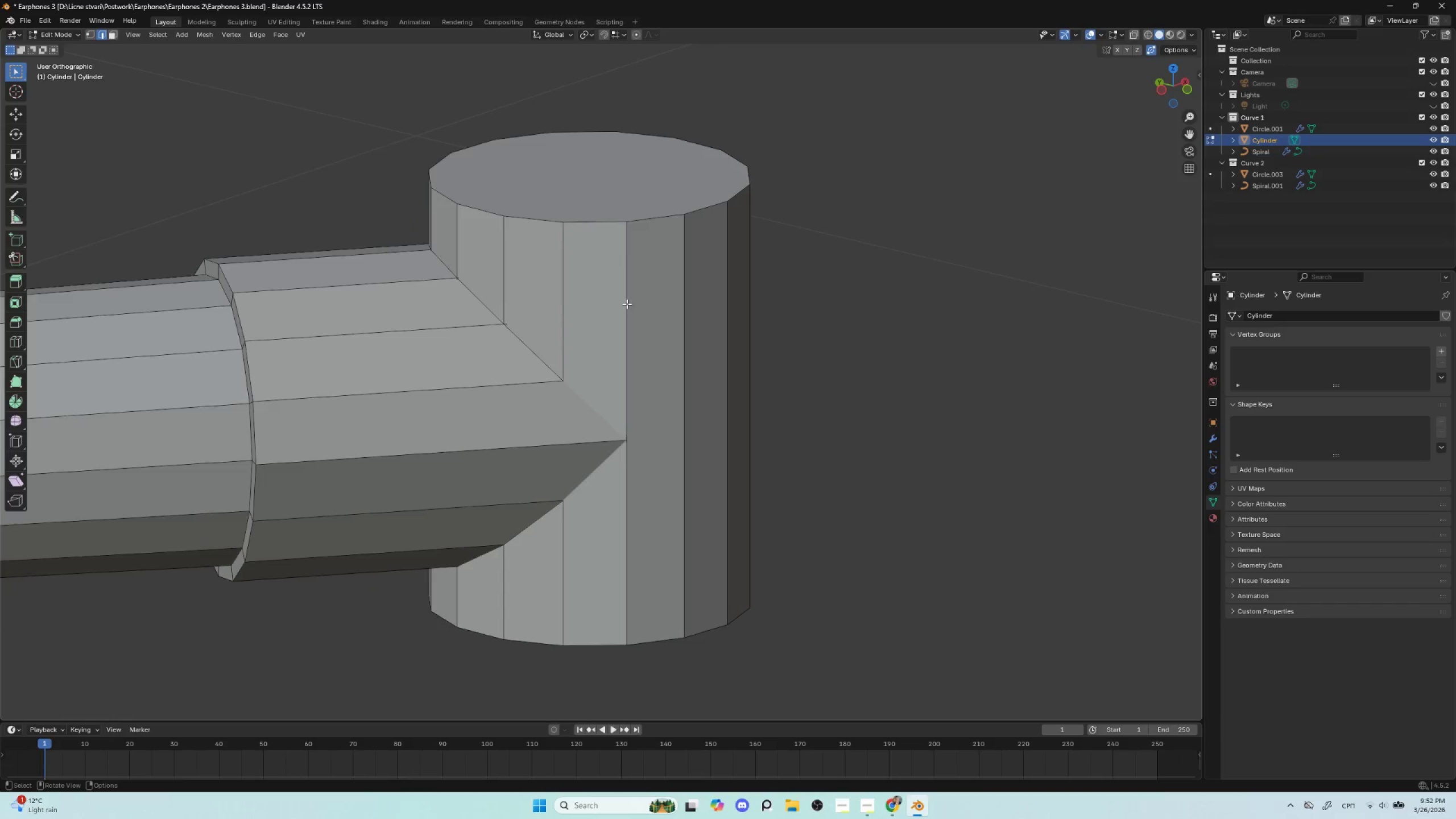 
left_click([623, 297])
 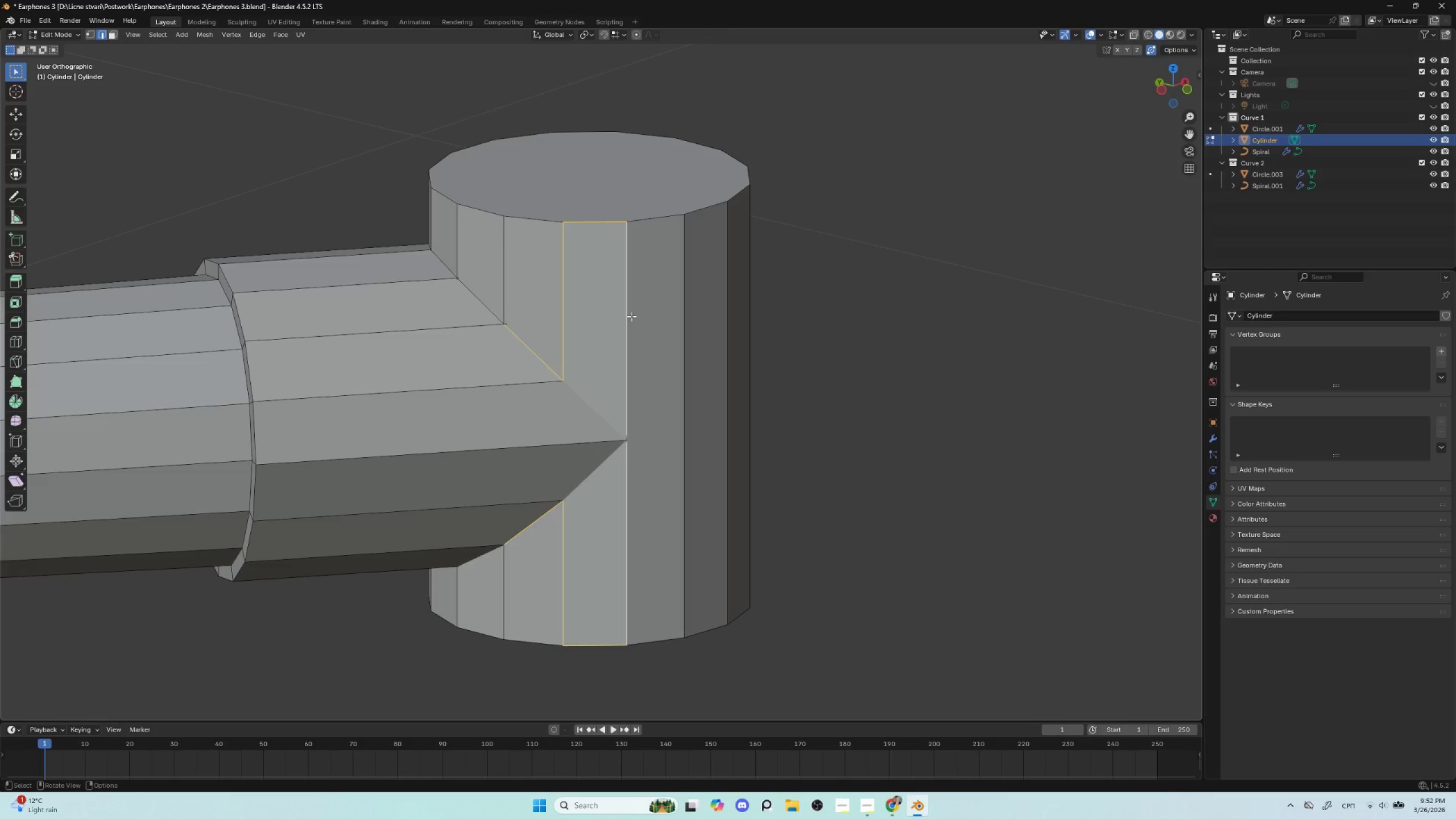 
left_click([626, 311])
 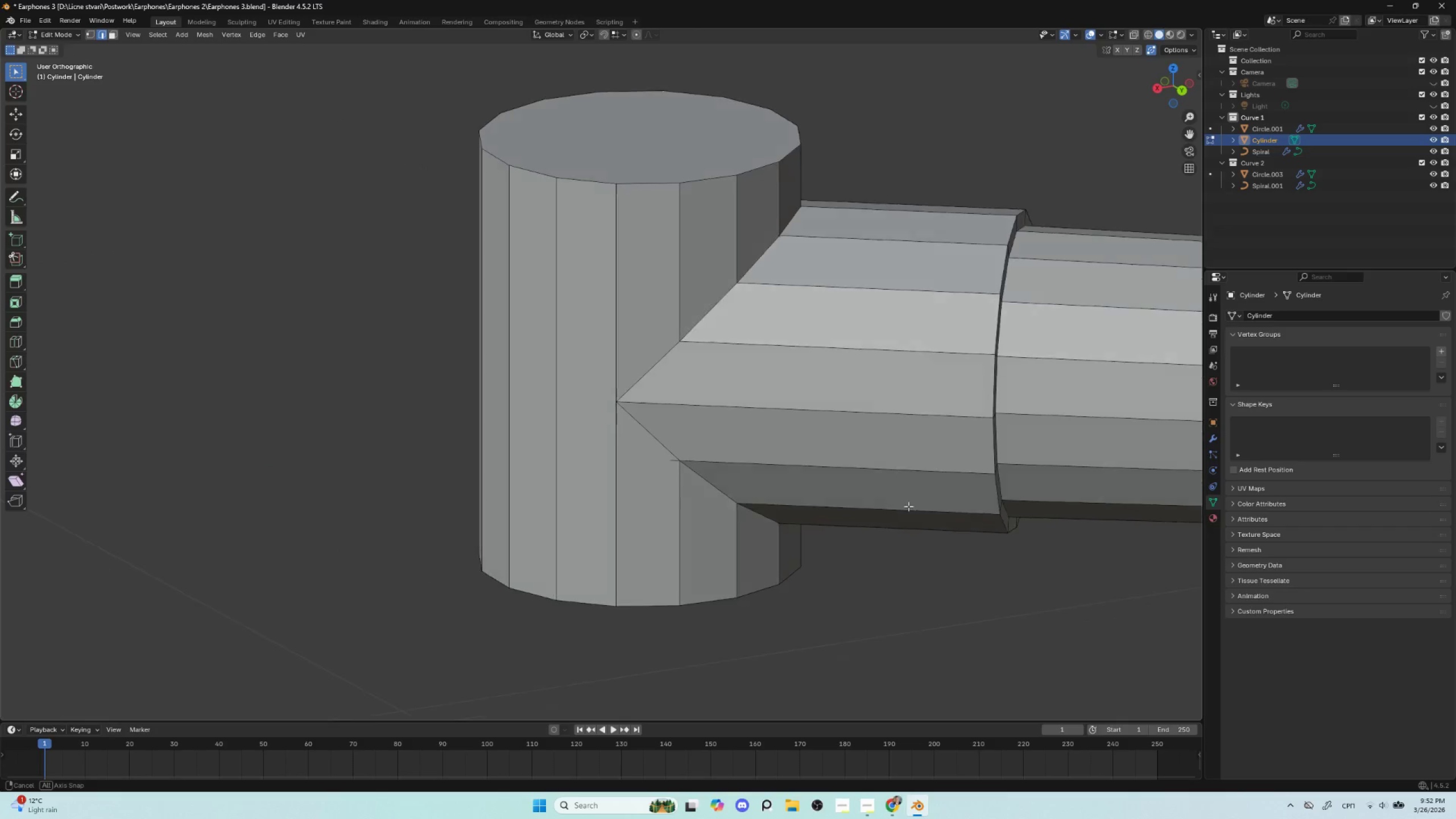 
hold_key(key=AltLeft, duration=0.44)
 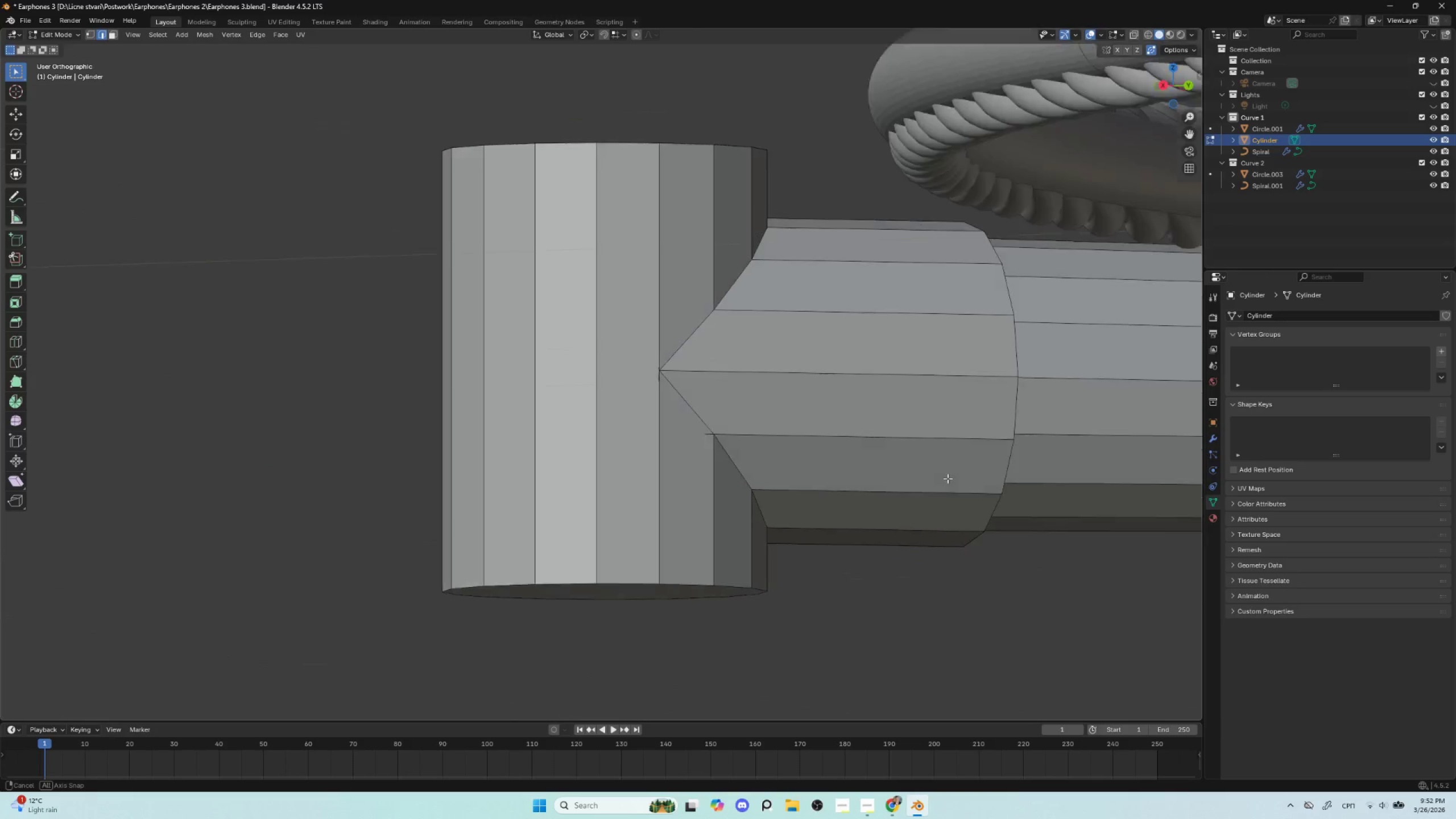 
hold_key(key=ShiftLeft, duration=0.53)
 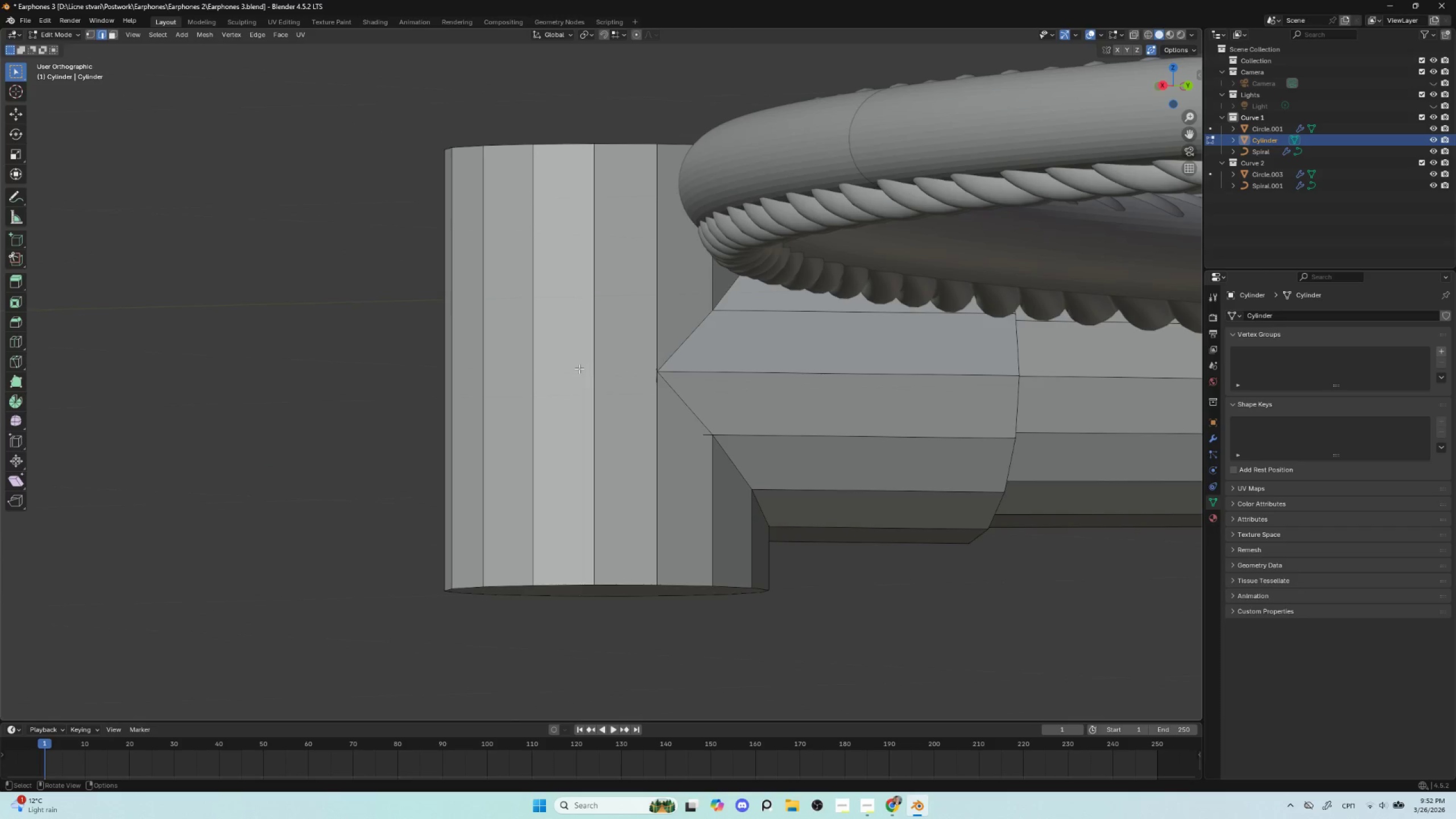 
hold_key(key=ShiftLeft, duration=0.66)
left_click([595, 361])
 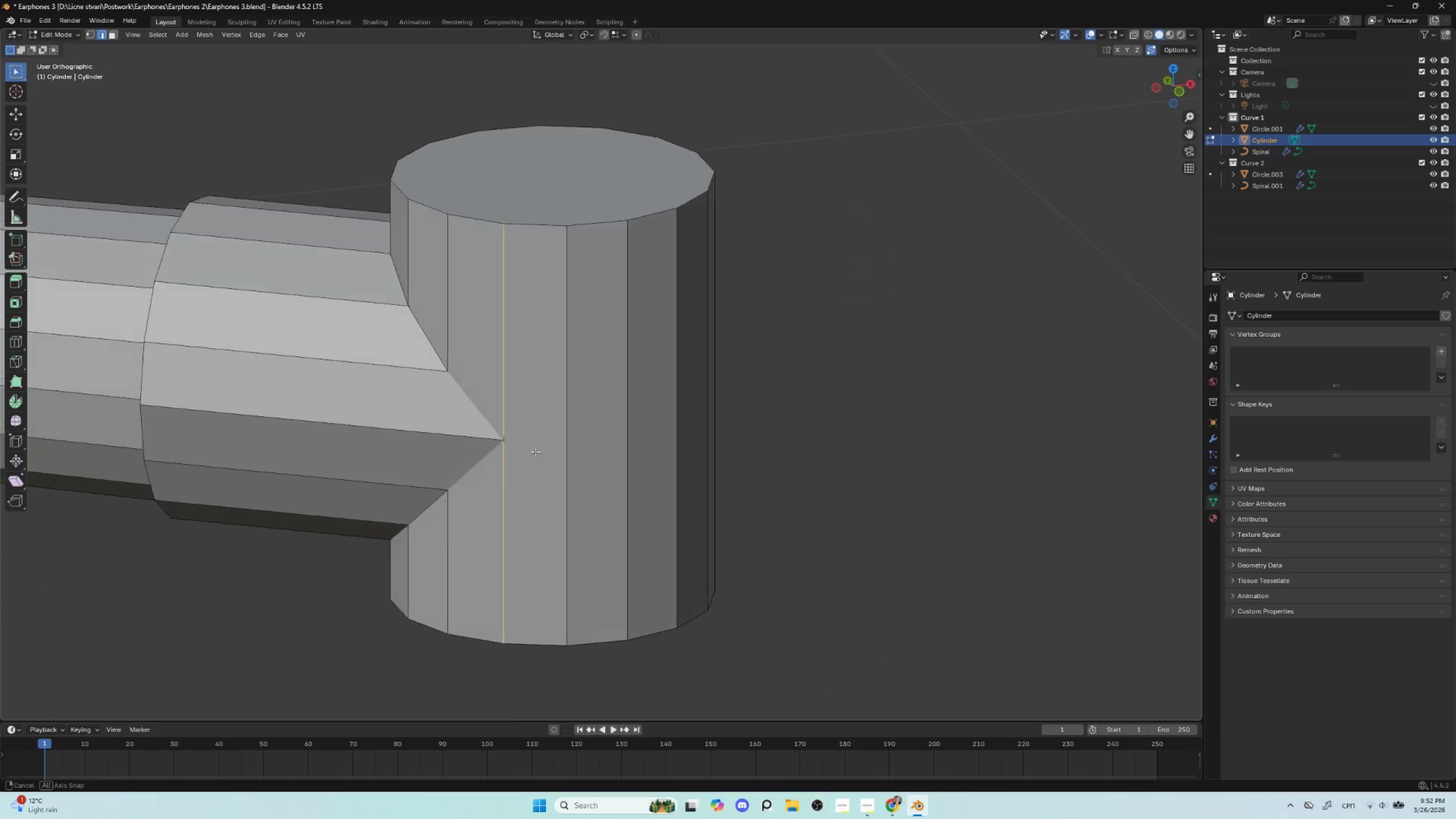 
key(Control+Z)
 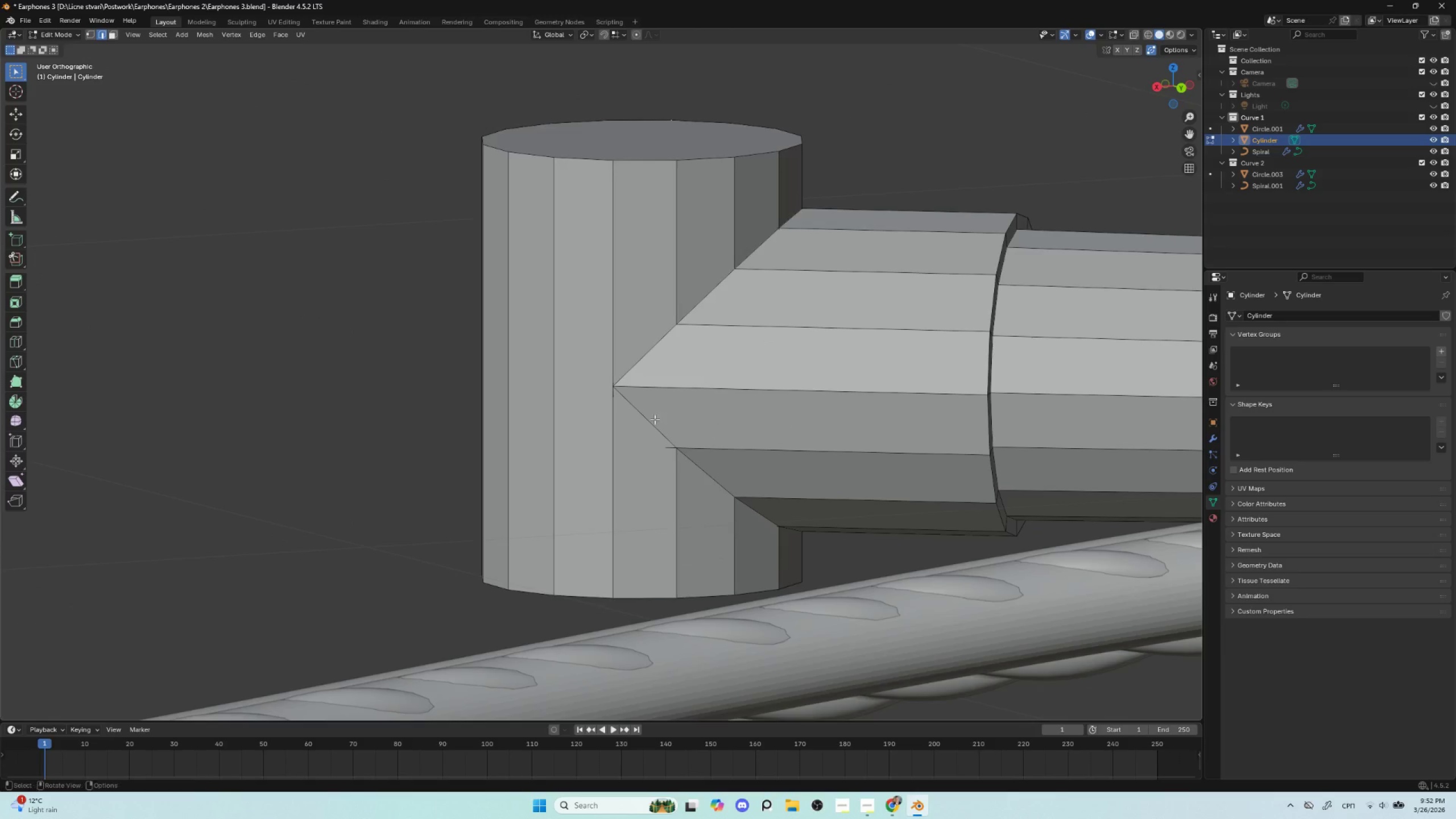 
hold_key(key=ShiftLeft, duration=0.83)
left_click([607, 351])
 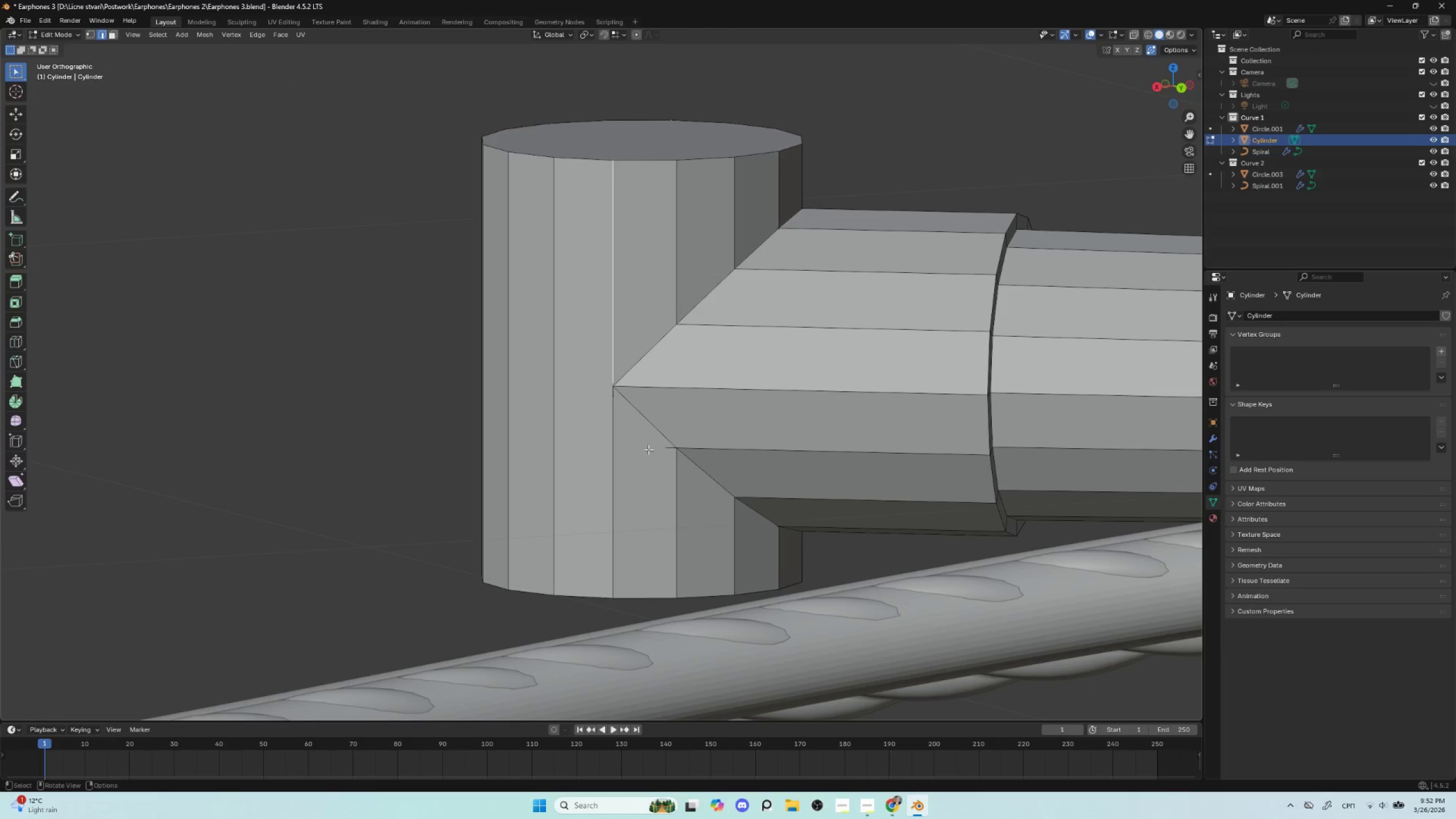 
hold_key(key=ShiftLeft, duration=0.88)
left_click([607, 439])
 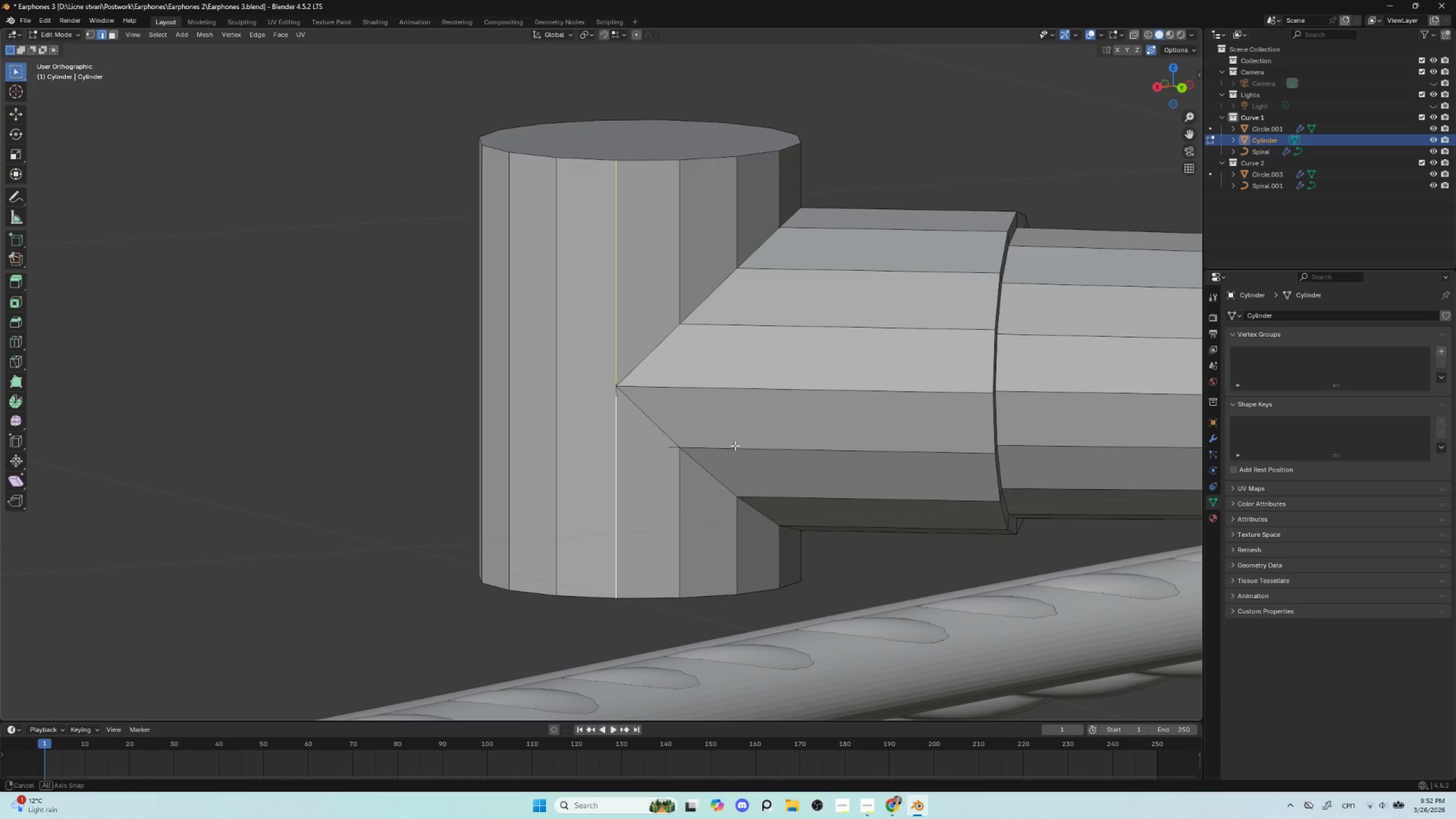 
scroll: coordinate [704, 480], scroll_direction: up, amount: 5.0
 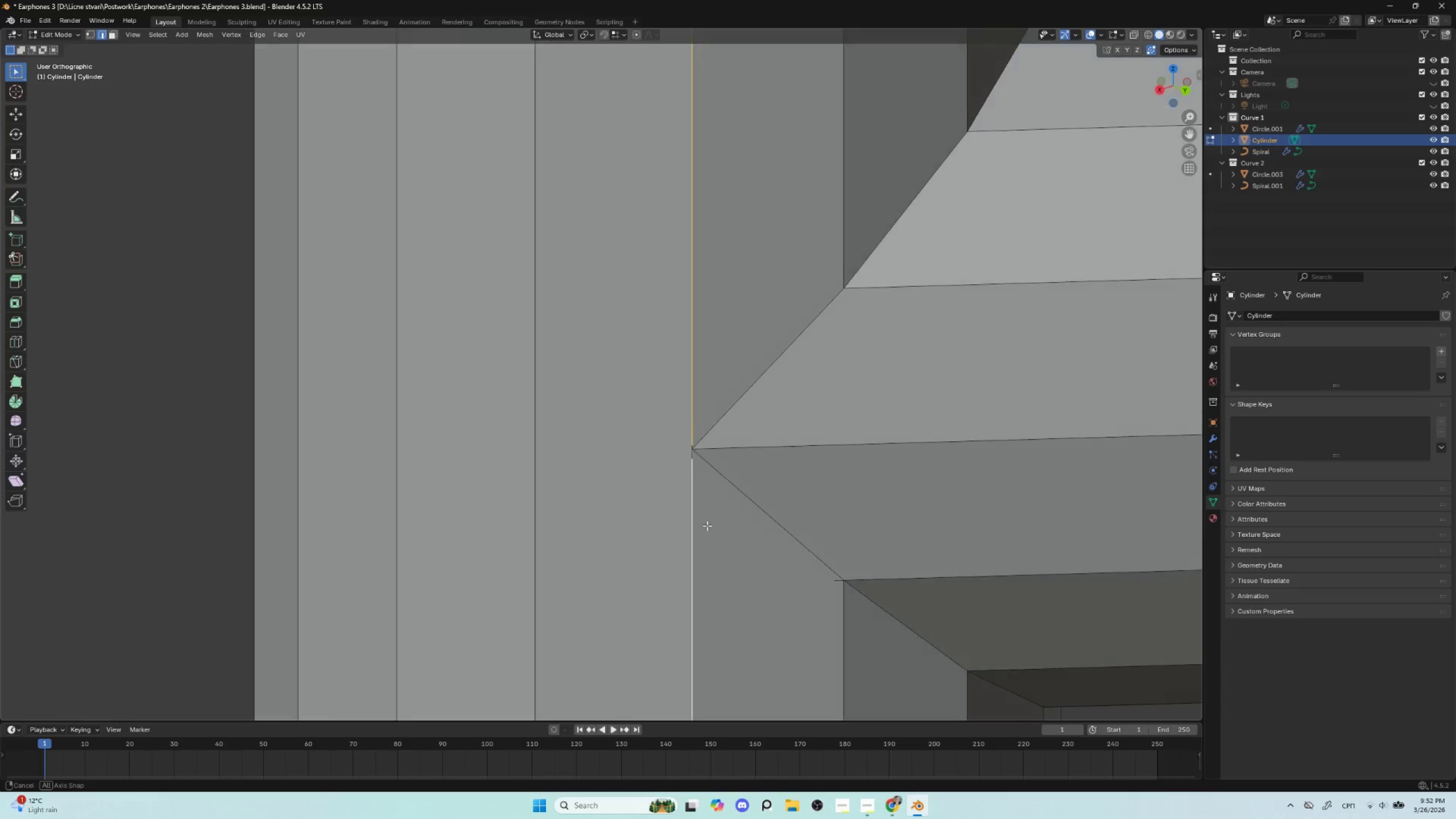 
scroll: coordinate [707, 525], scroll_direction: down, amount: 3.0
 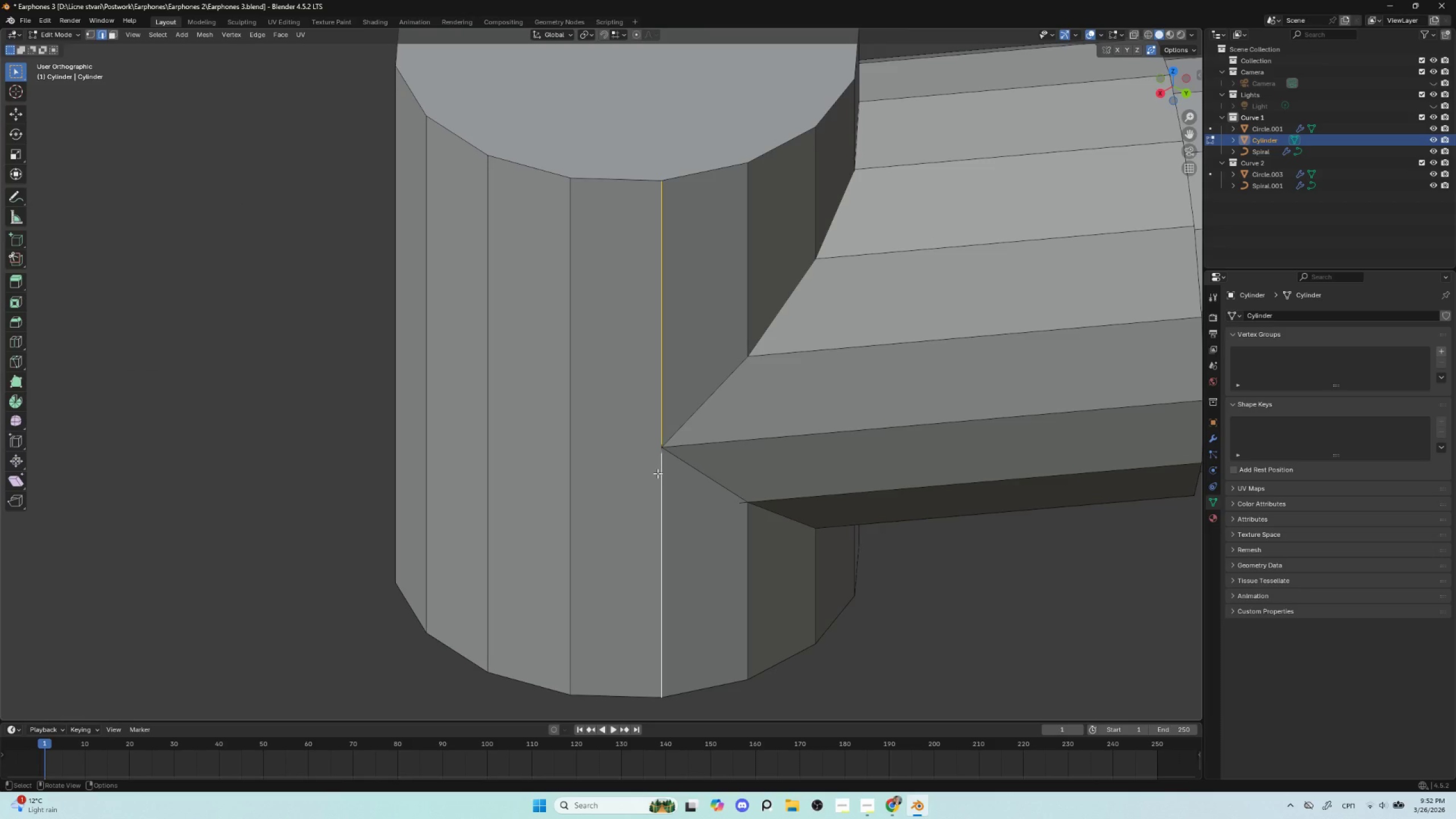 
key(V)
 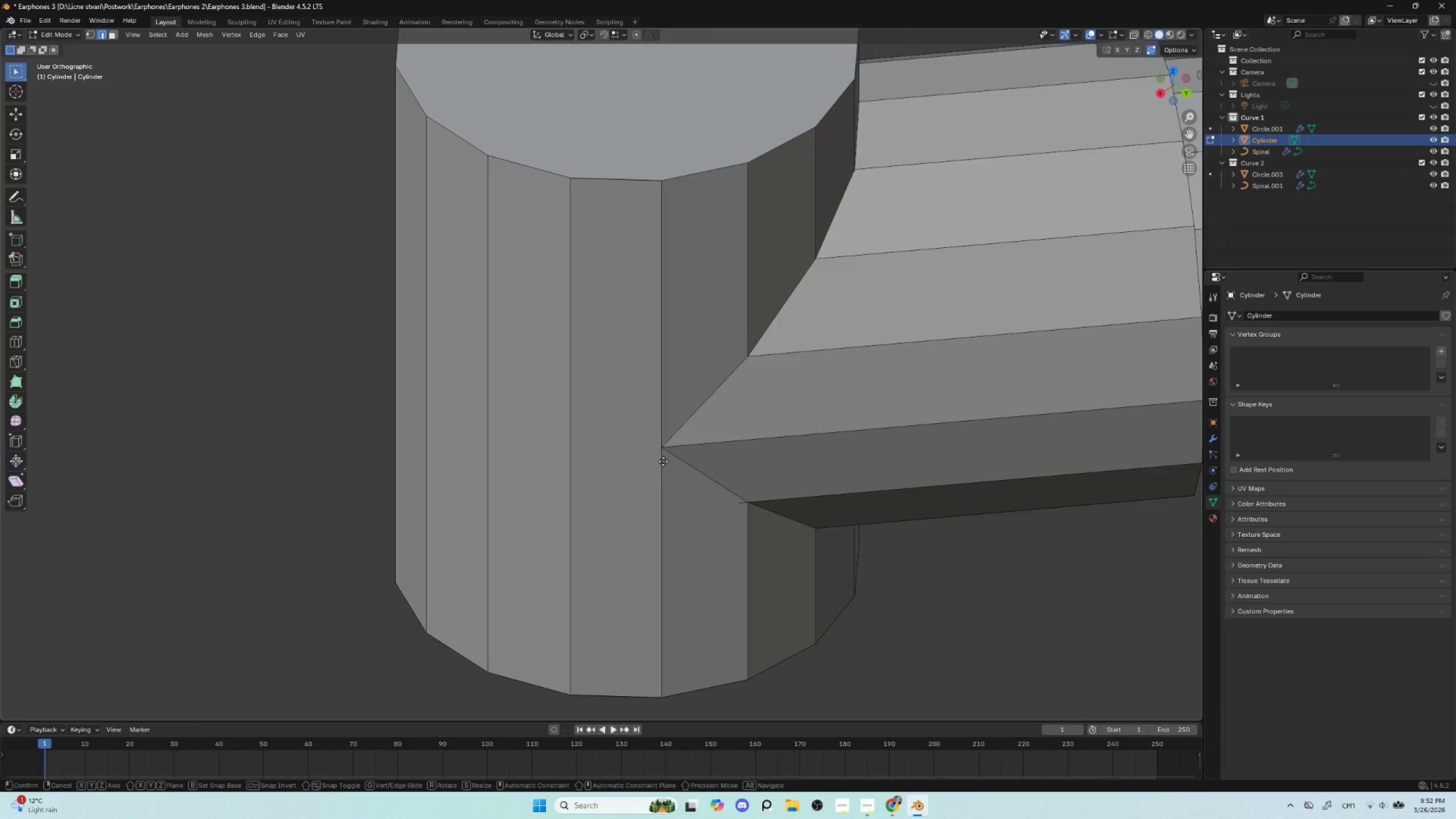 
key(Escape)
 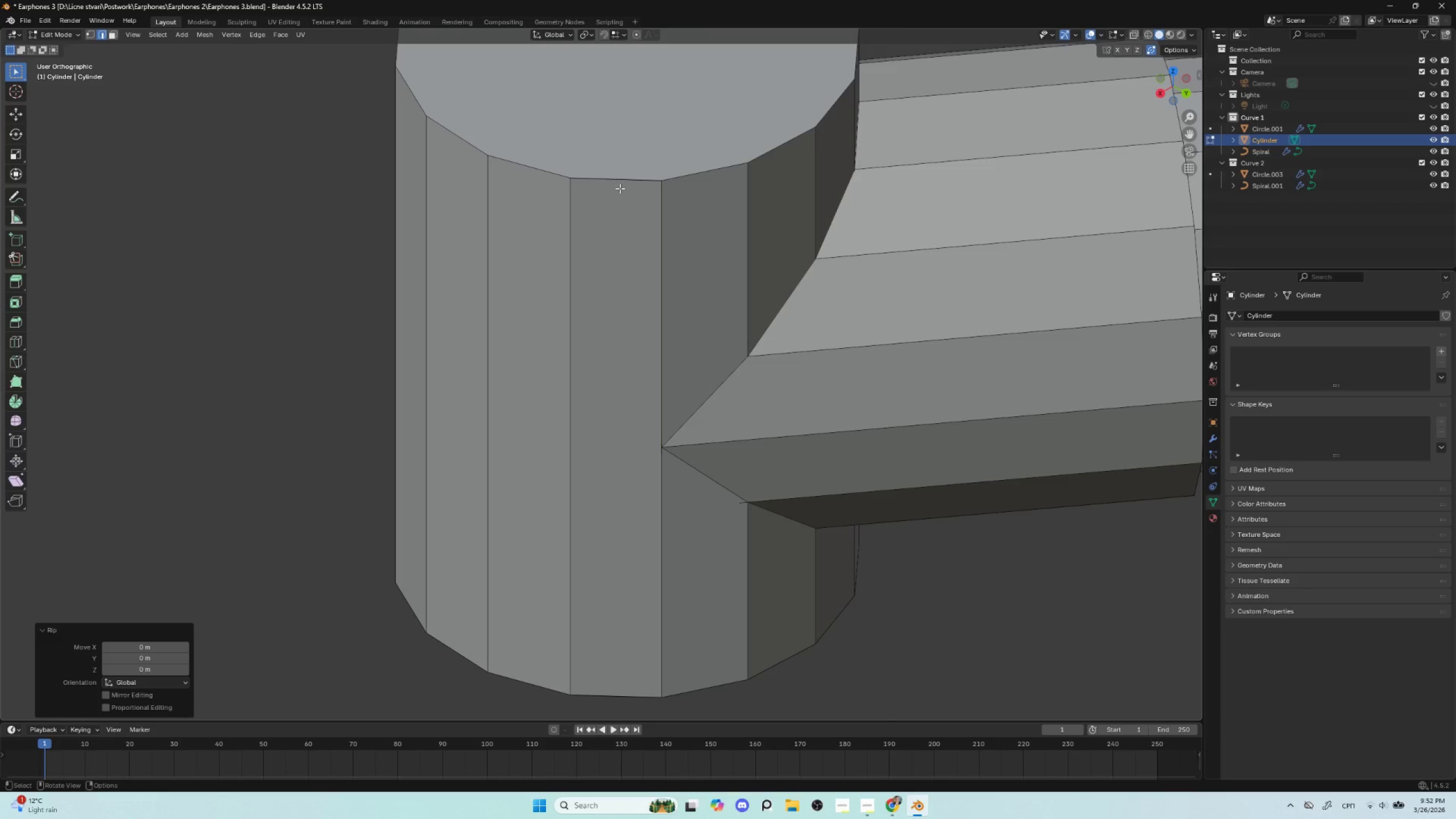 
hold_key(key=AltLeft, duration=0.89)
left_click([646, 184])
 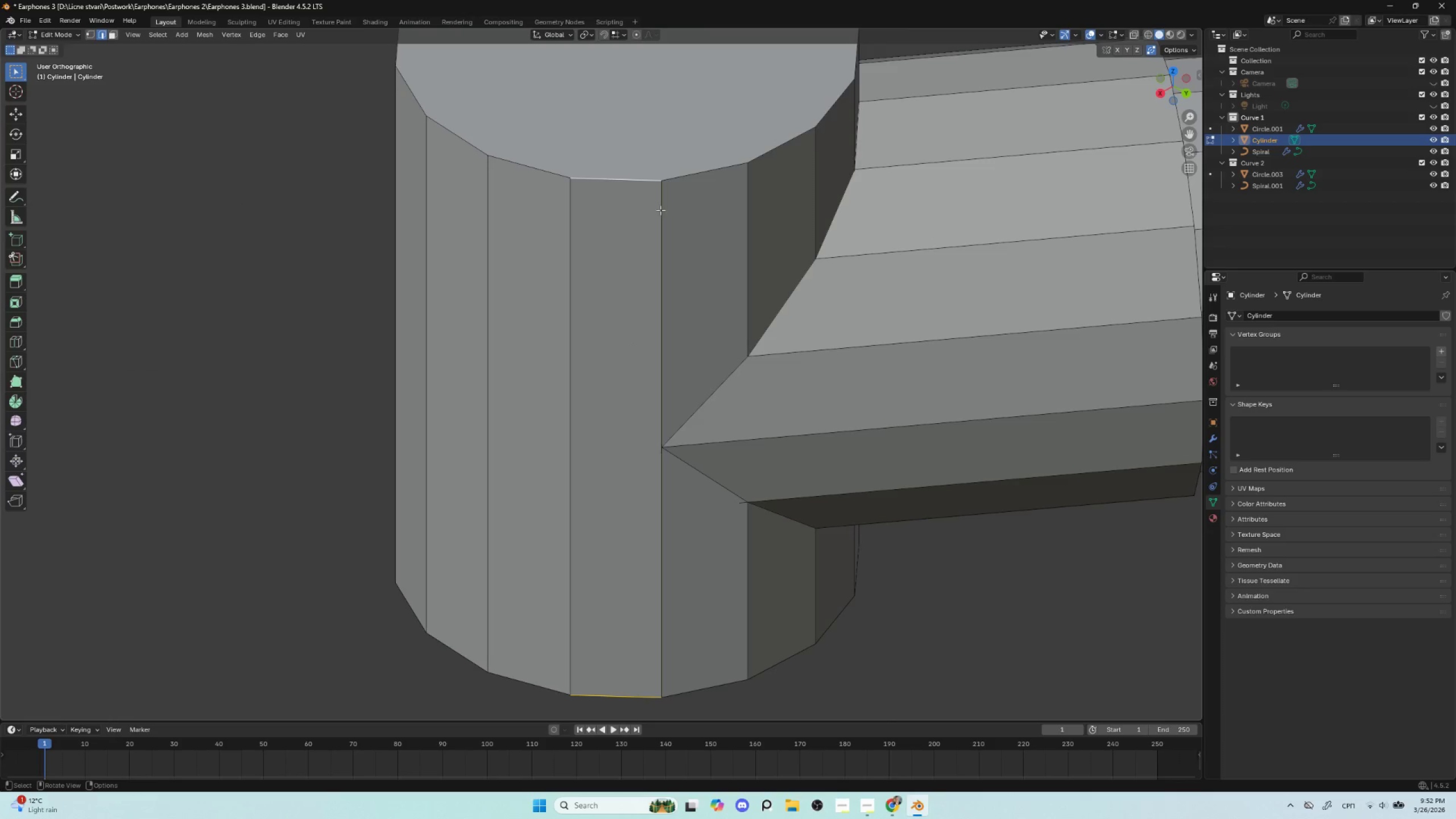 
hold_key(key=AltLeft, duration=0.7)
left_click([679, 175])
 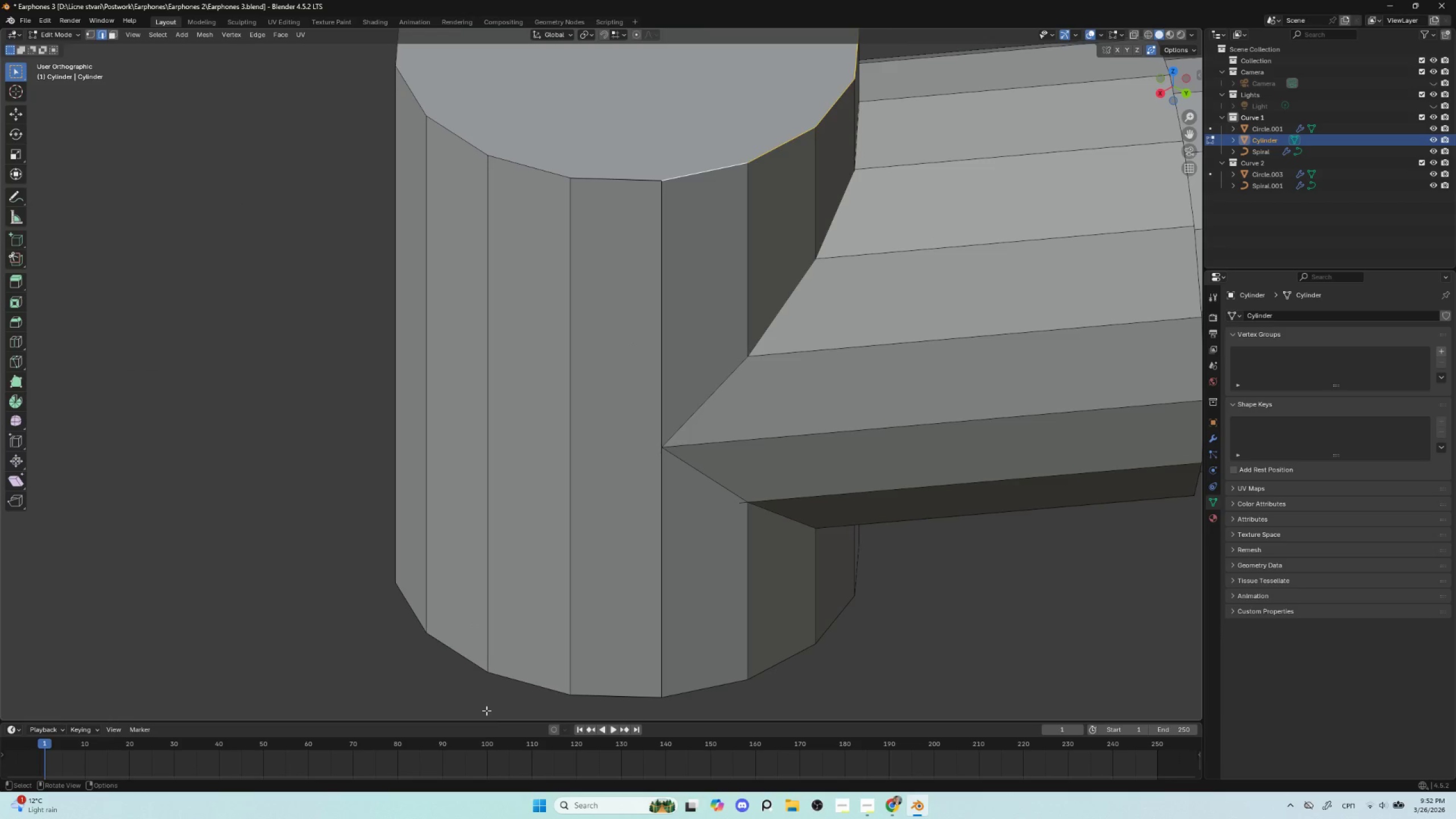 
left_click([445, 688])
 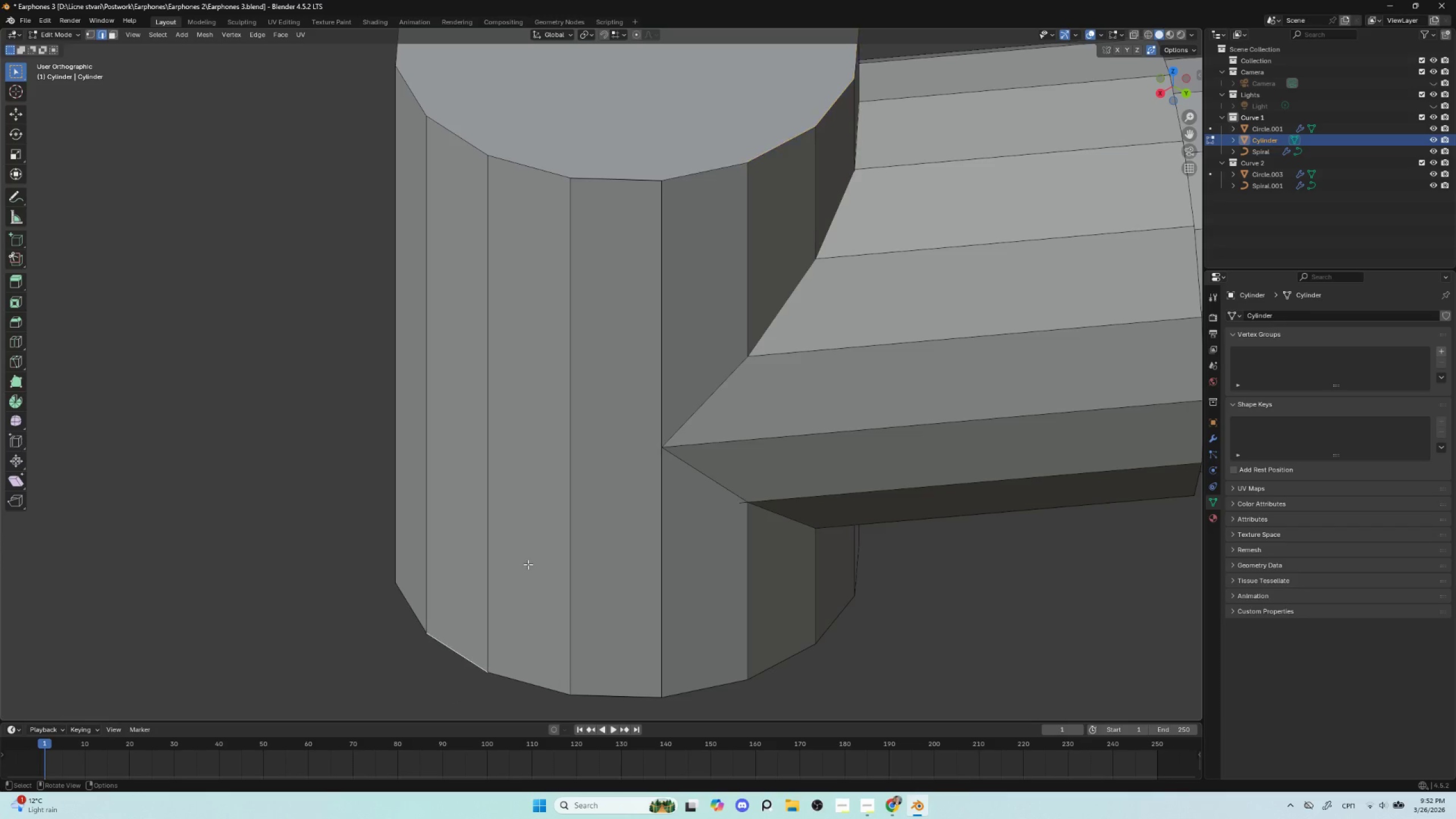 
type(ll)
 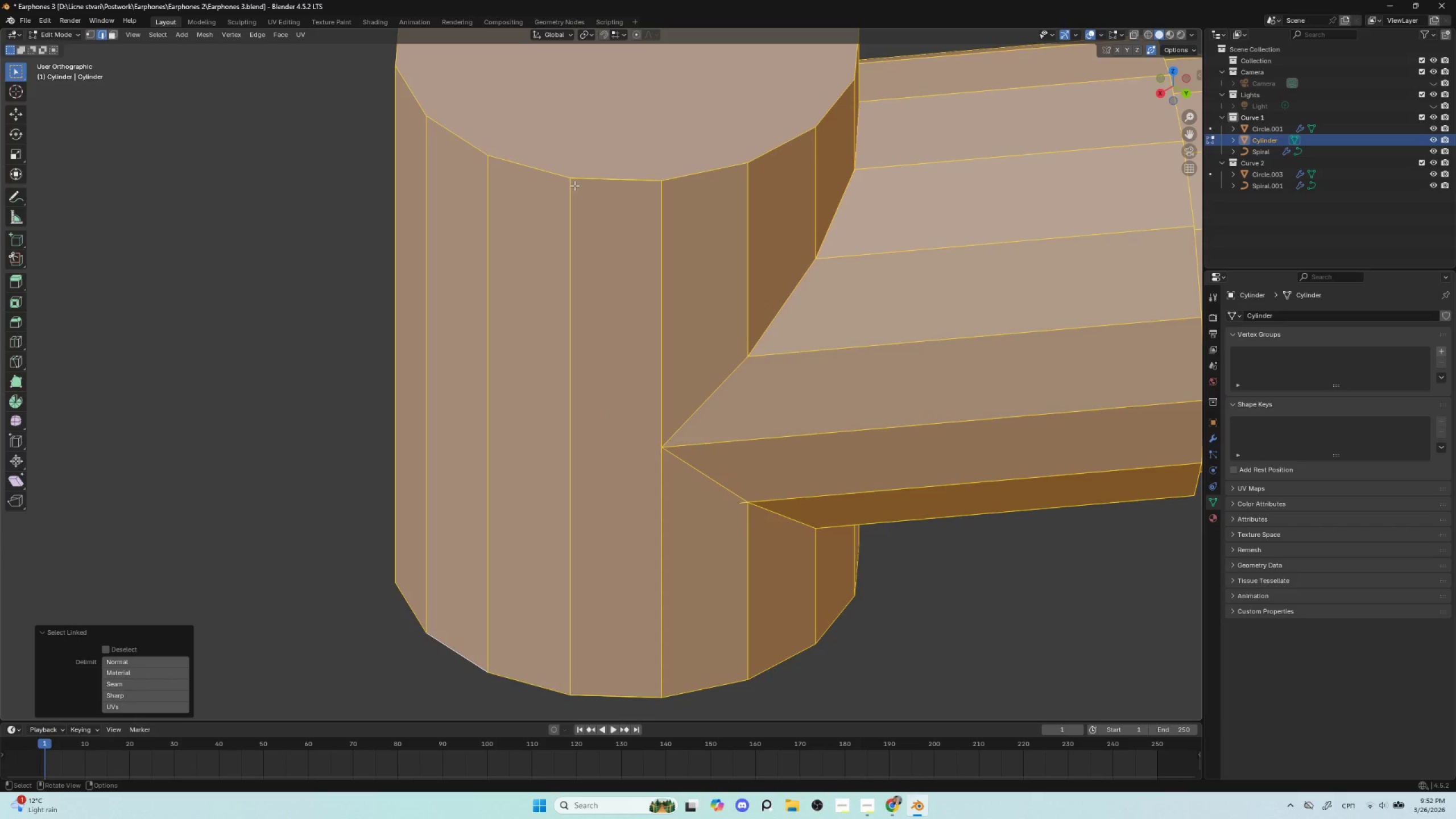 
hold_key(key=AltLeft, duration=0.81)
left_click([579, 181])
 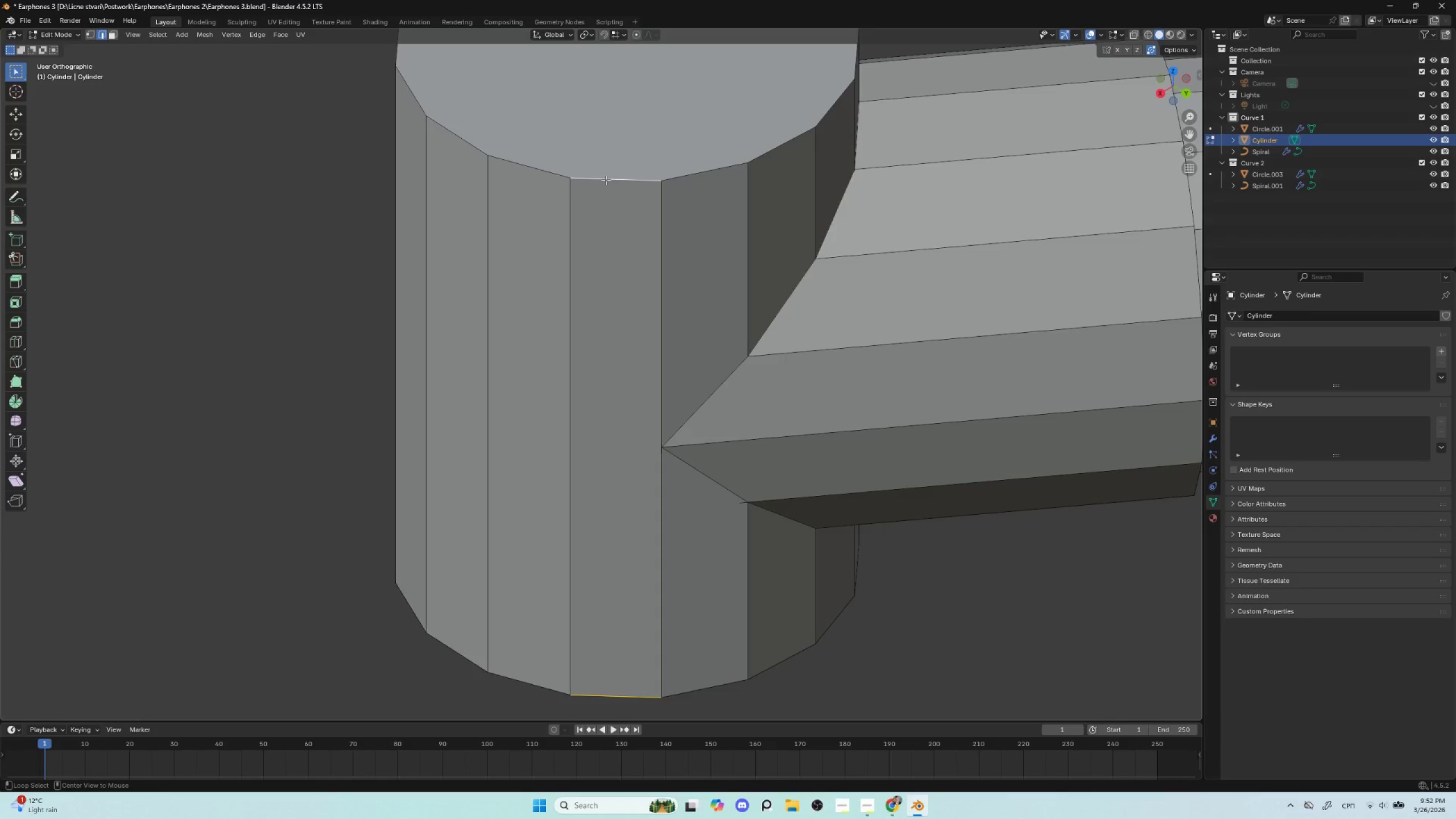 
hold_key(key=AltLeft, duration=0.86)
hold_key(key=ShiftLeft, duration=0.5)
left_click([541, 164])
 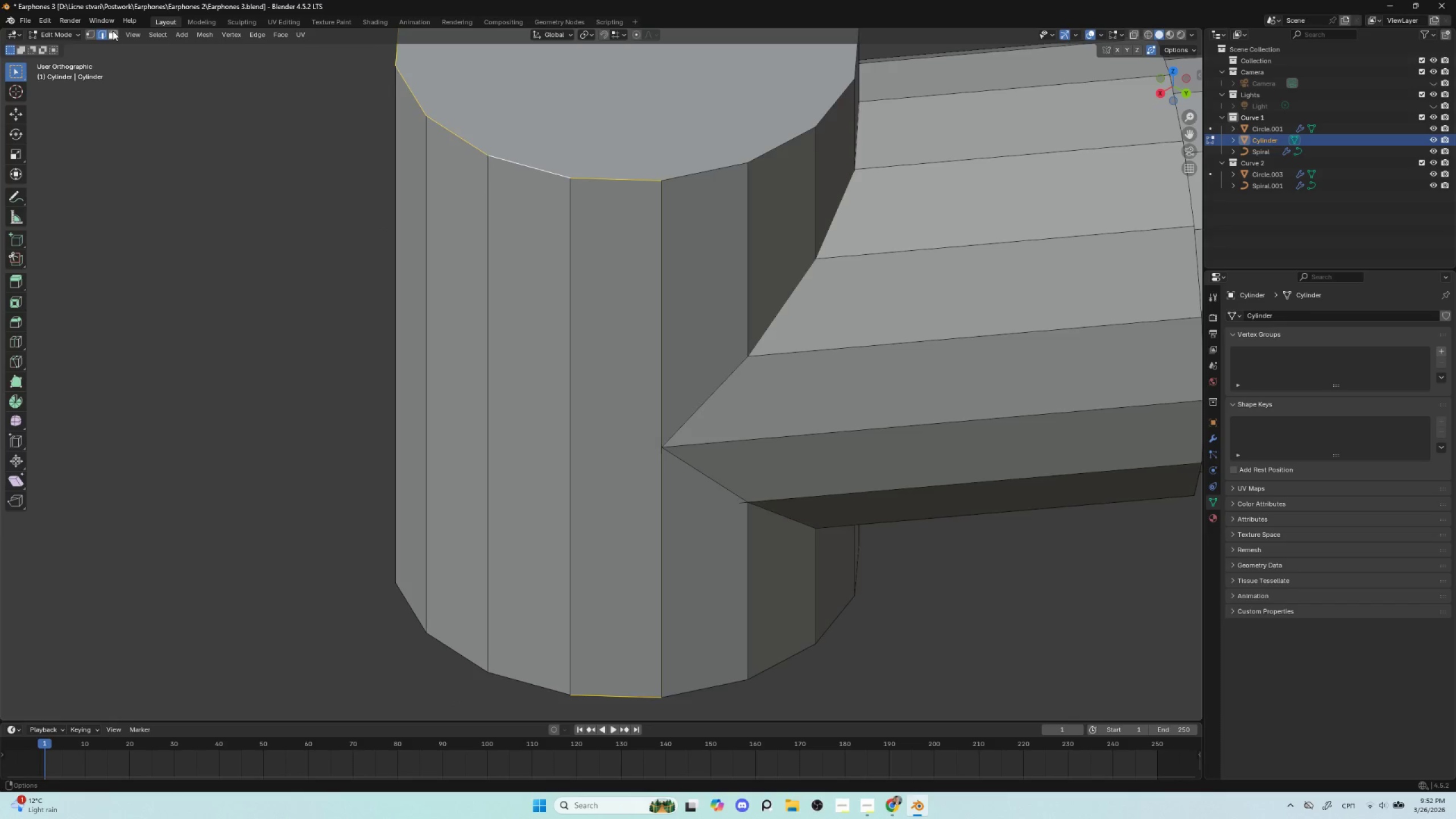 
double_click([598, 105])
 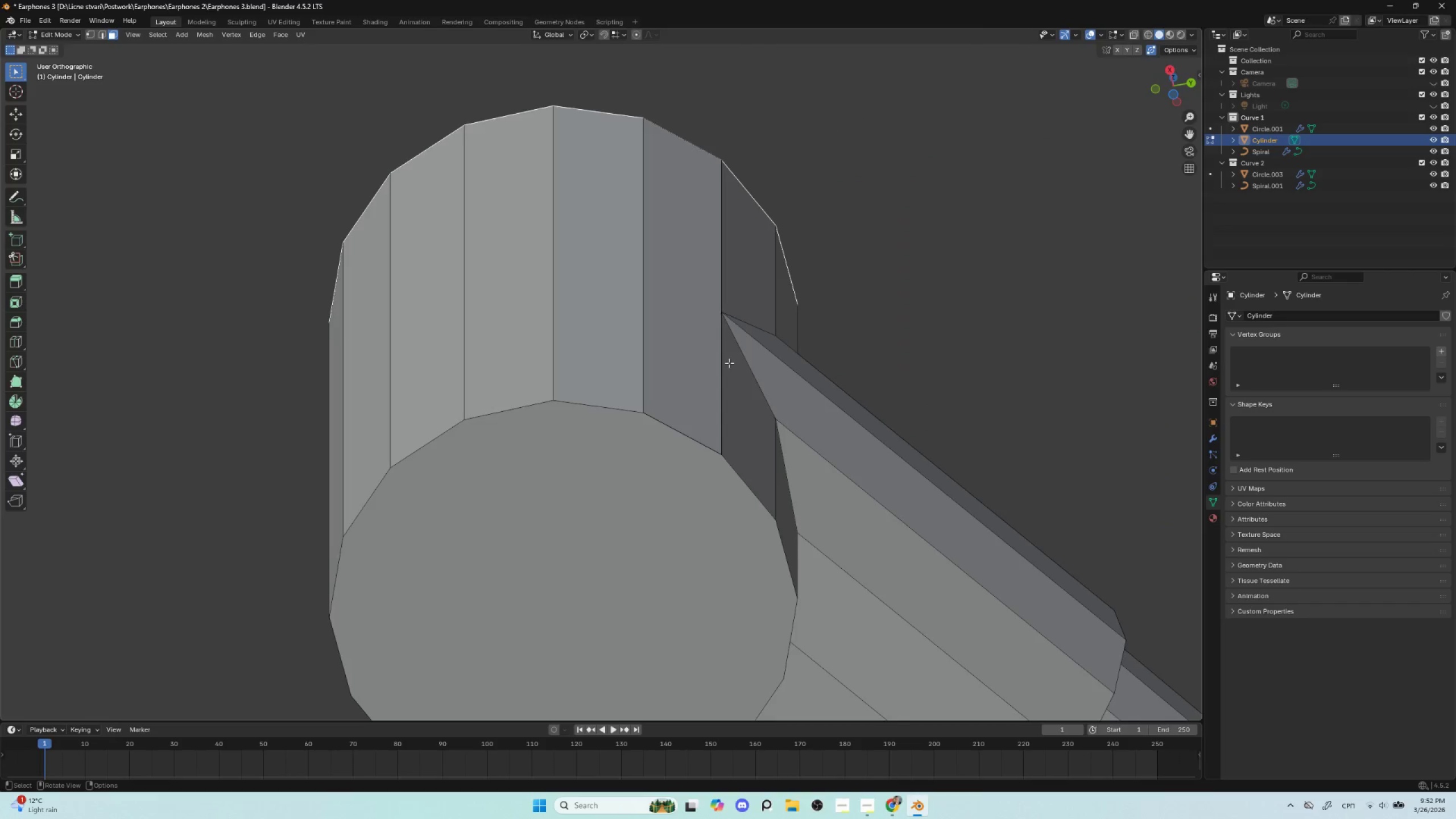 
left_click([616, 544])
 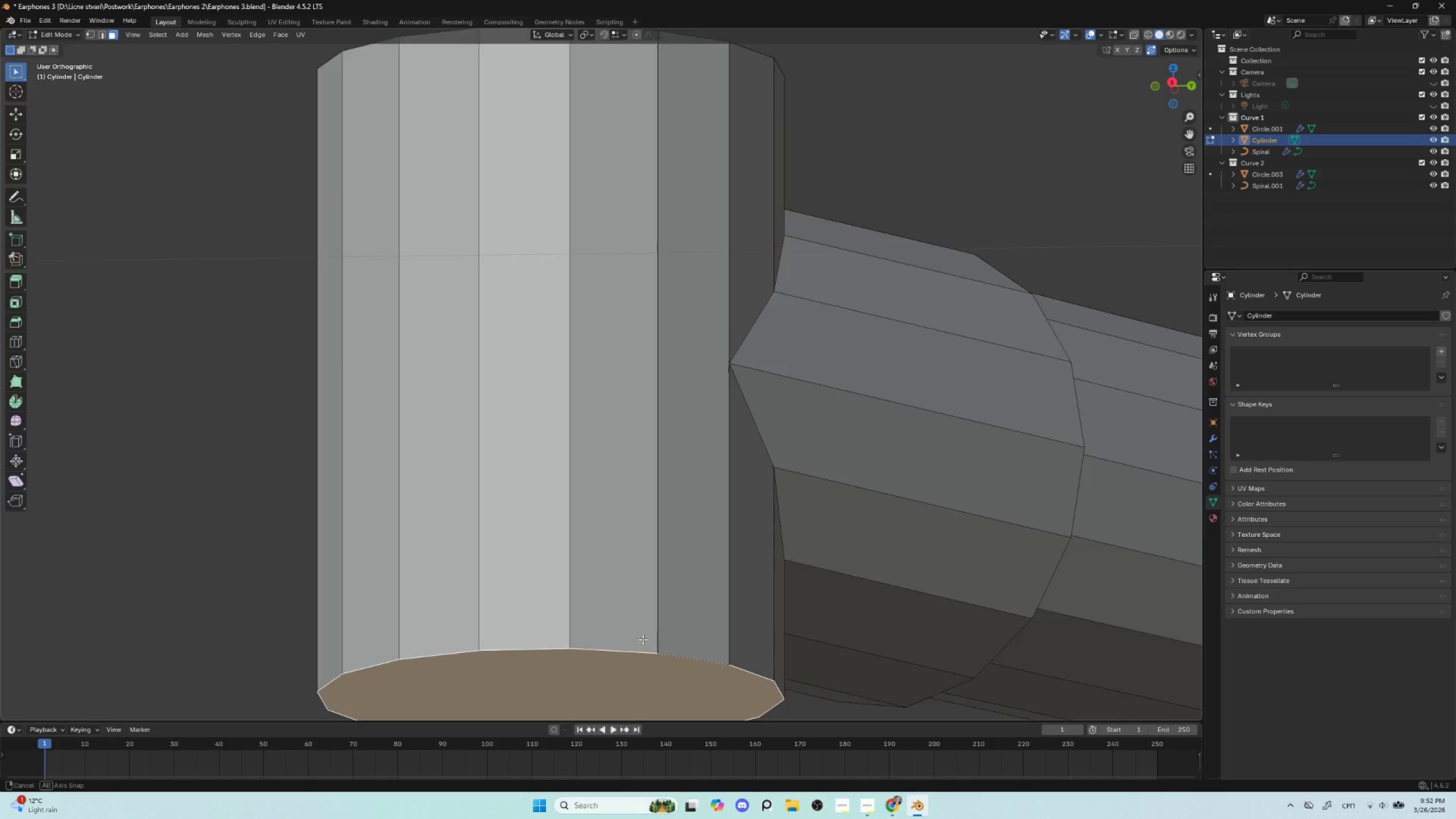 
scroll: coordinate [630, 436], scroll_direction: down, amount: 4.0
 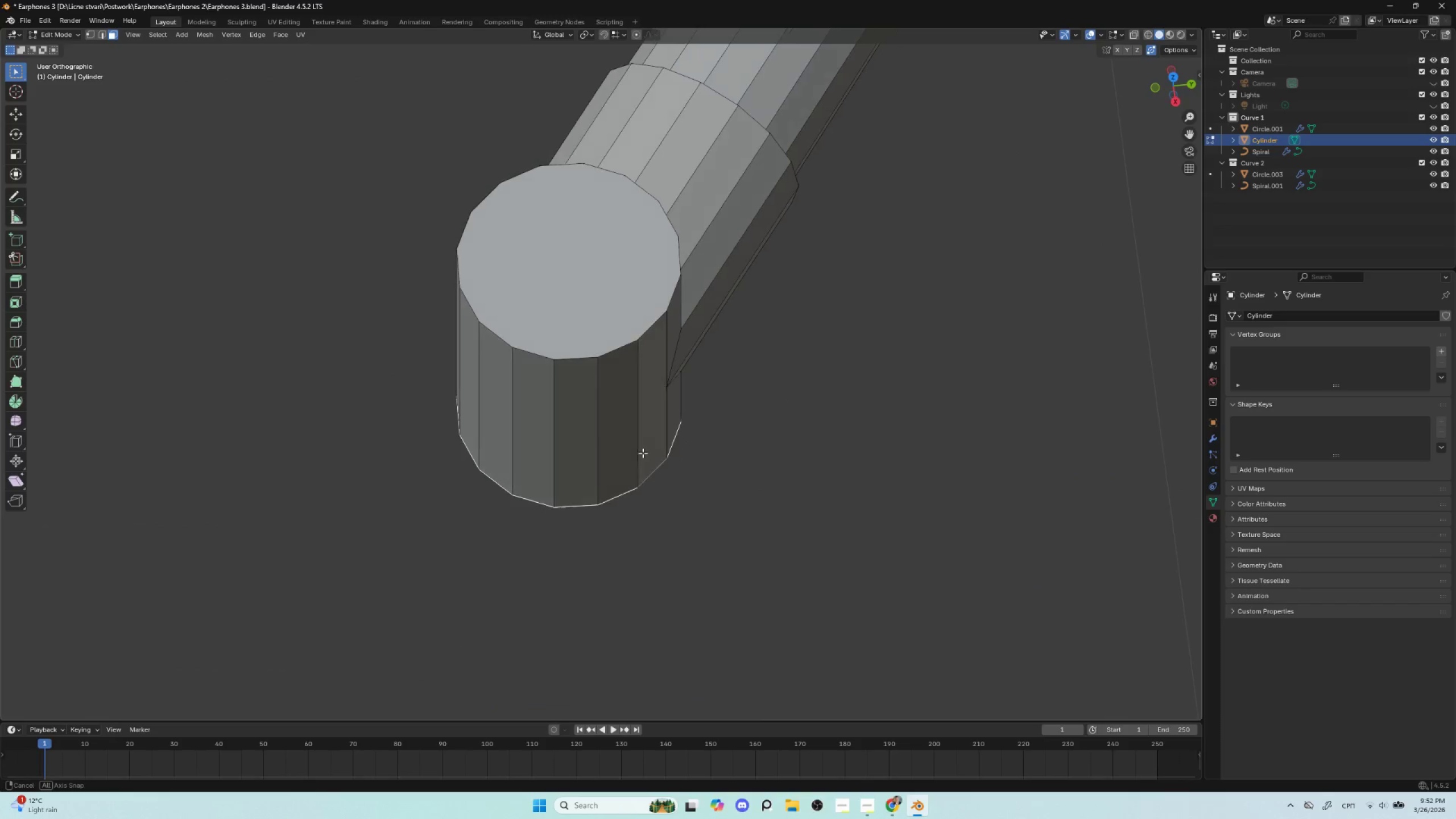 
hold_key(key=ShiftLeft, duration=0.52)
left_click([576, 286])
 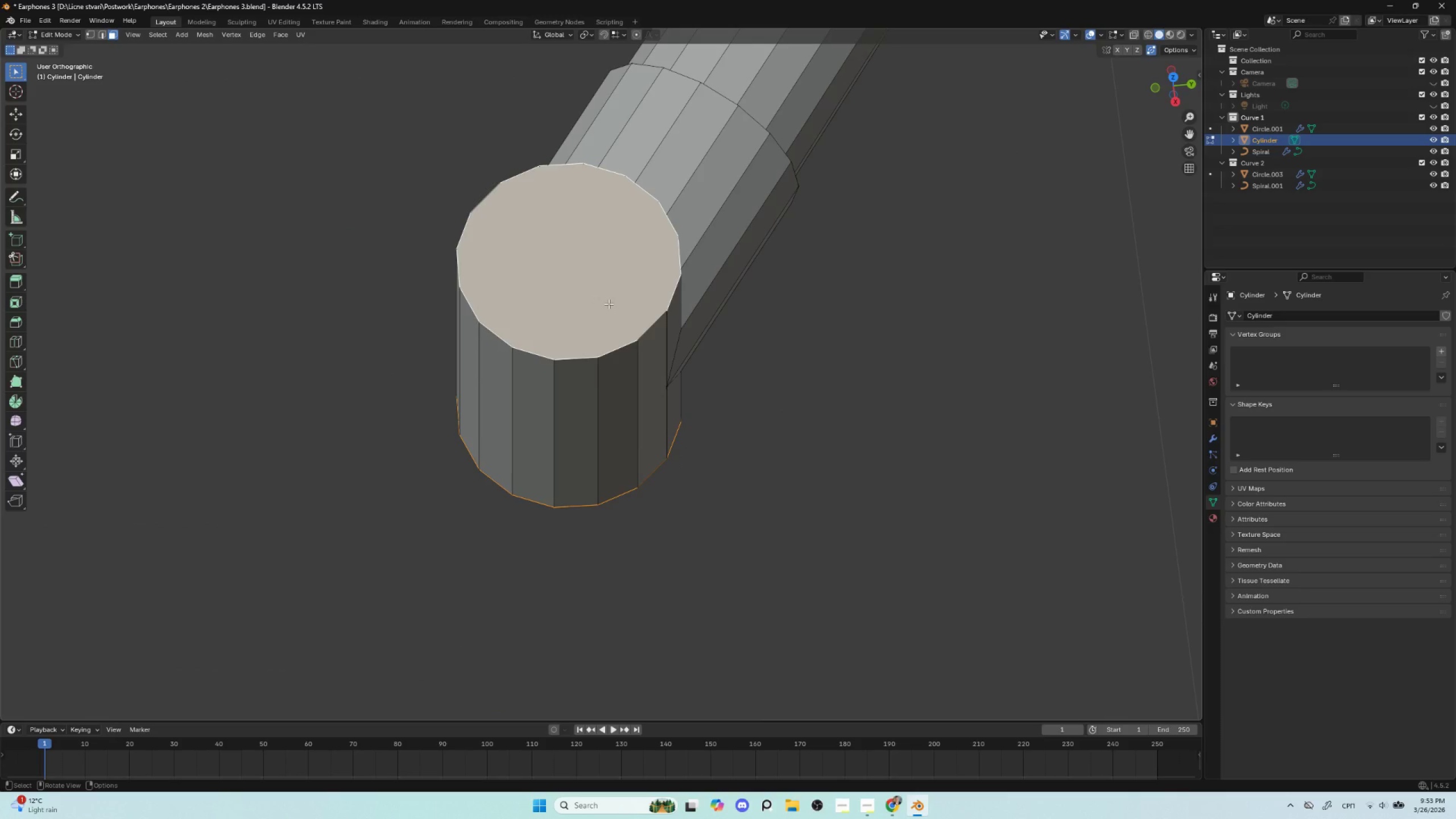 
key(V)
 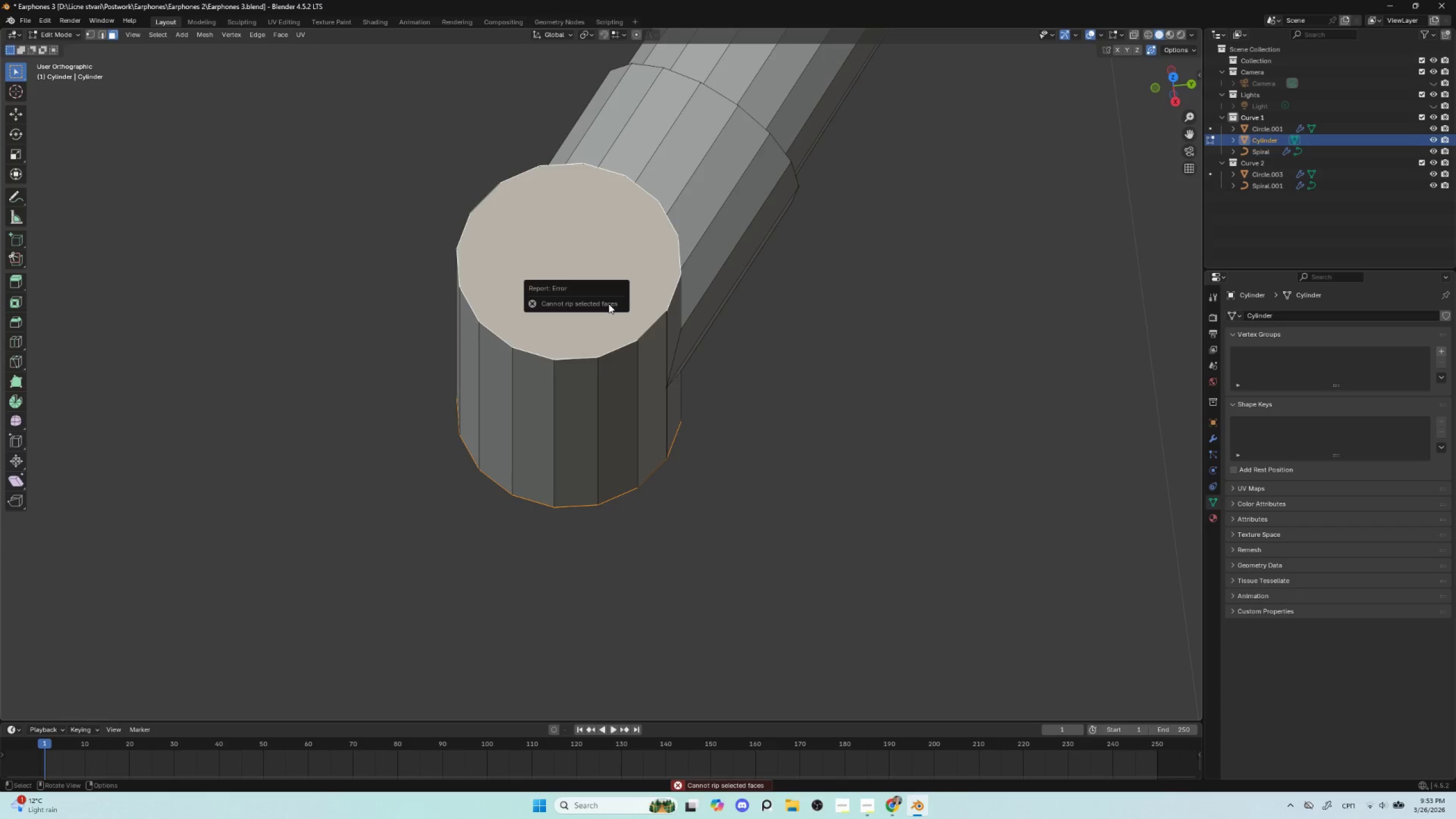 
key(Escape)
 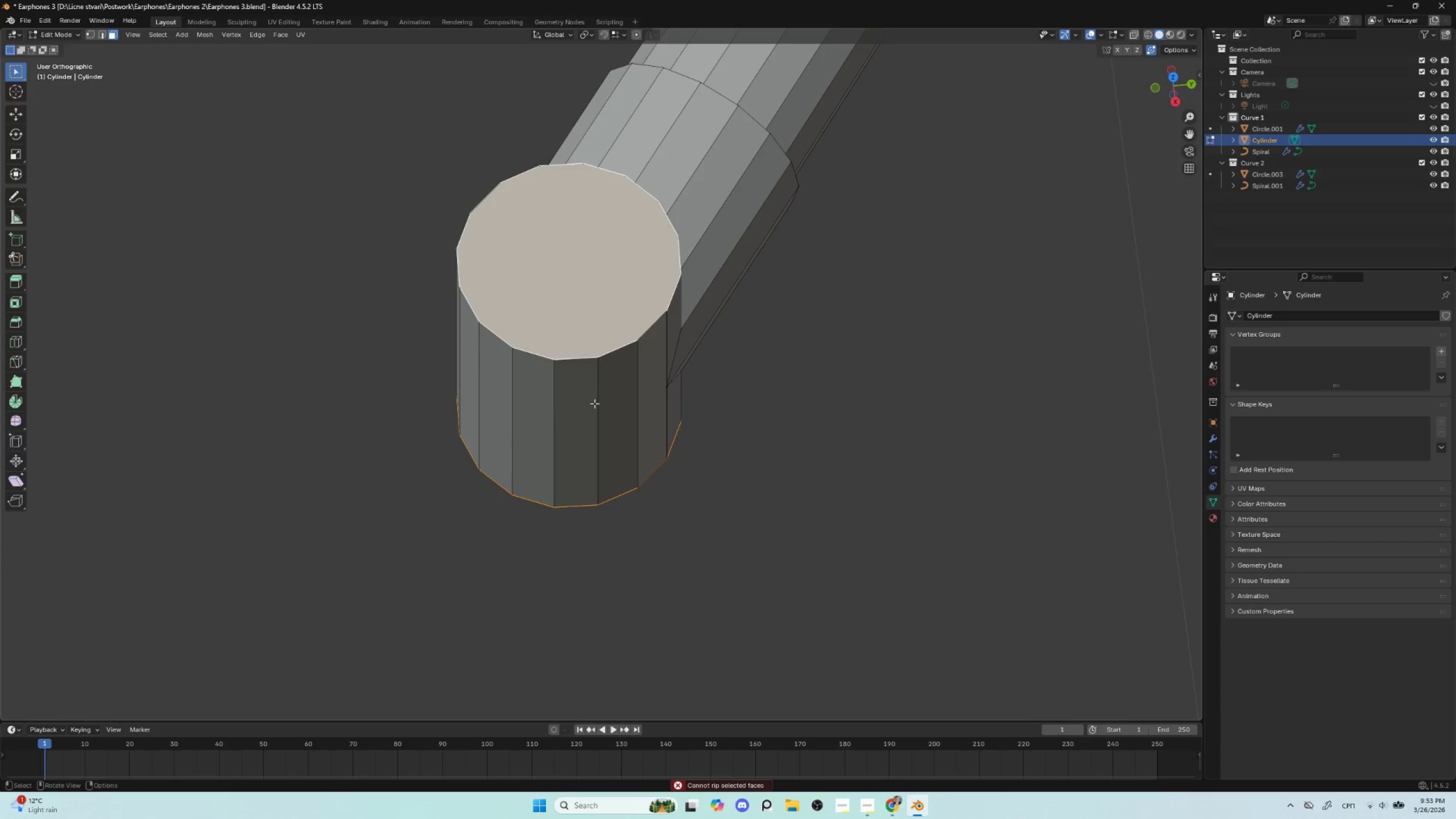 
scroll: coordinate [592, 407], scroll_direction: up, amount: 3.0
 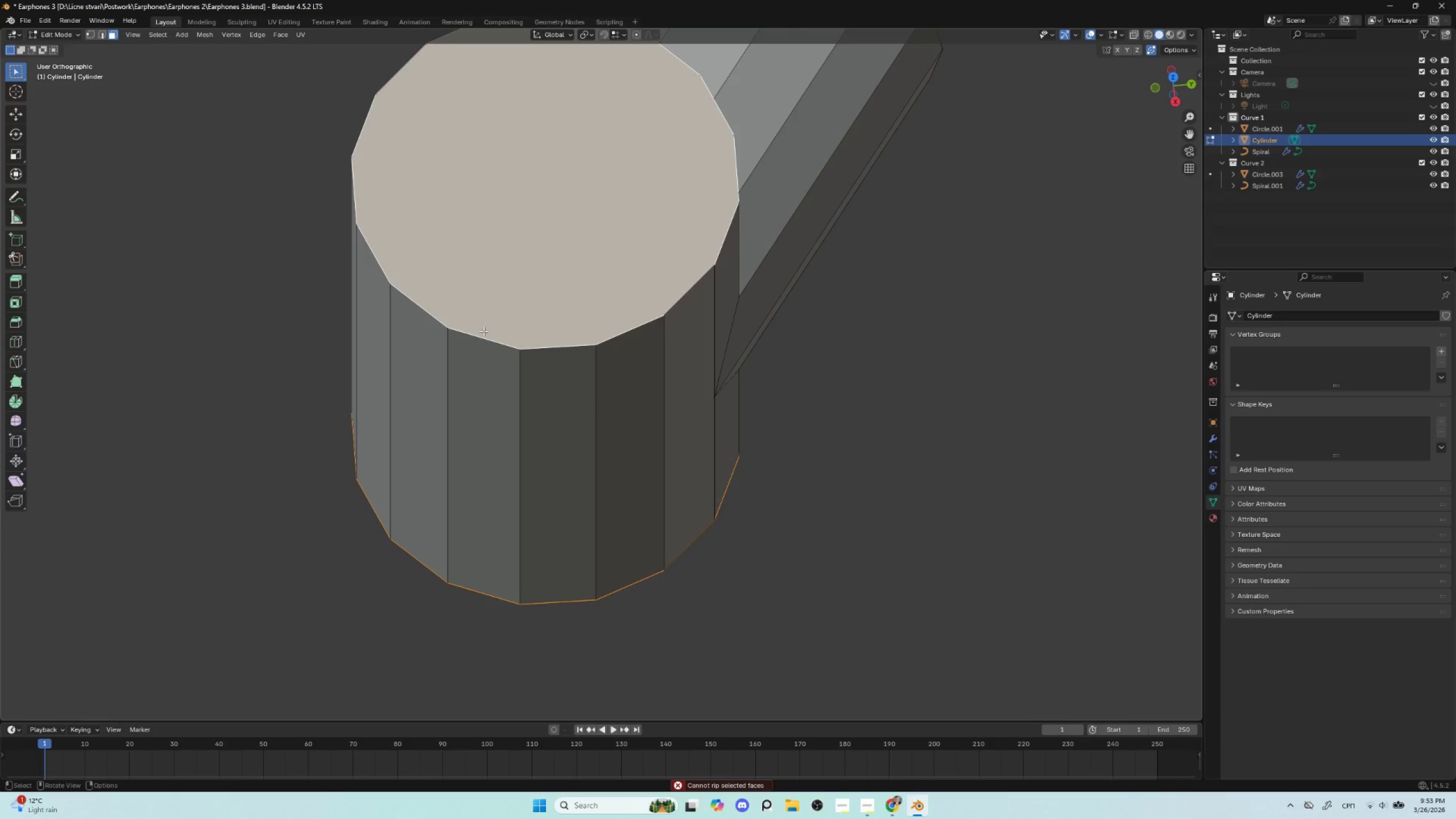 
key(V)
 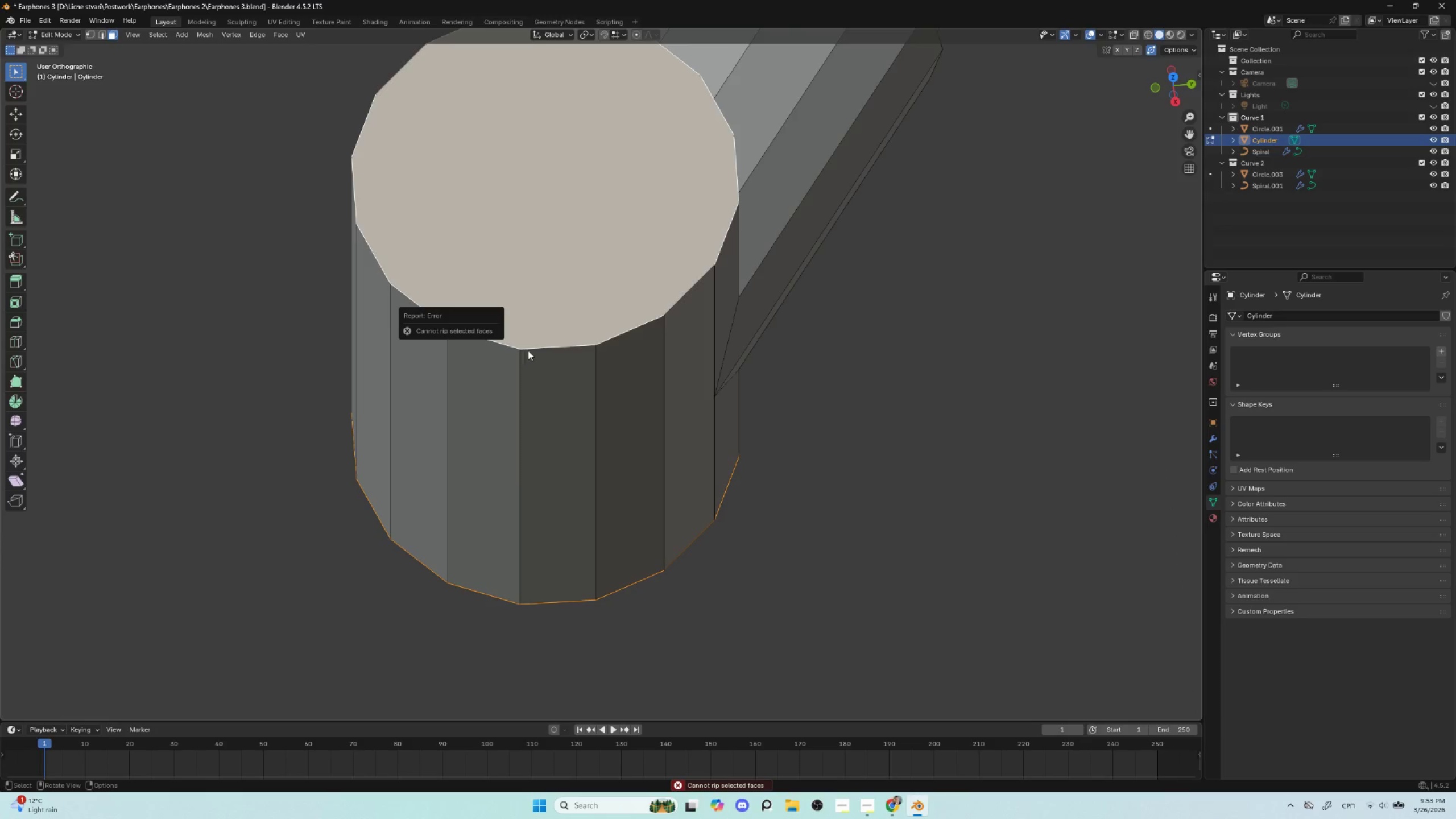 
left_click([531, 349])
 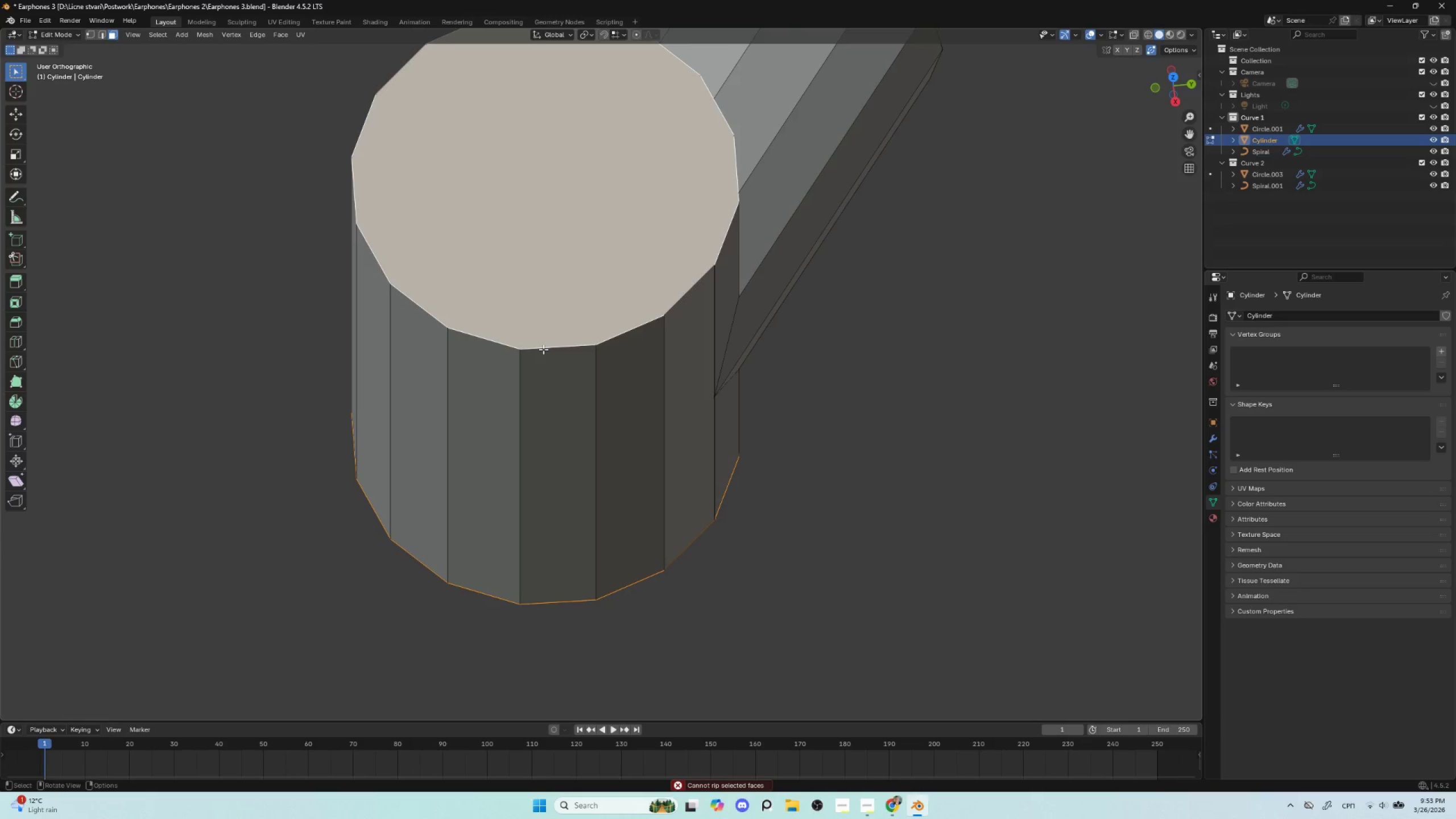 
hold_key(key=AltLeft, duration=1.11)
left_click([543, 349])
 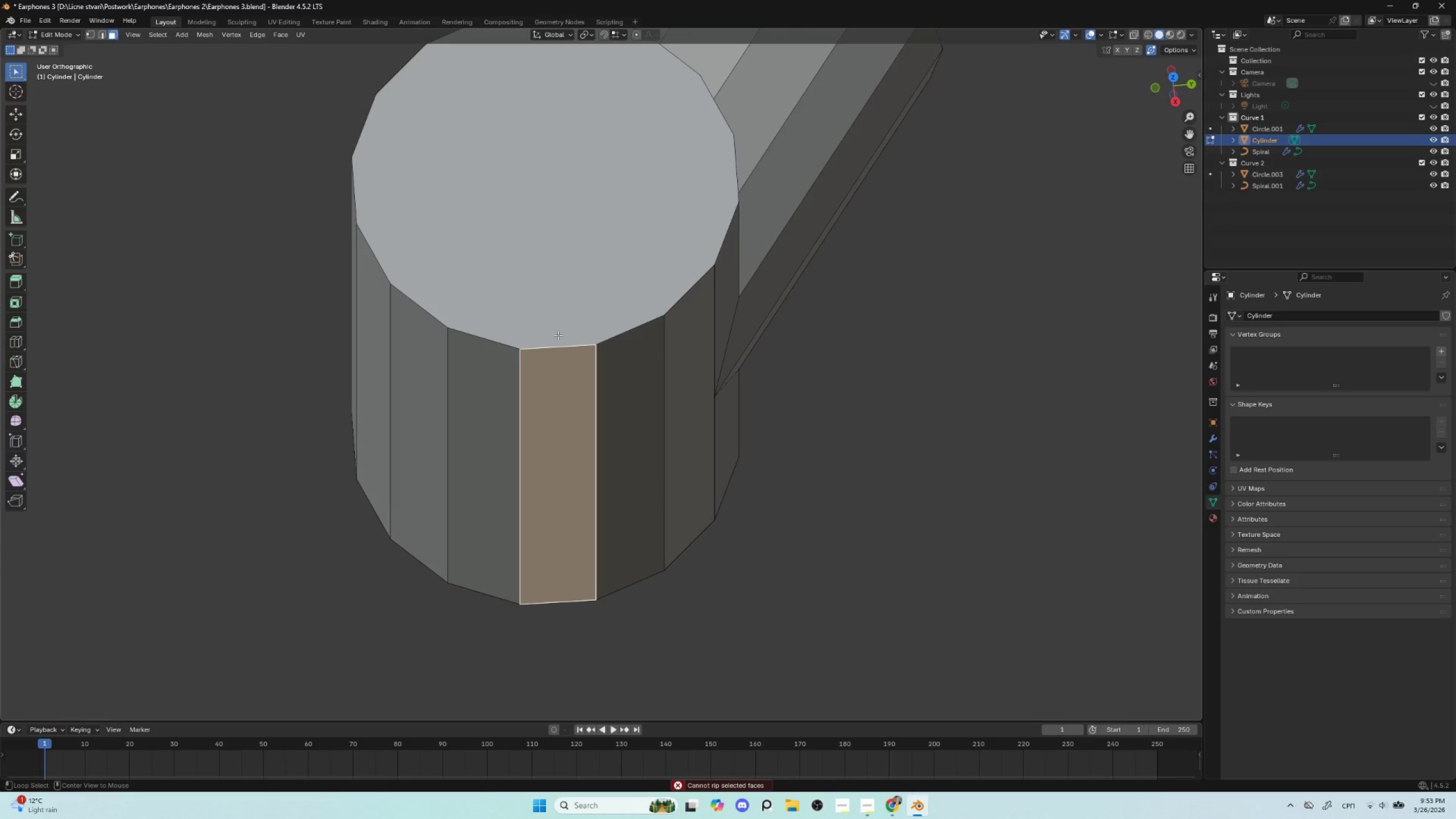 
left_click([551, 315])
 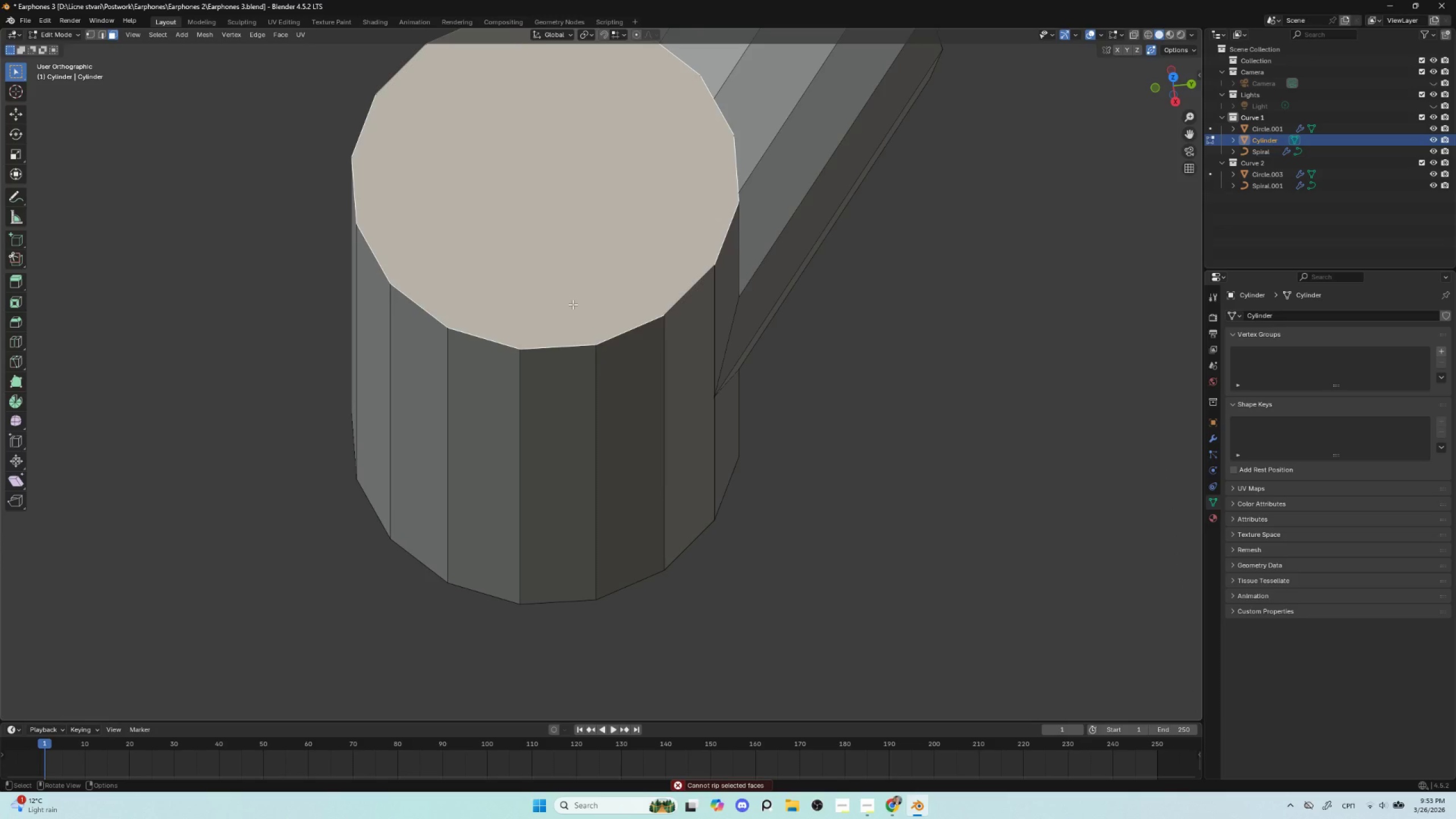 
key(Delete)
 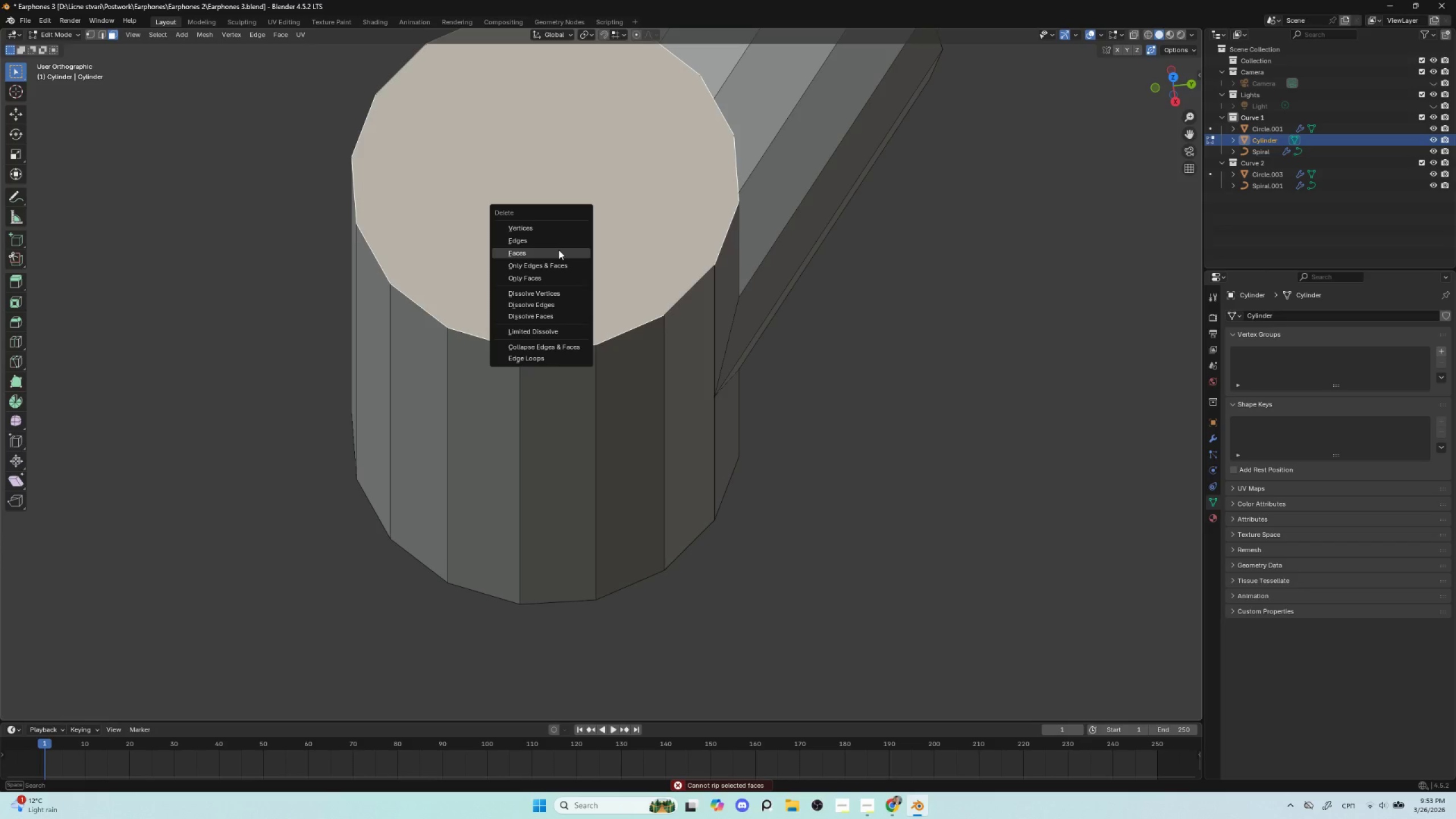 
left_click([559, 250])
 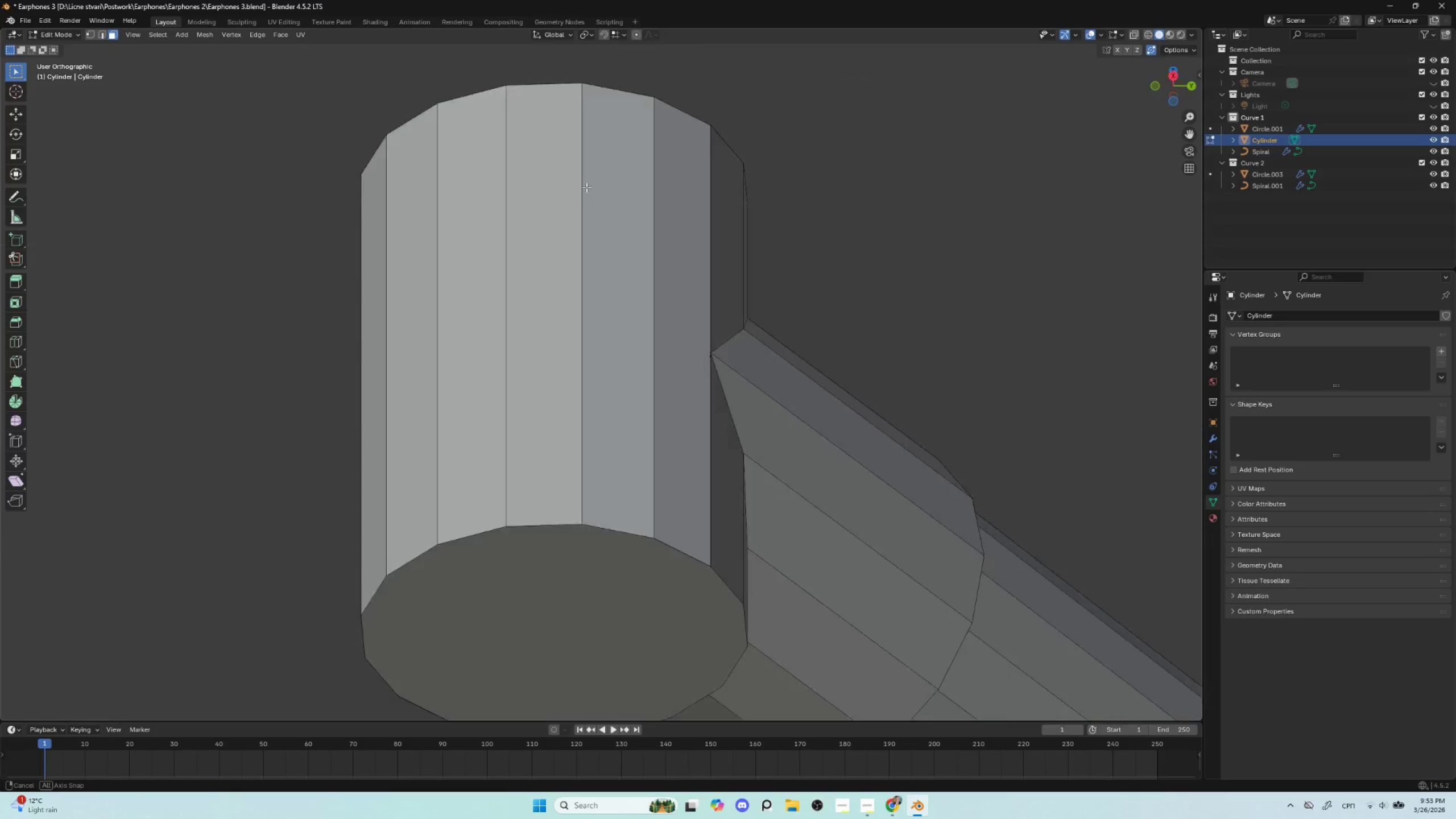 
left_click([543, 524])
 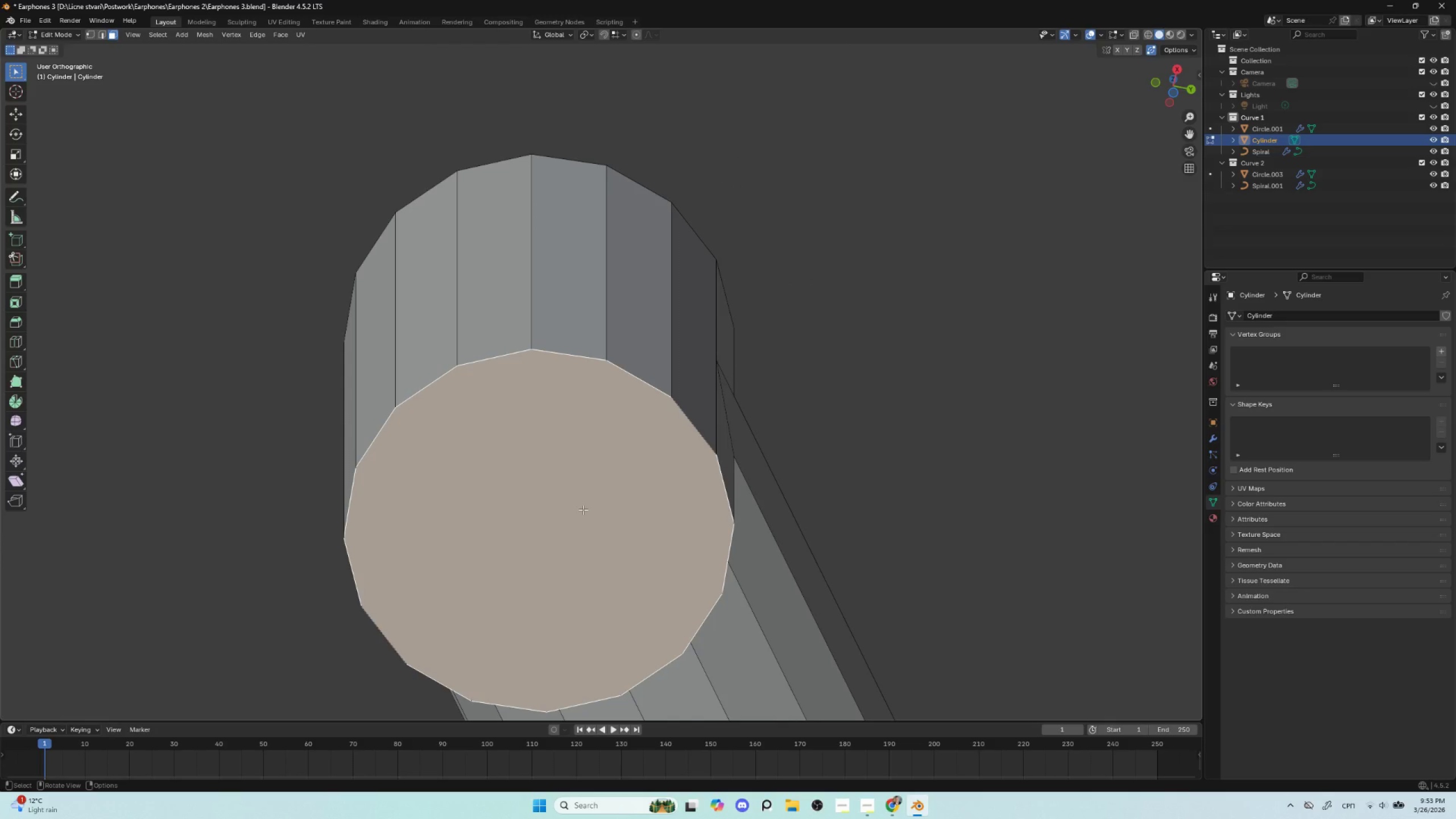 
key(Delete)
 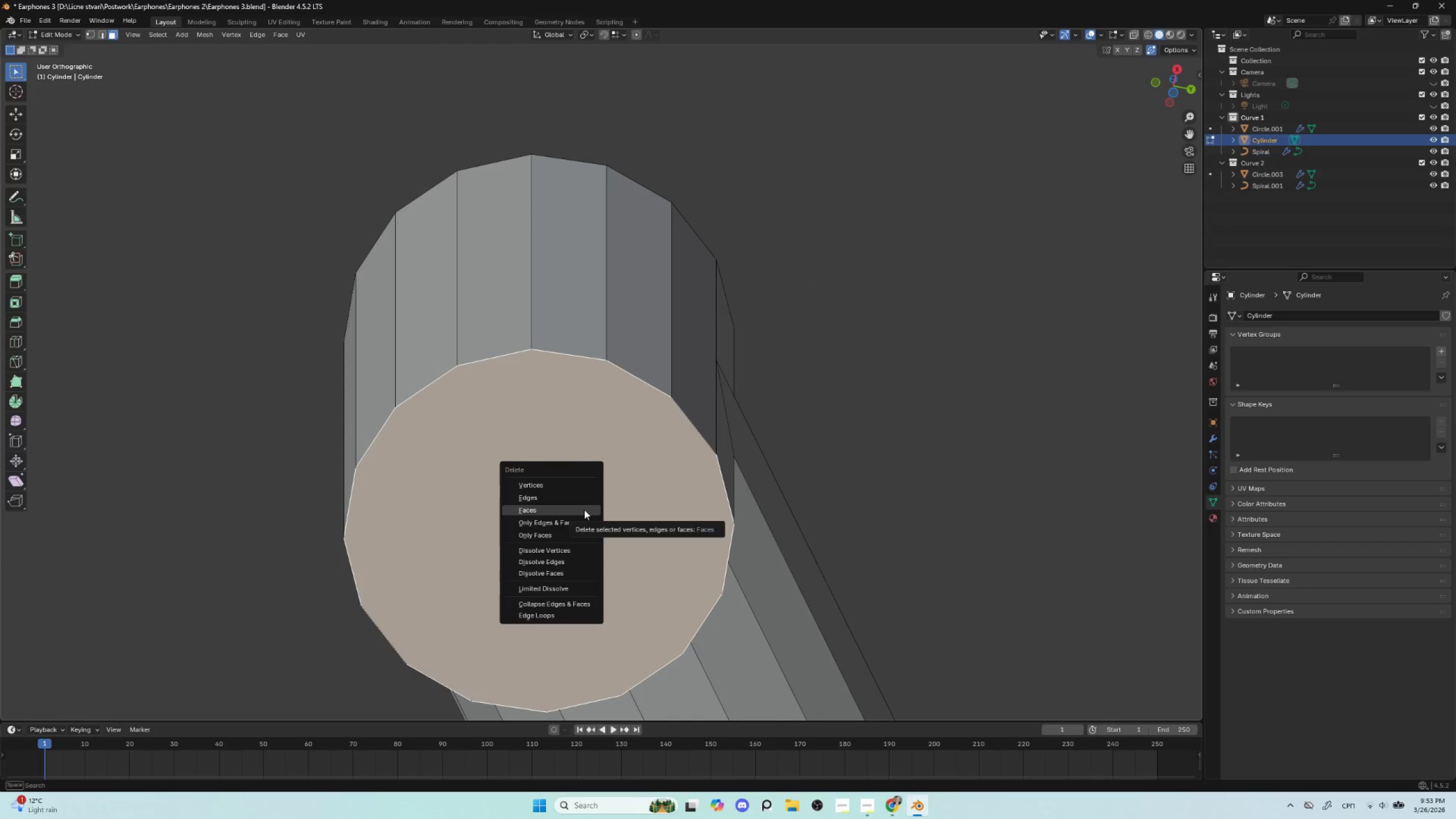 
left_click([584, 510])
 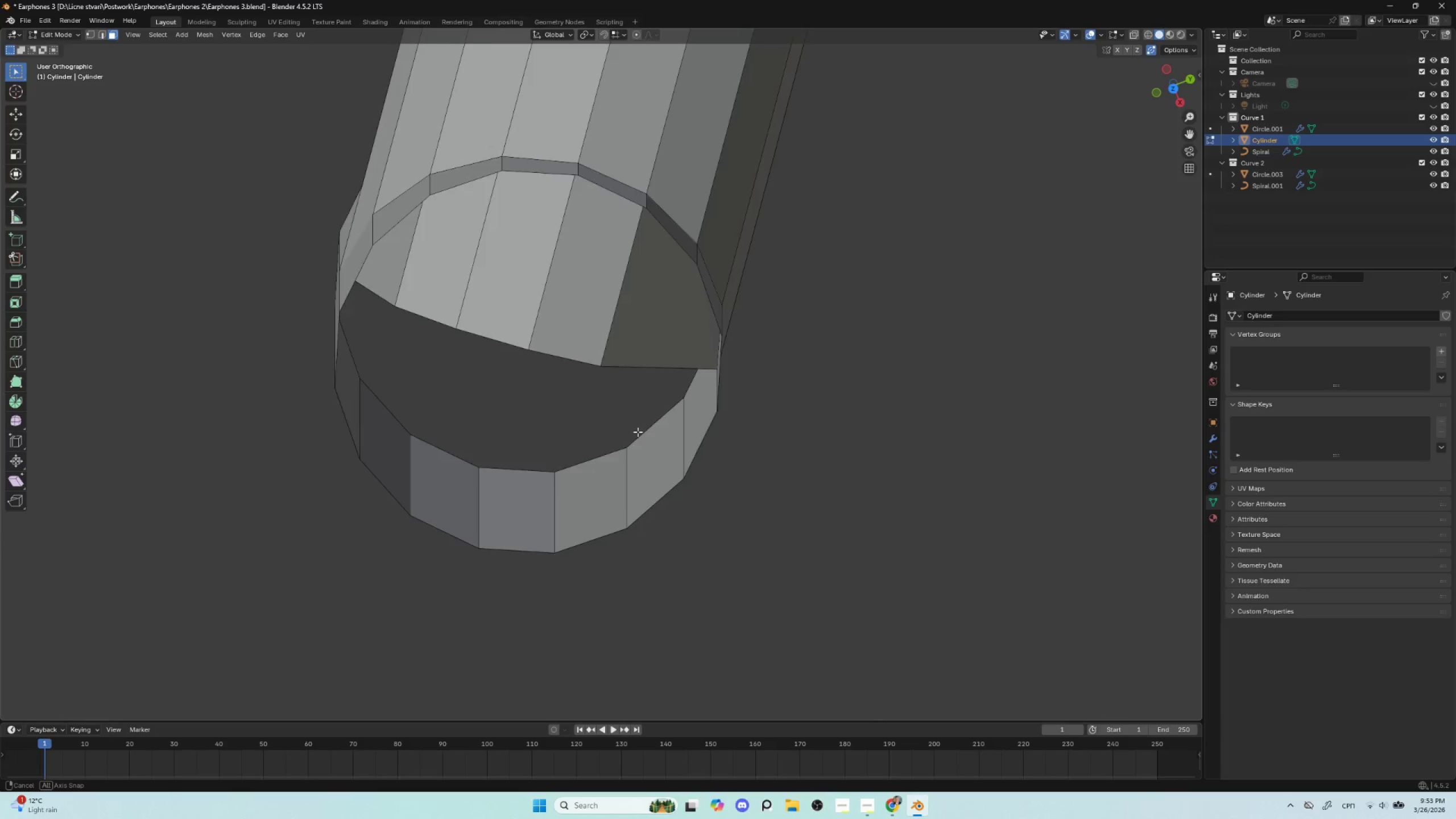 
left_click([547, 292])
 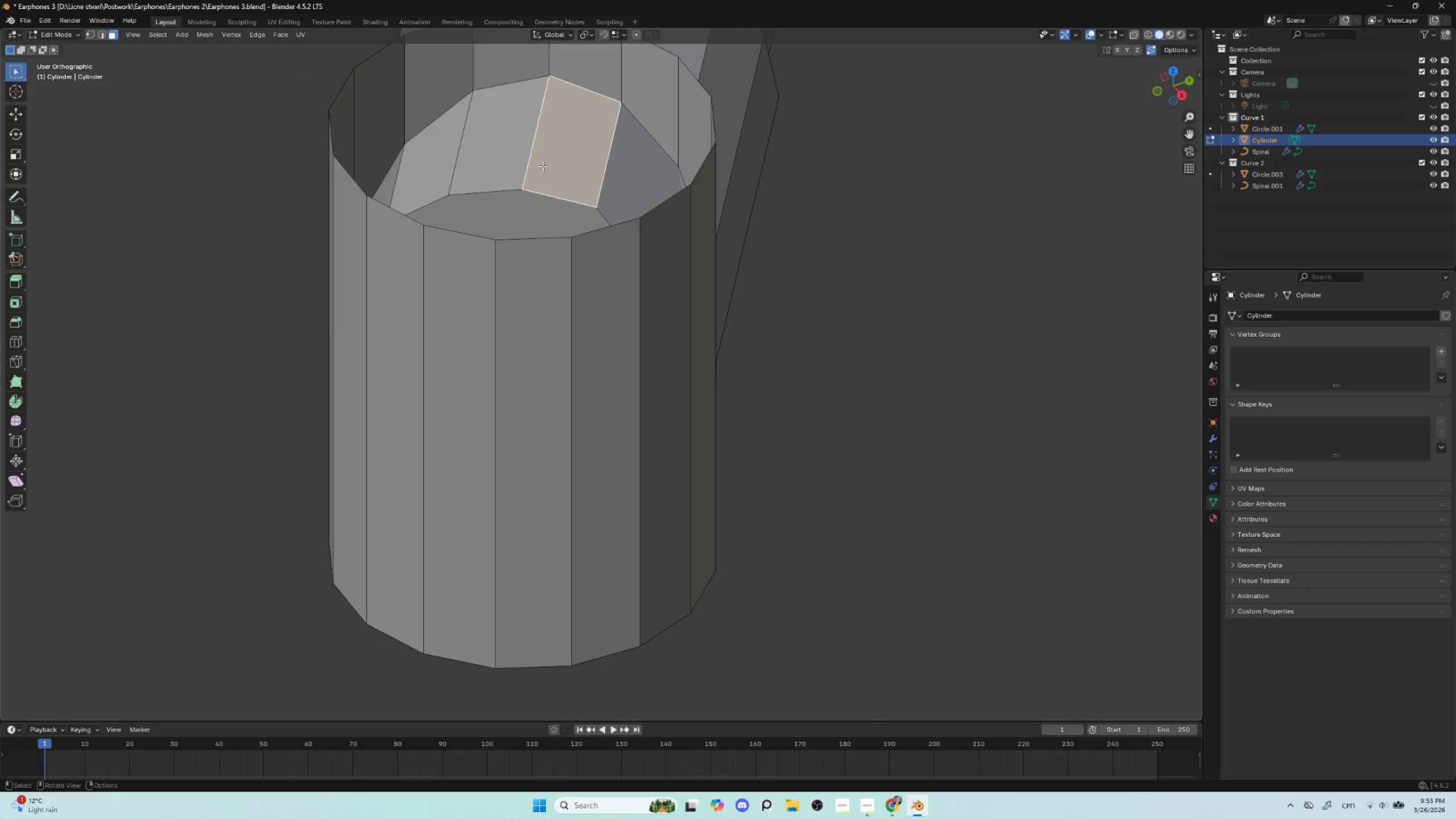 
key(L)
 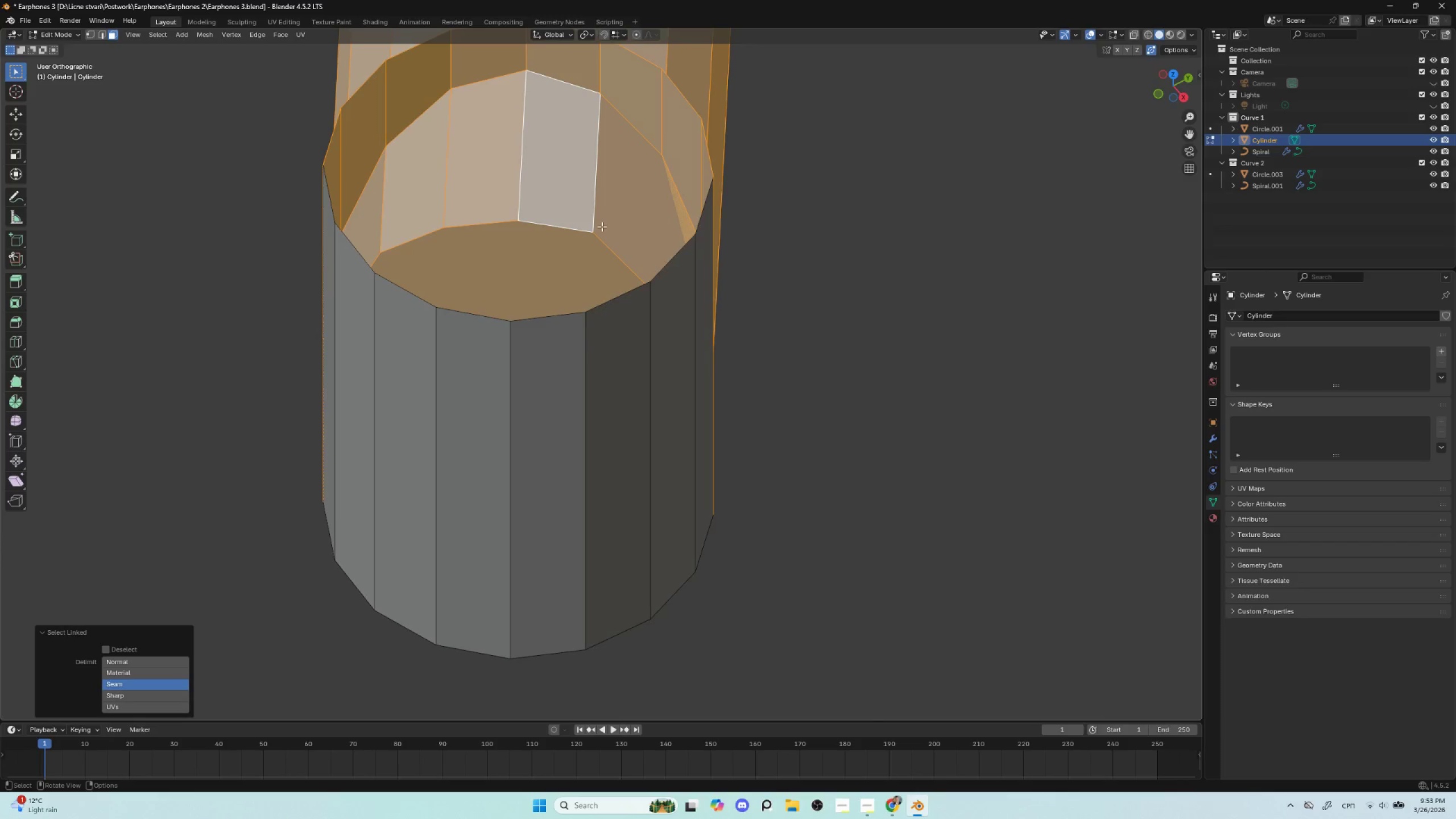 
left_click([905, 273])
 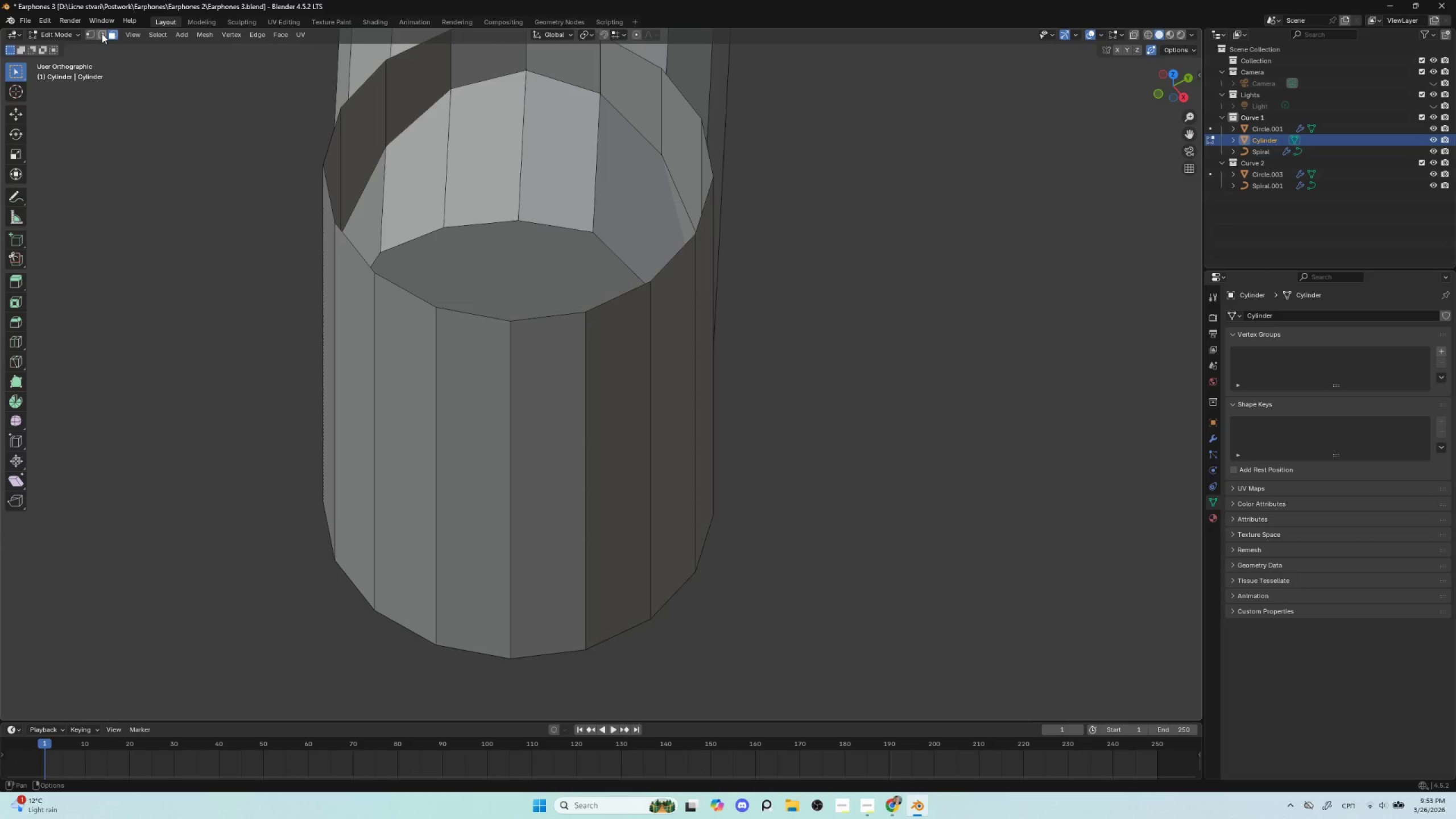 
hold_key(key=AltLeft, duration=0.69)
left_click([599, 91])
 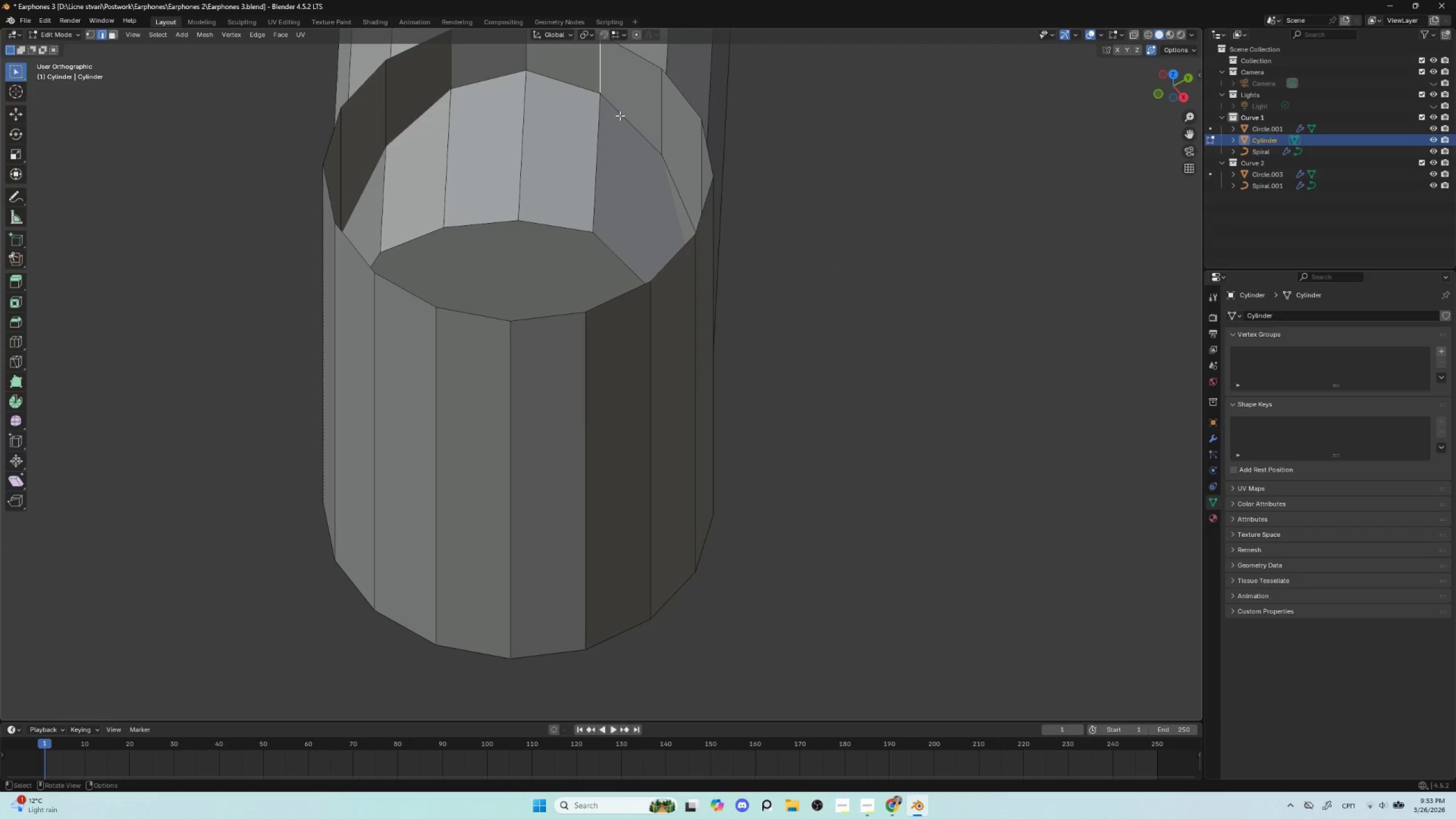 
hold_key(key=AltLeft, duration=0.53)
left_click([619, 111])
 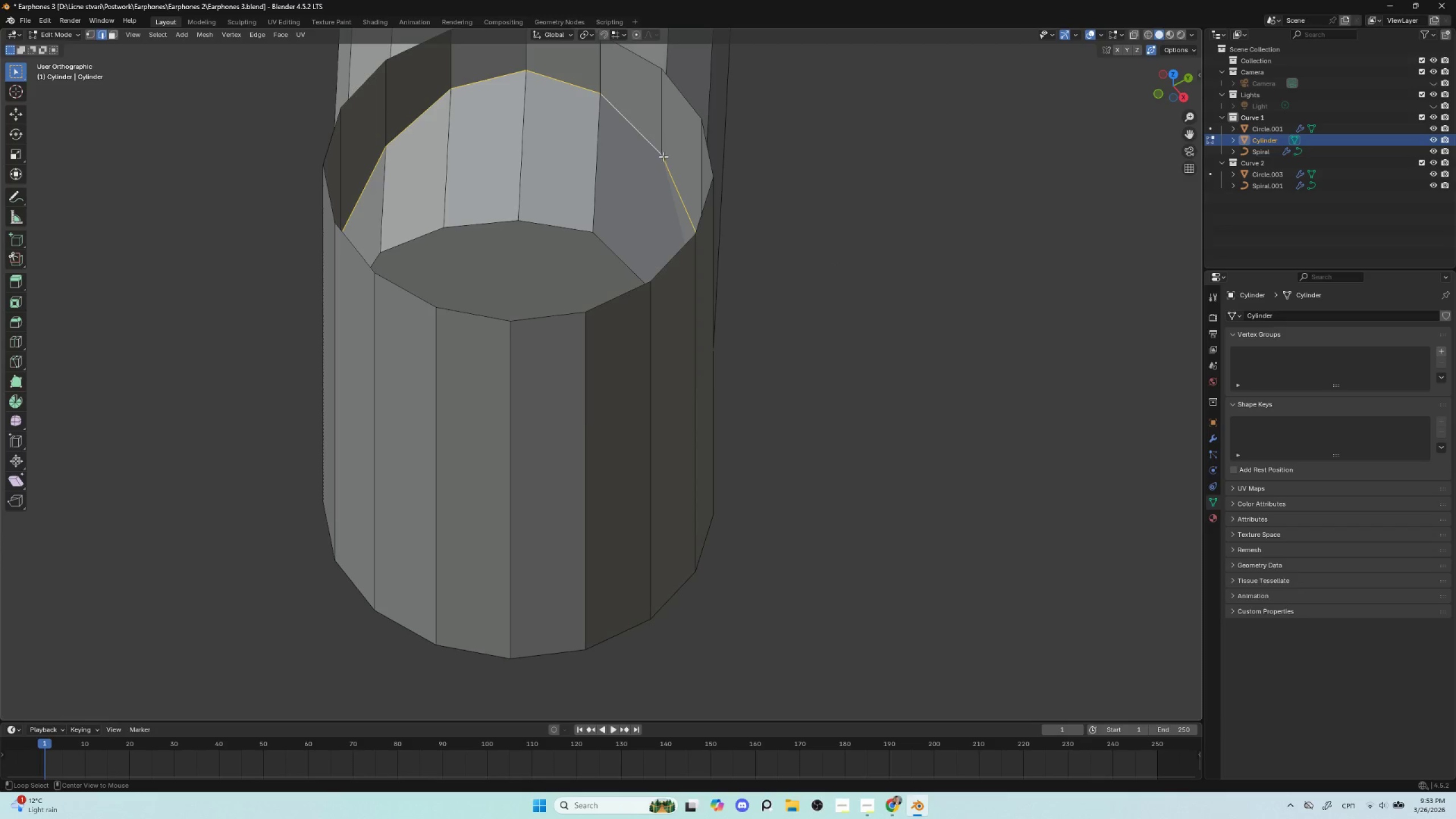 
wait(8.47)
 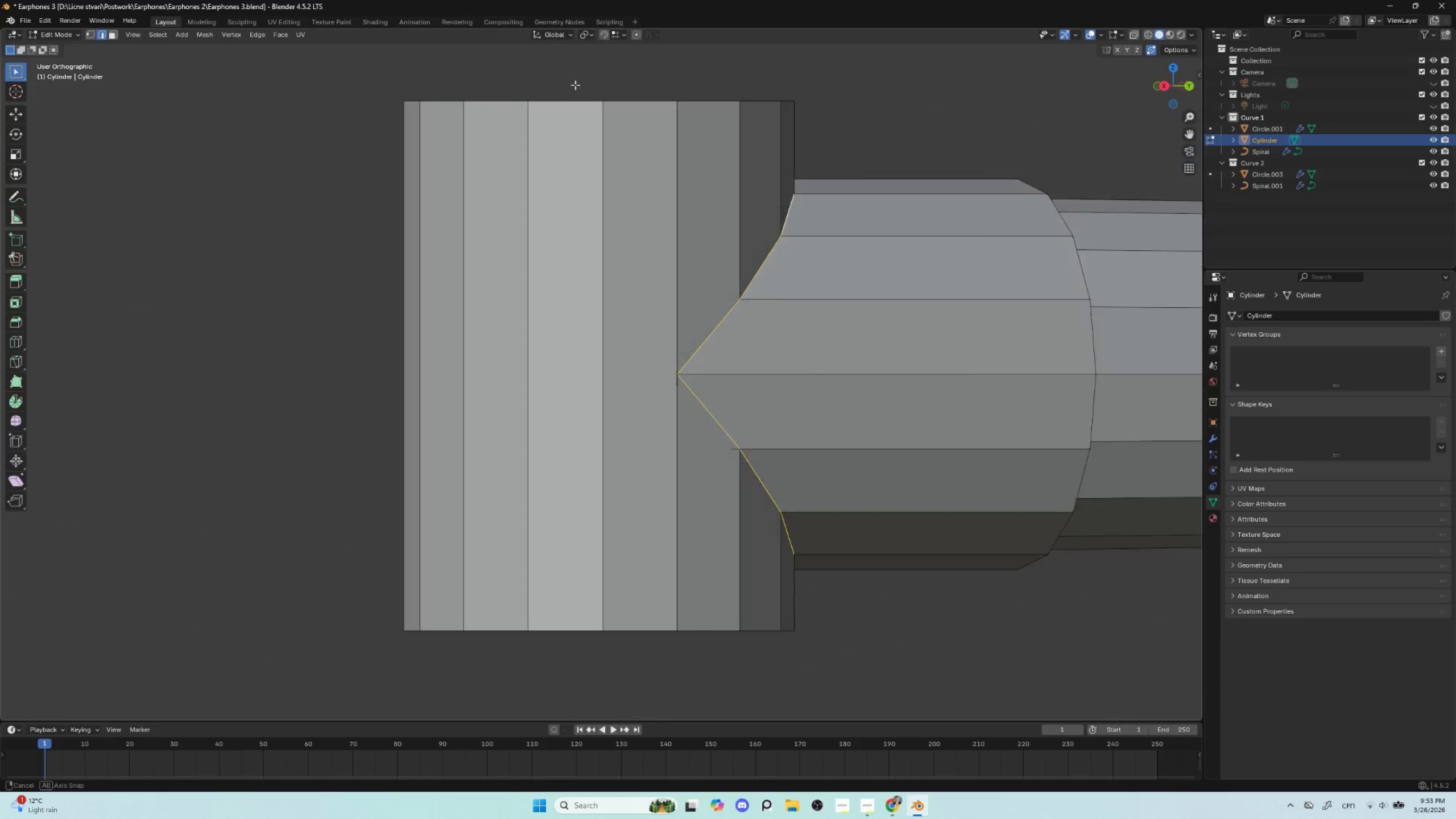 
hold_key(key=ShiftLeft, duration=0.53)
 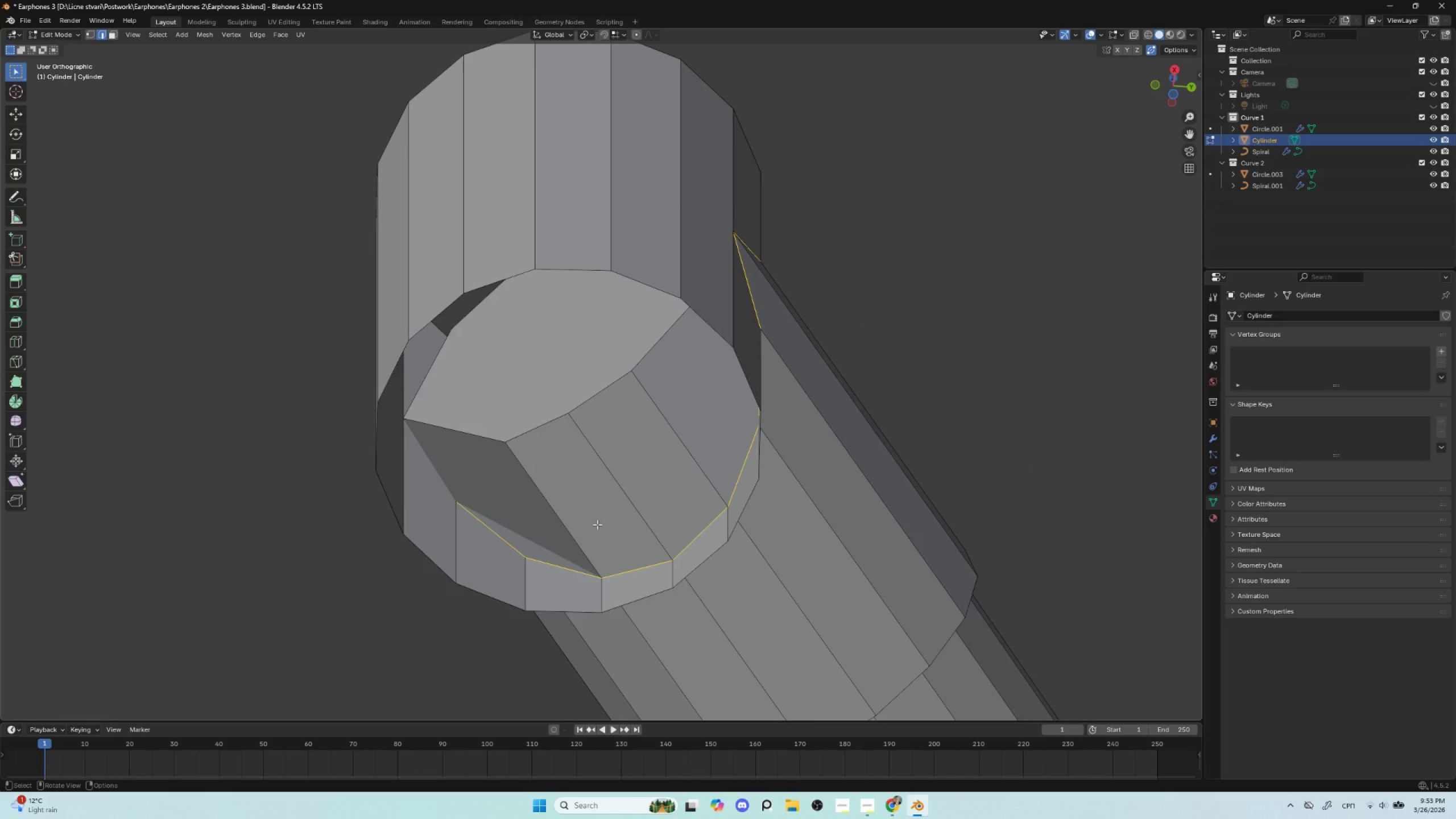 
key(V)
 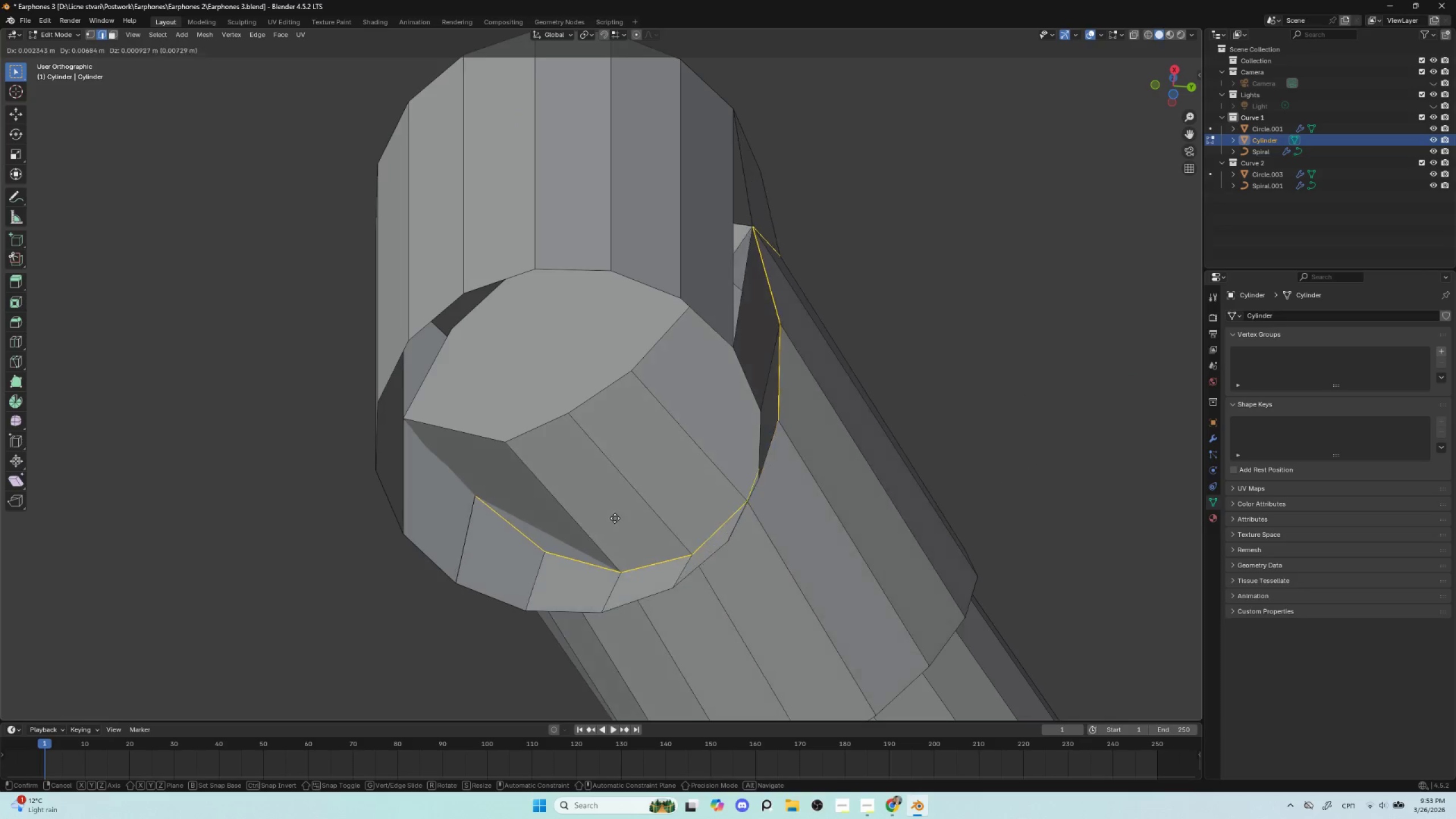 
key(Escape)
 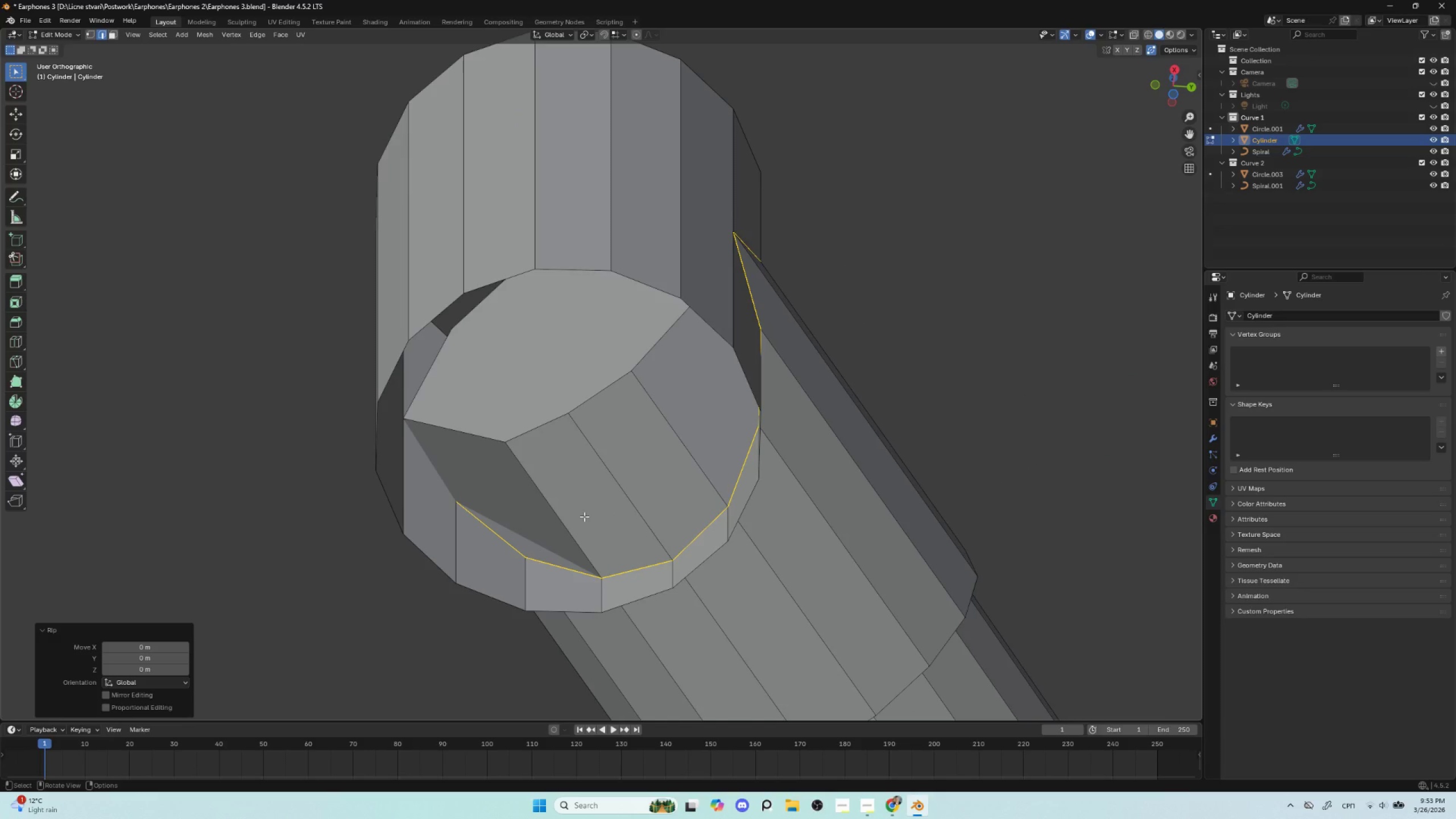 
key(V)
 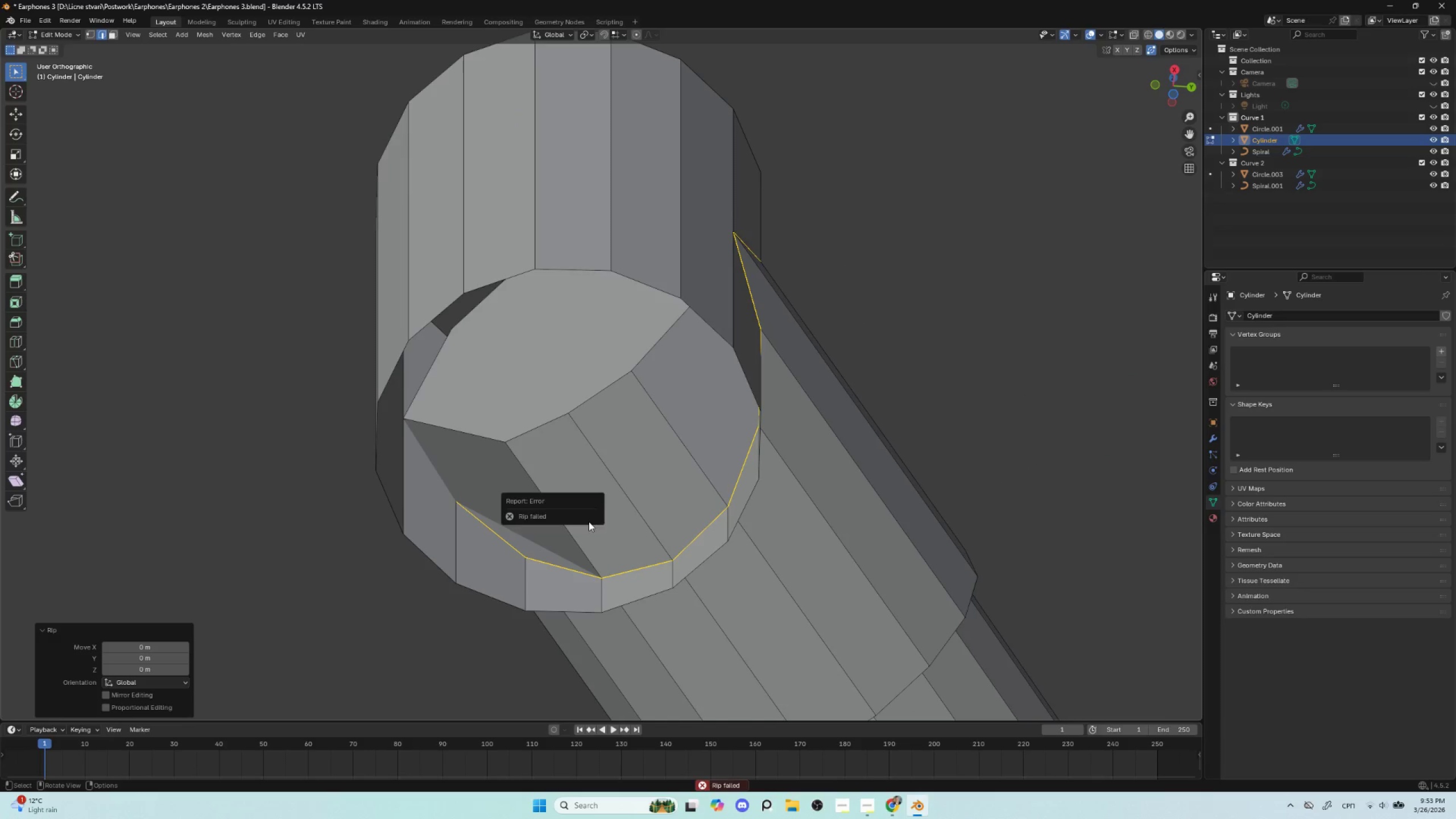 
key(Escape)
 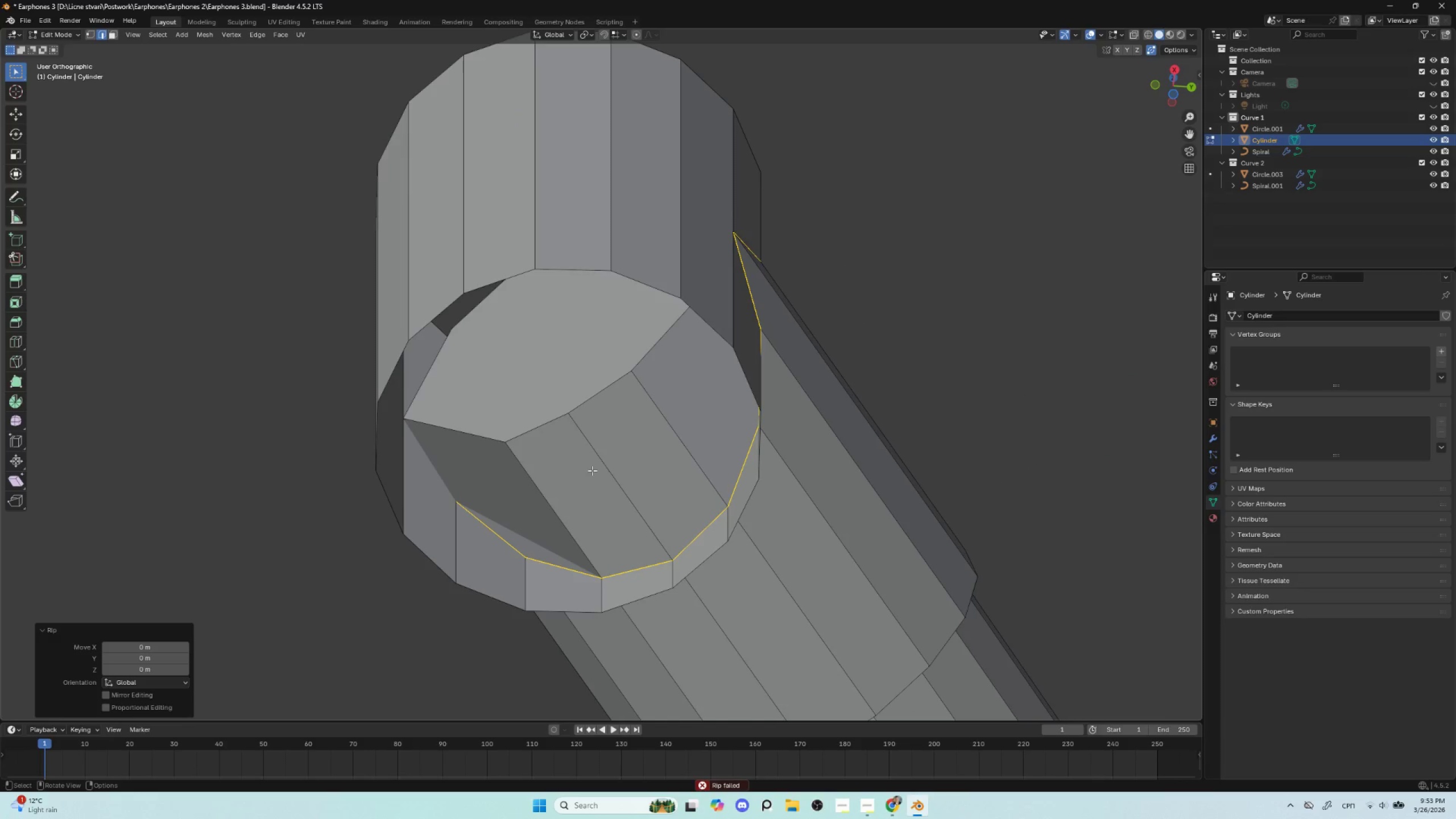 
left_click([593, 469])
 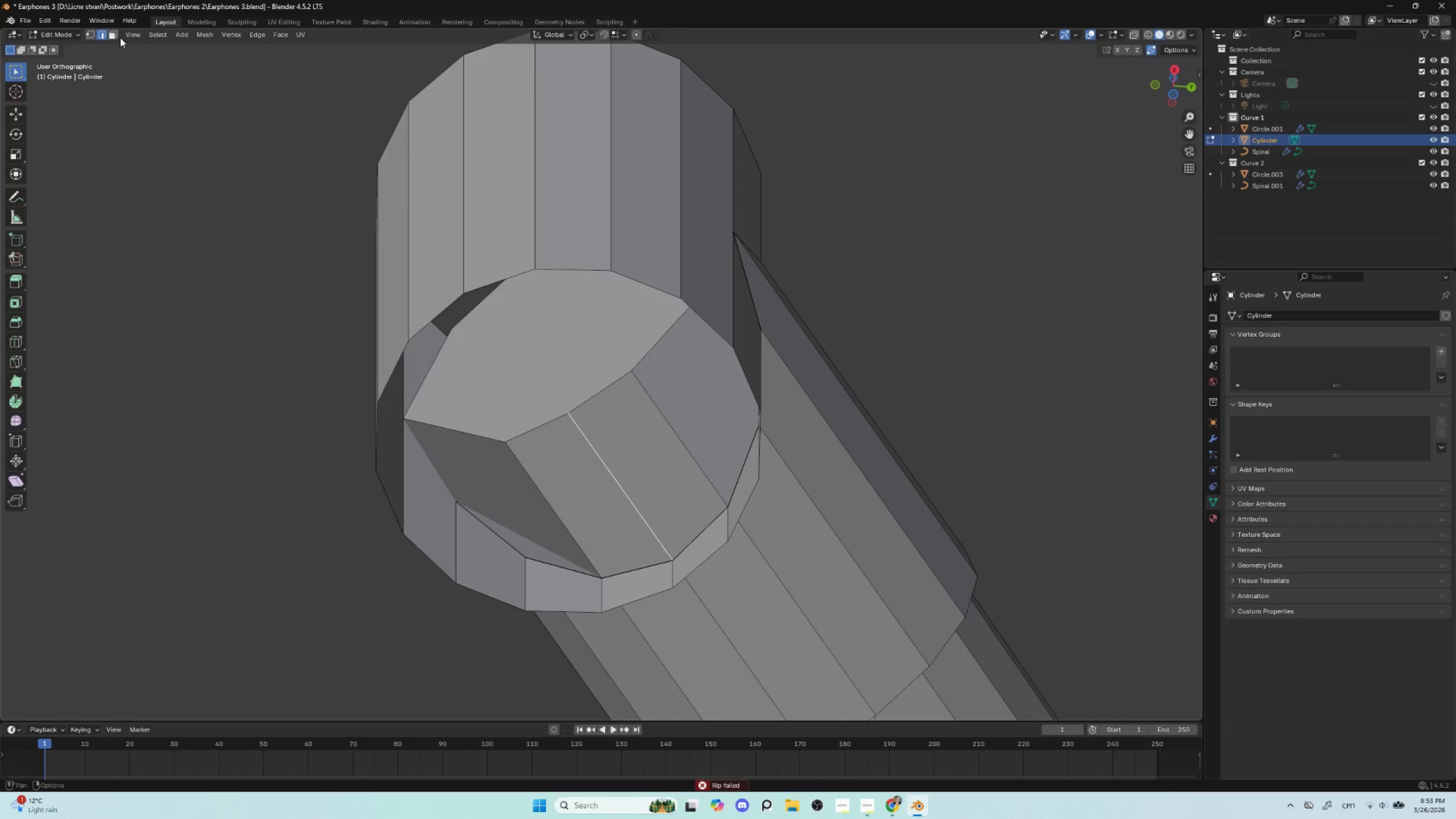 
double_click([114, 32])
 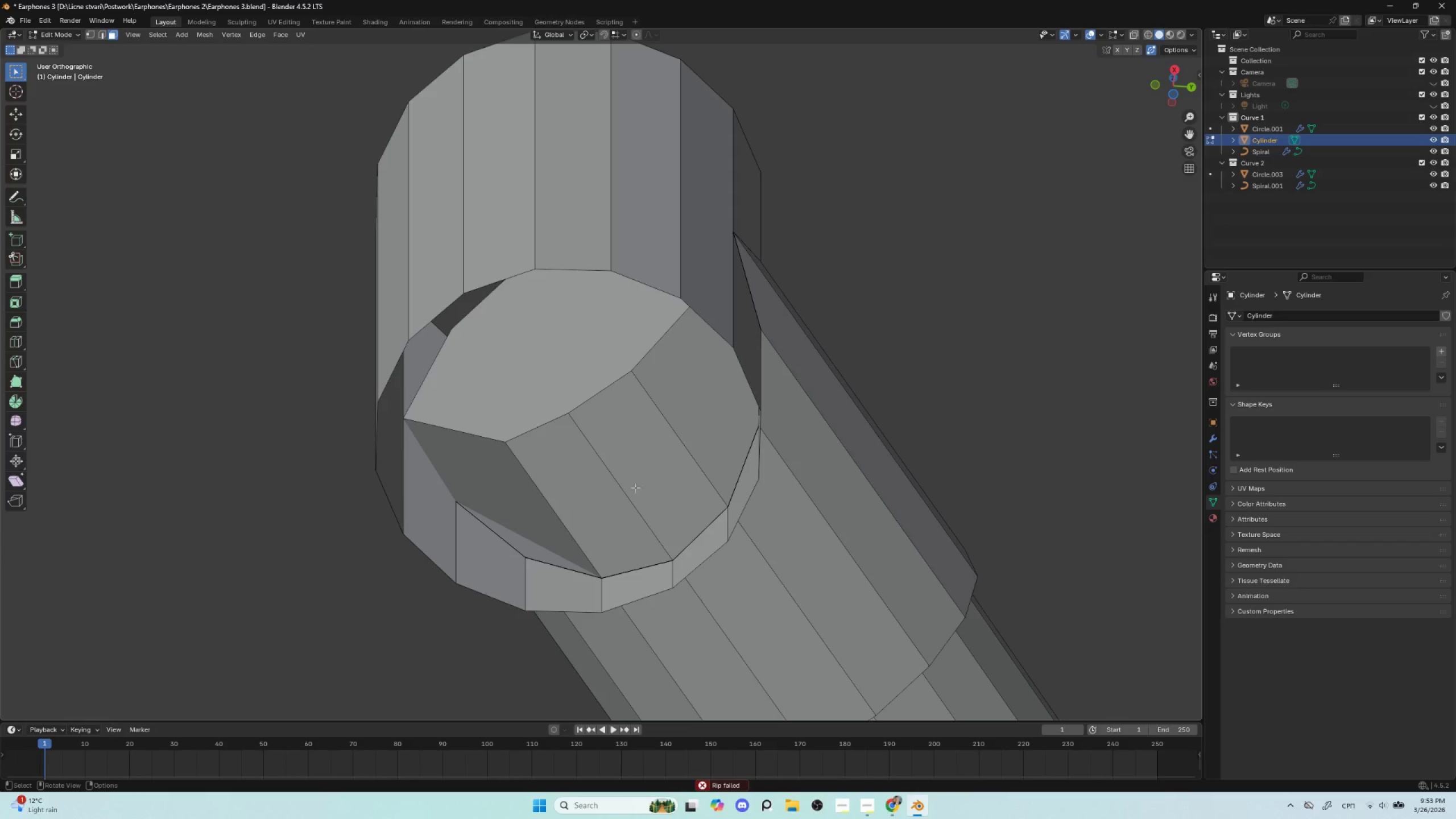 
triple_click([636, 486])
 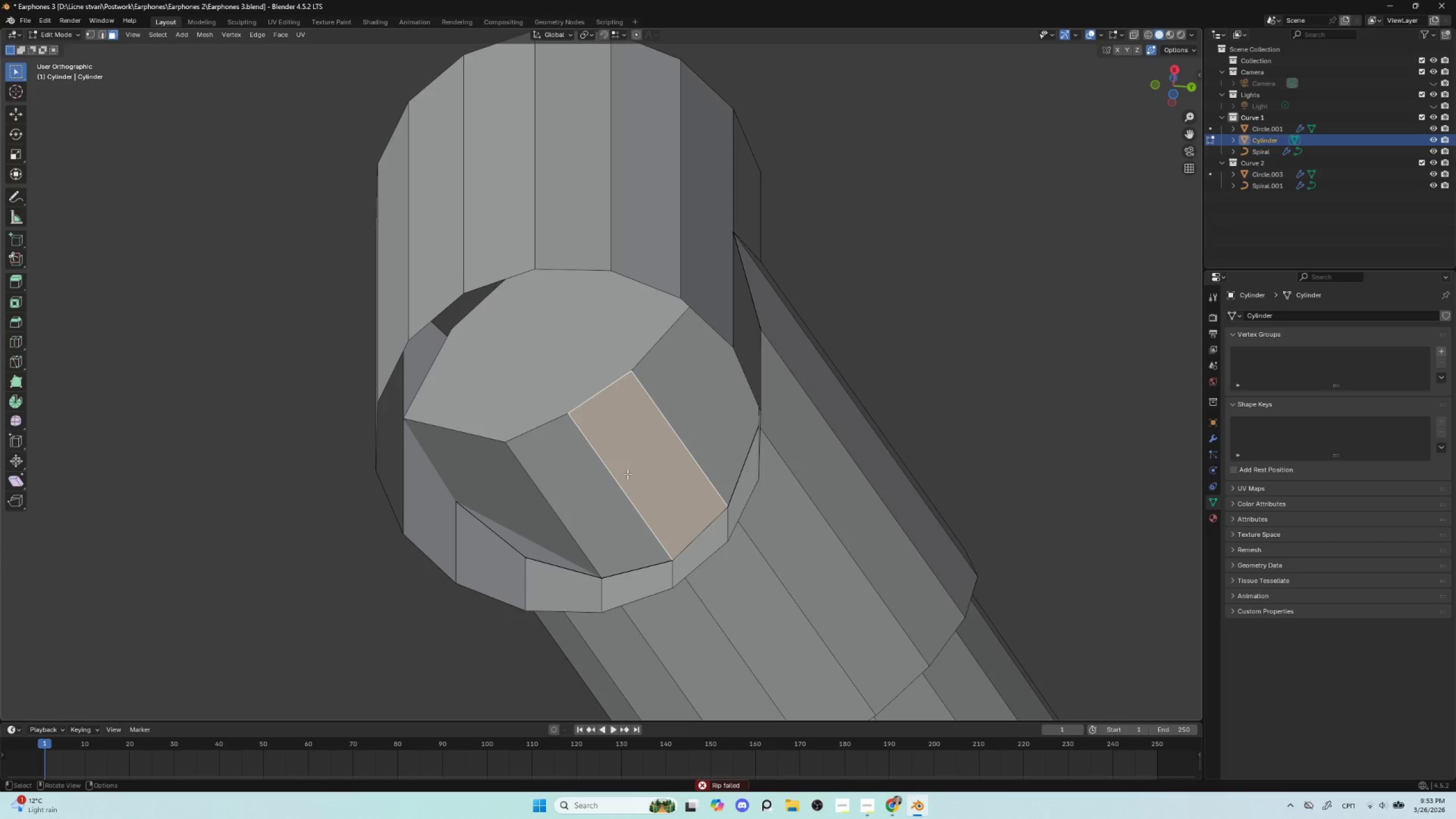 
hold_key(key=ShiftLeft, duration=1.5)
left_click([589, 485])
 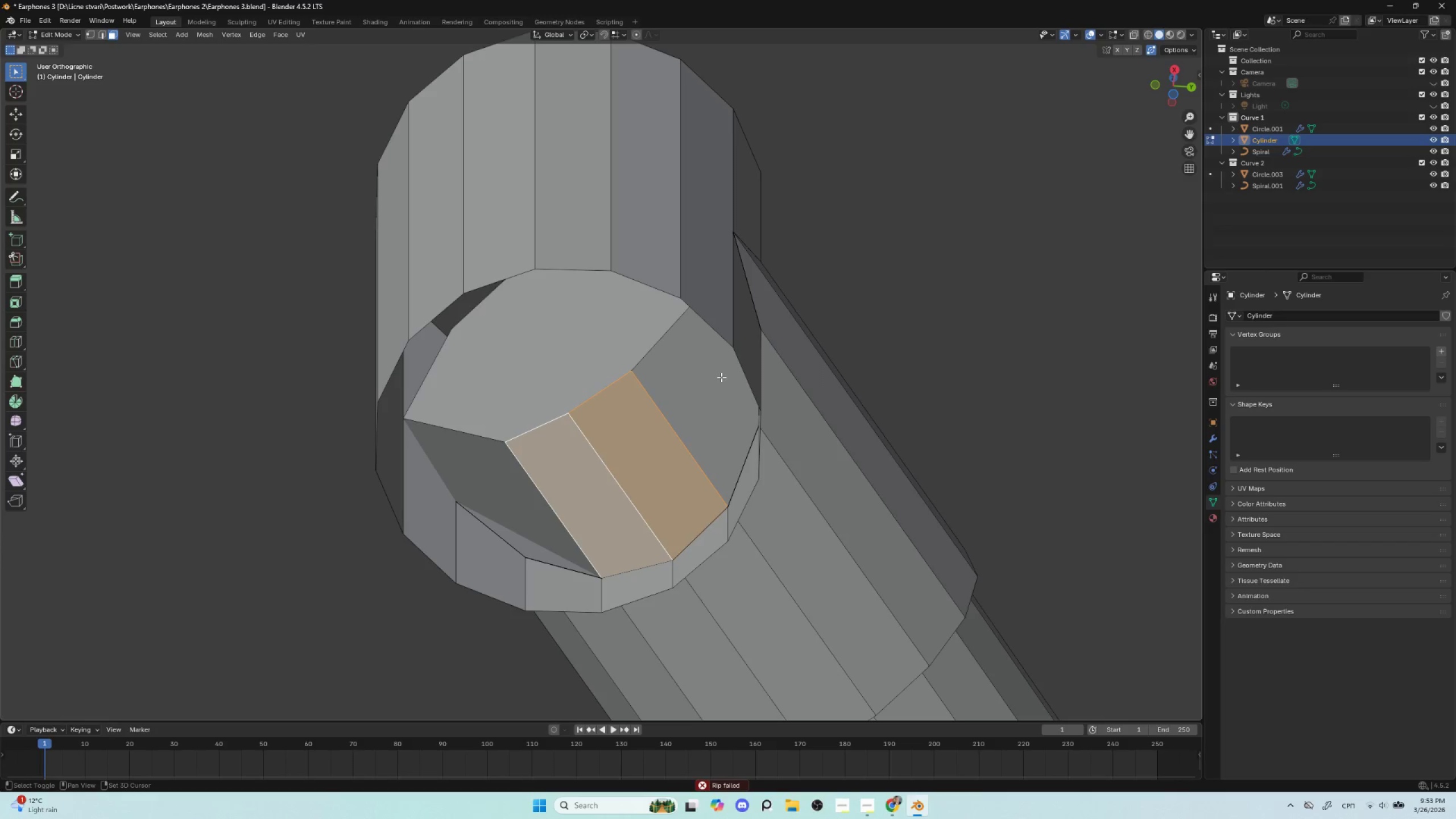 
left_click([721, 377])
 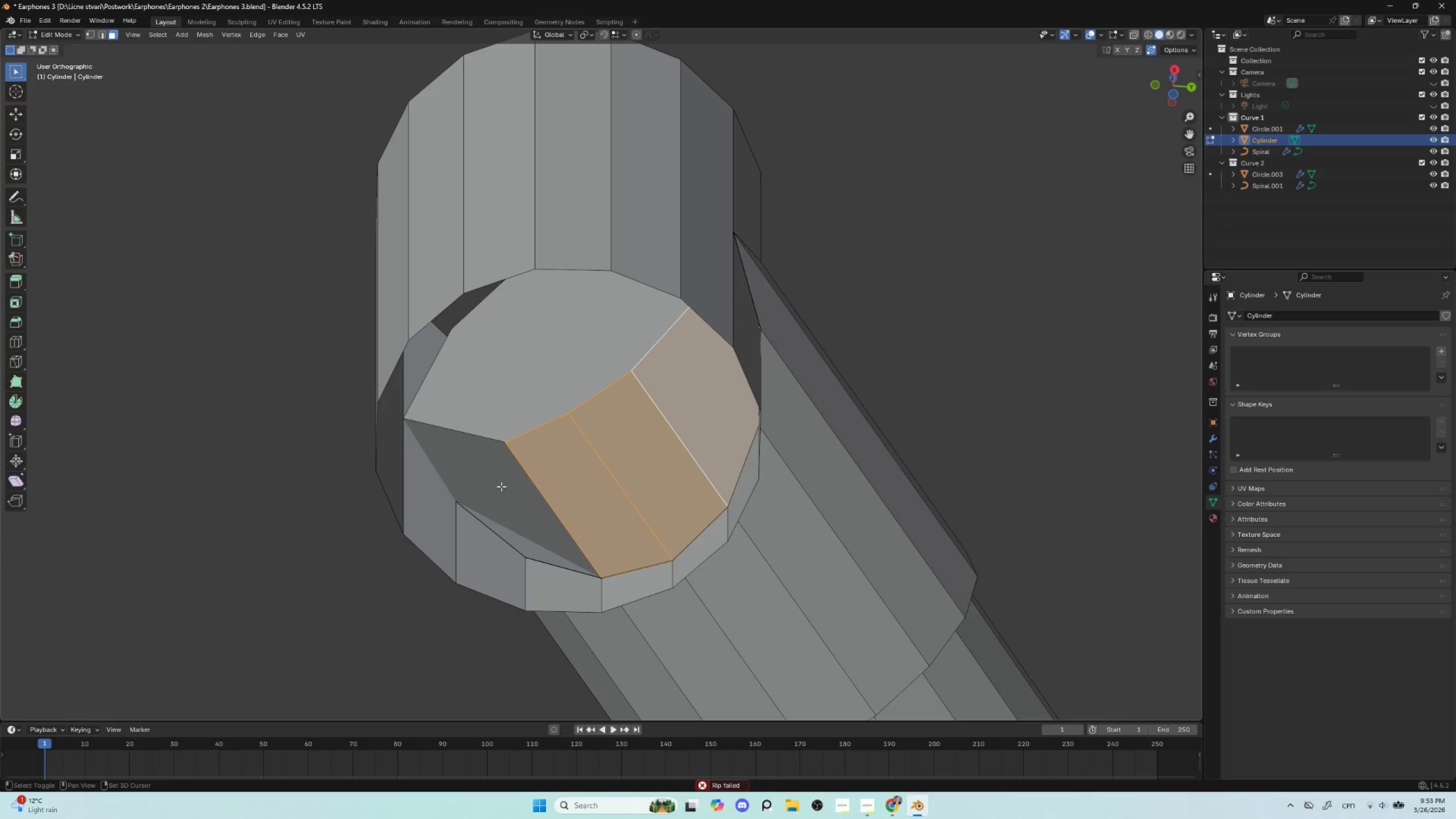 
left_click([500, 486])
 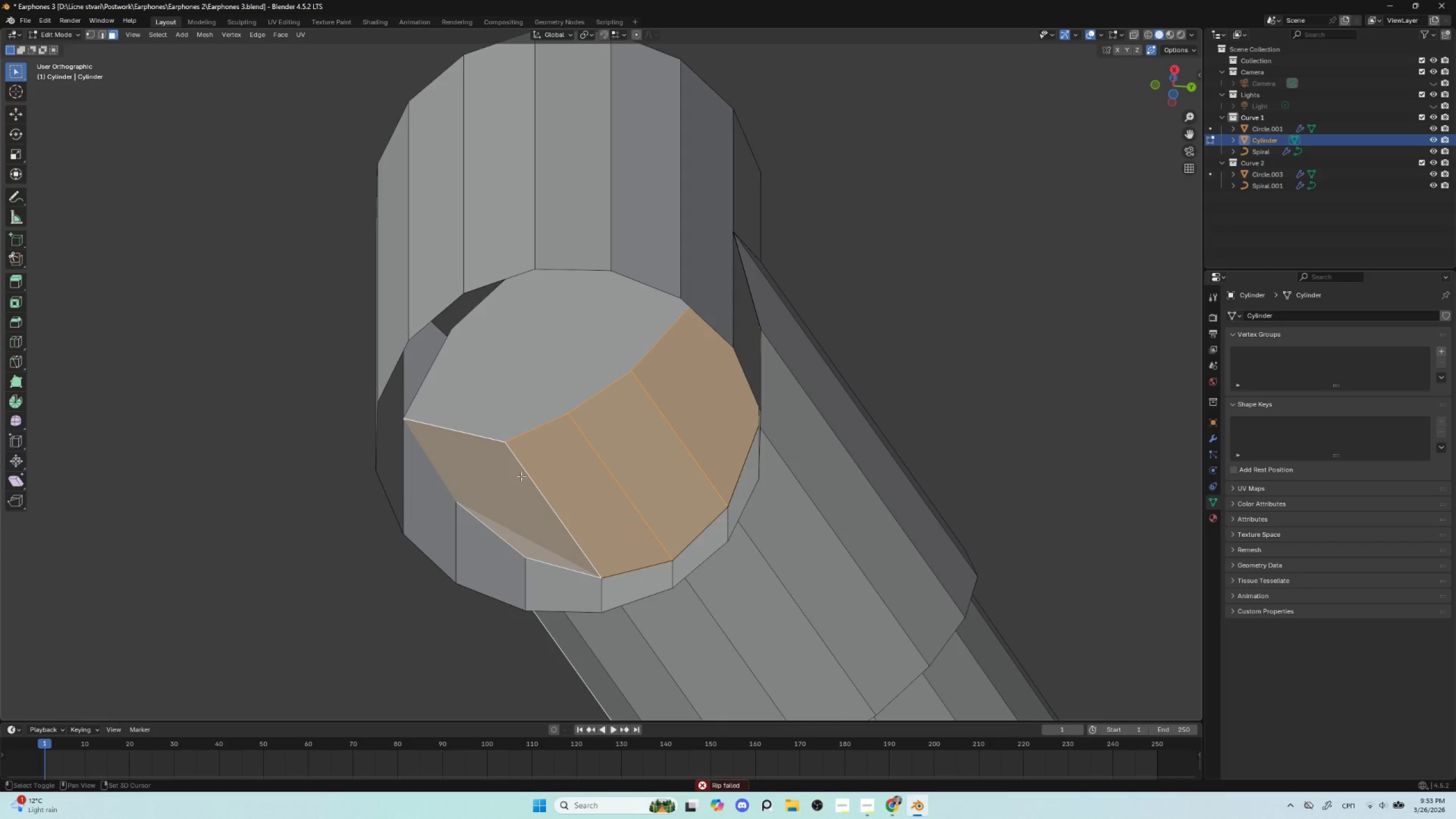 
key(Shift+ShiftLeft)
 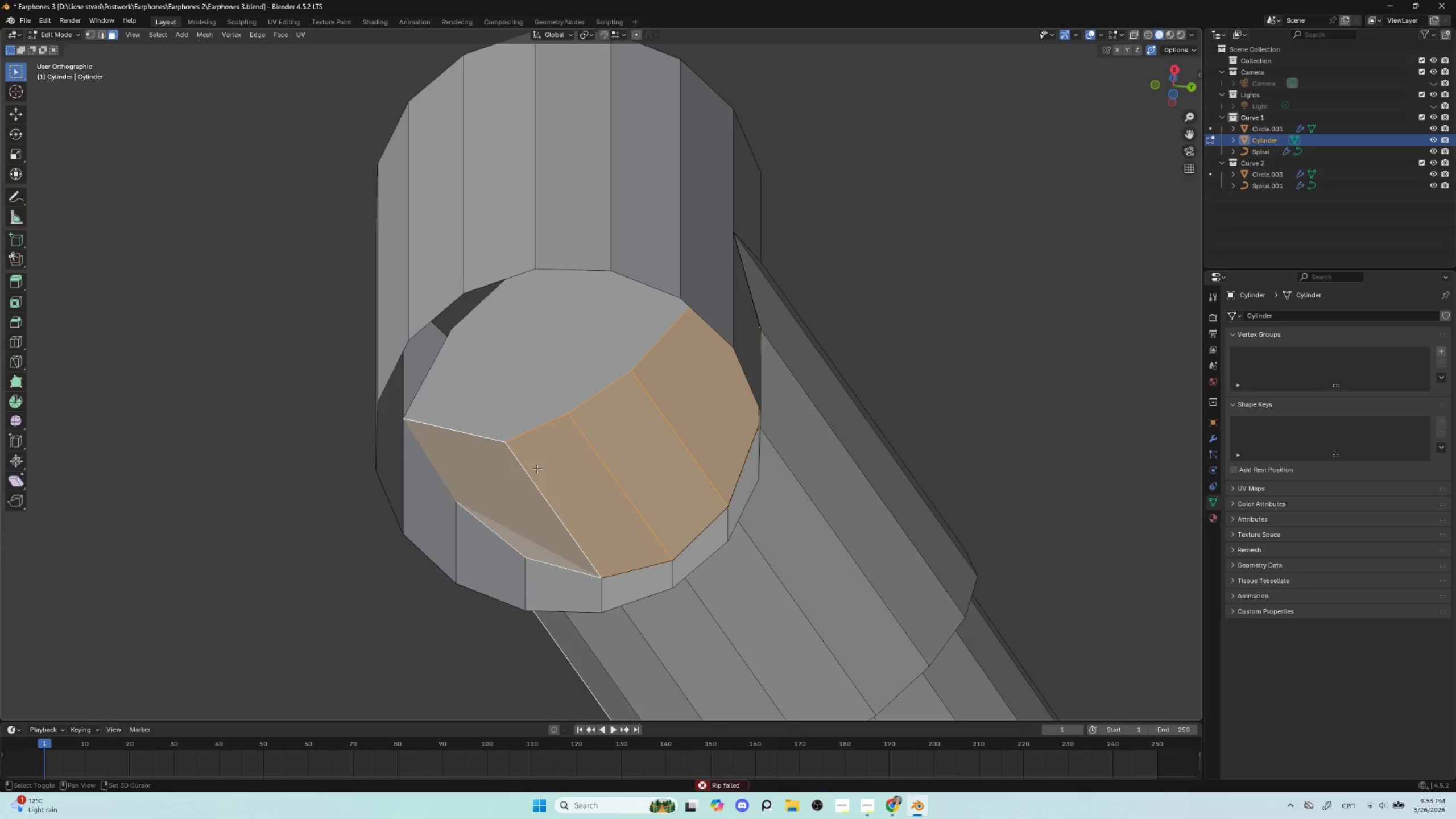 
key(Shift+ShiftLeft)
 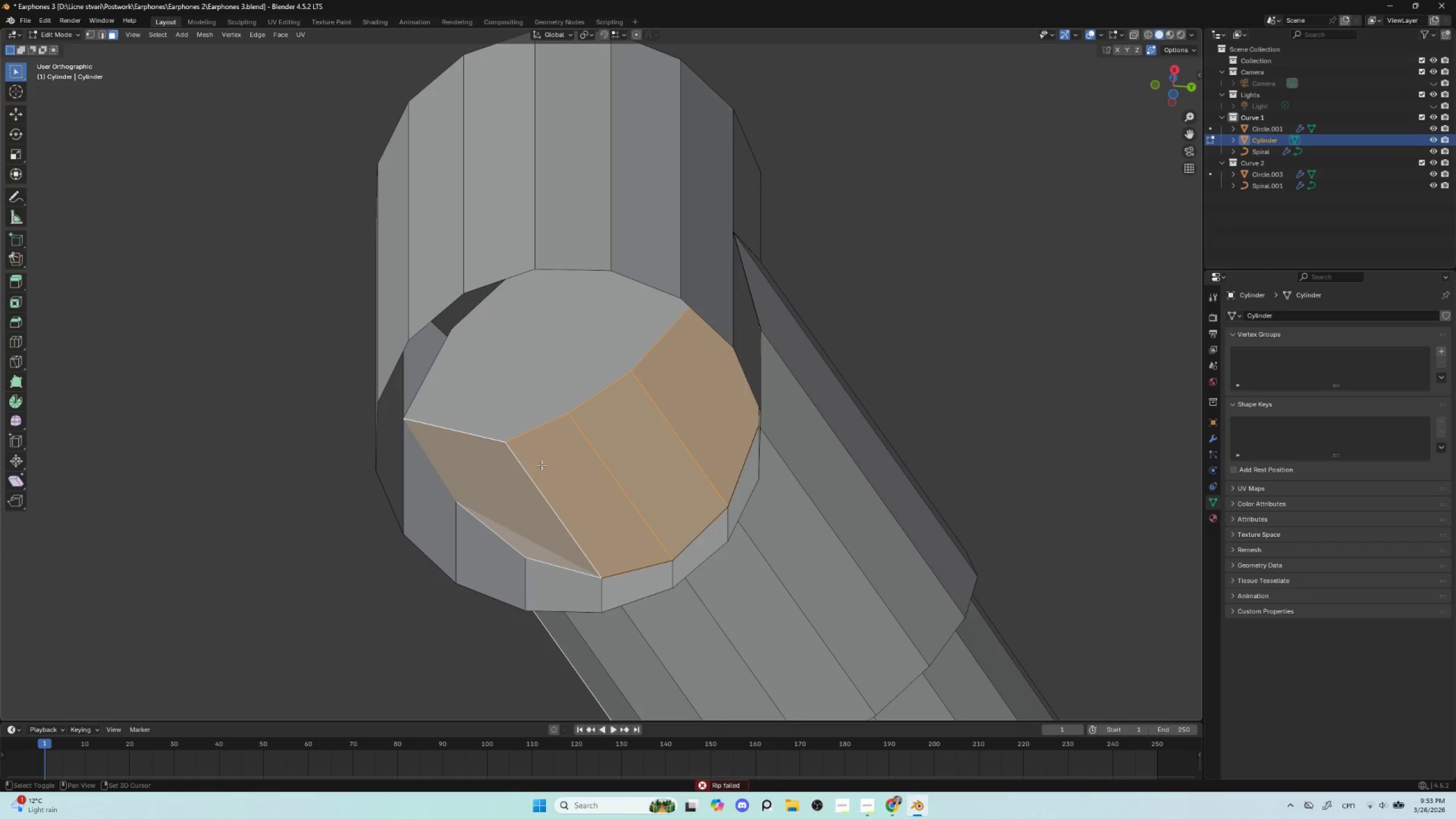 
key(Shift+ShiftLeft)
 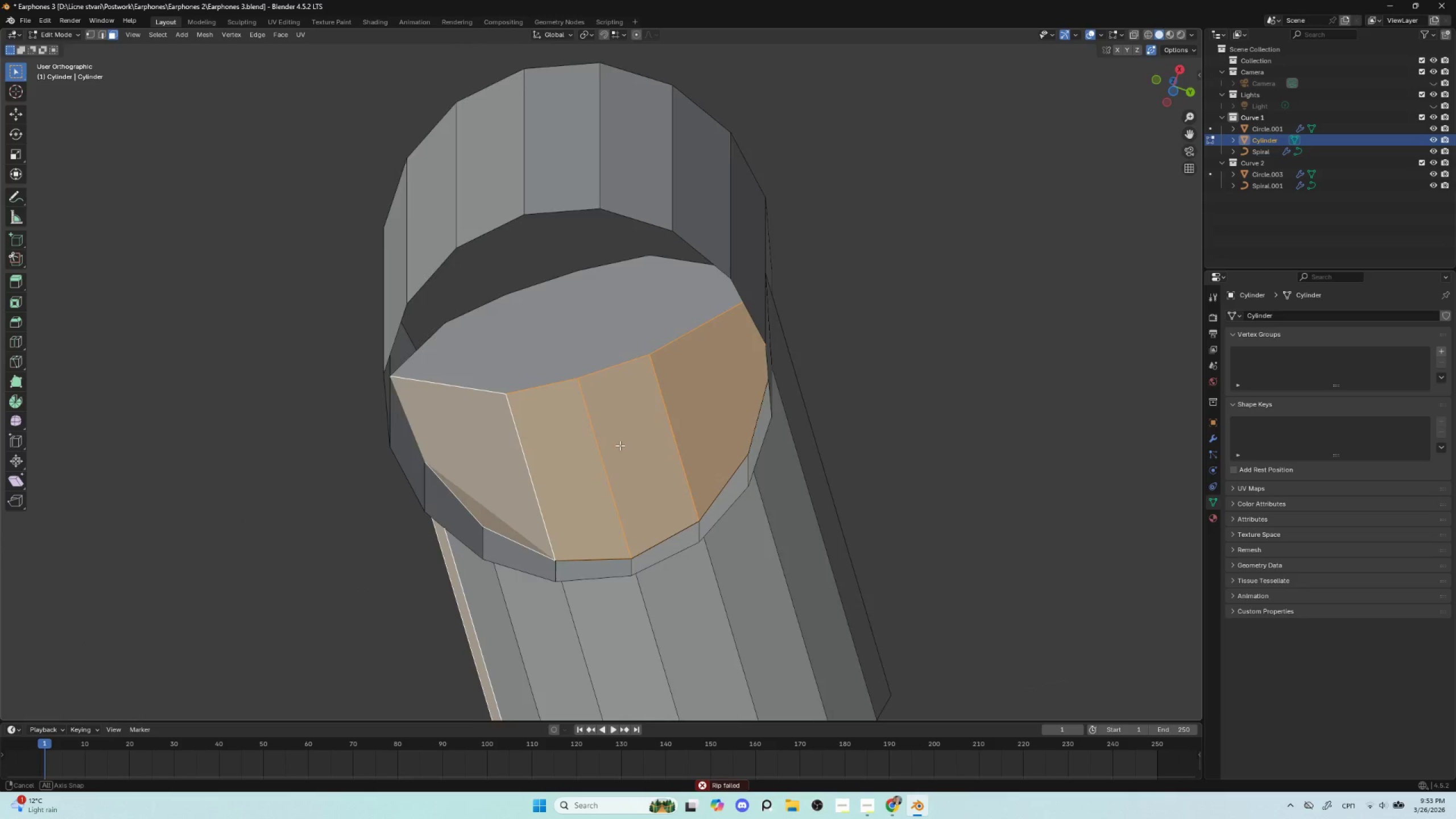 
hold_key(key=ShiftLeft, duration=0.47)
left_click([545, 389])
 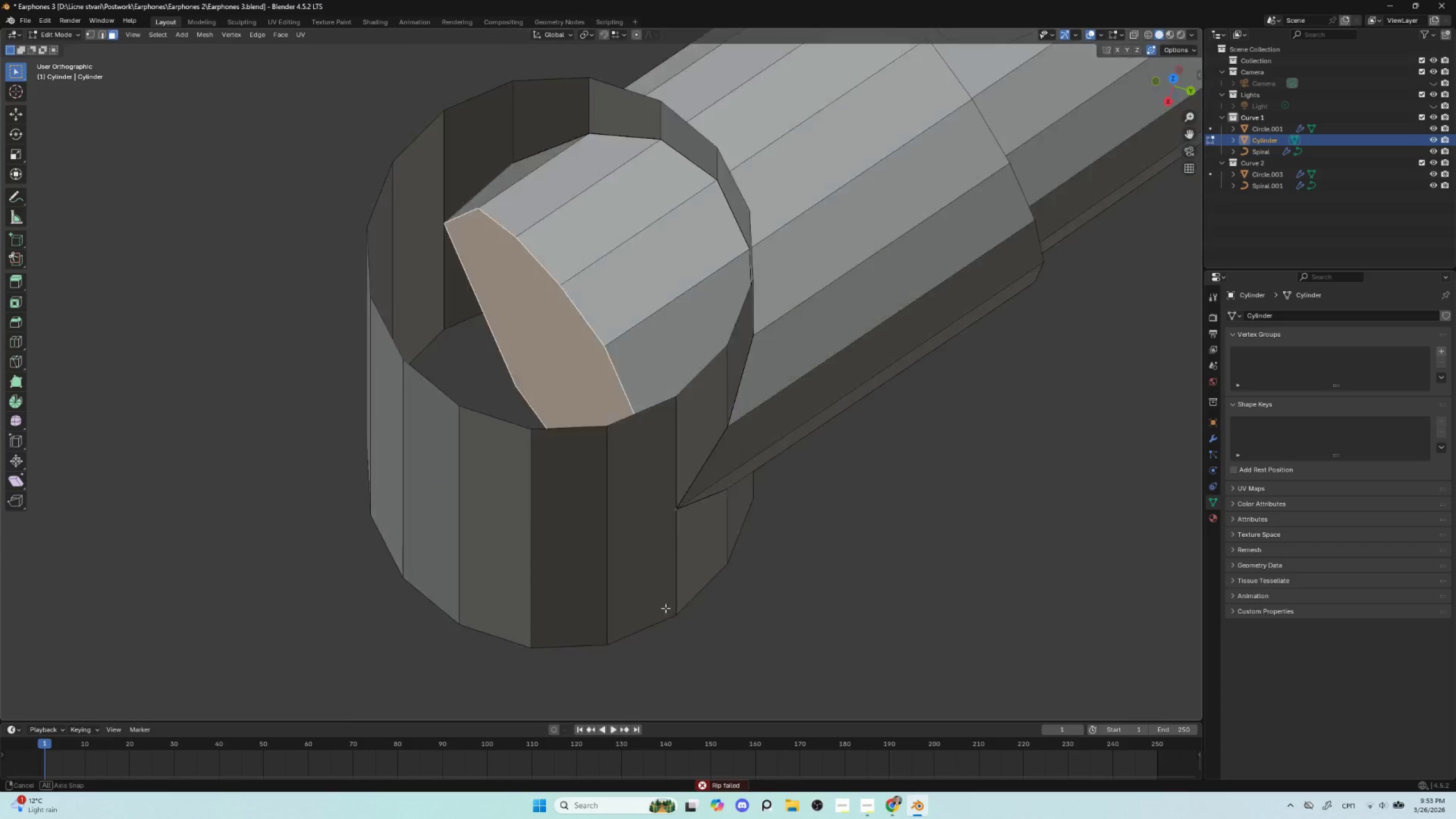 
hold_key(key=ShiftLeft, duration=1.5)
left_click([663, 413])
 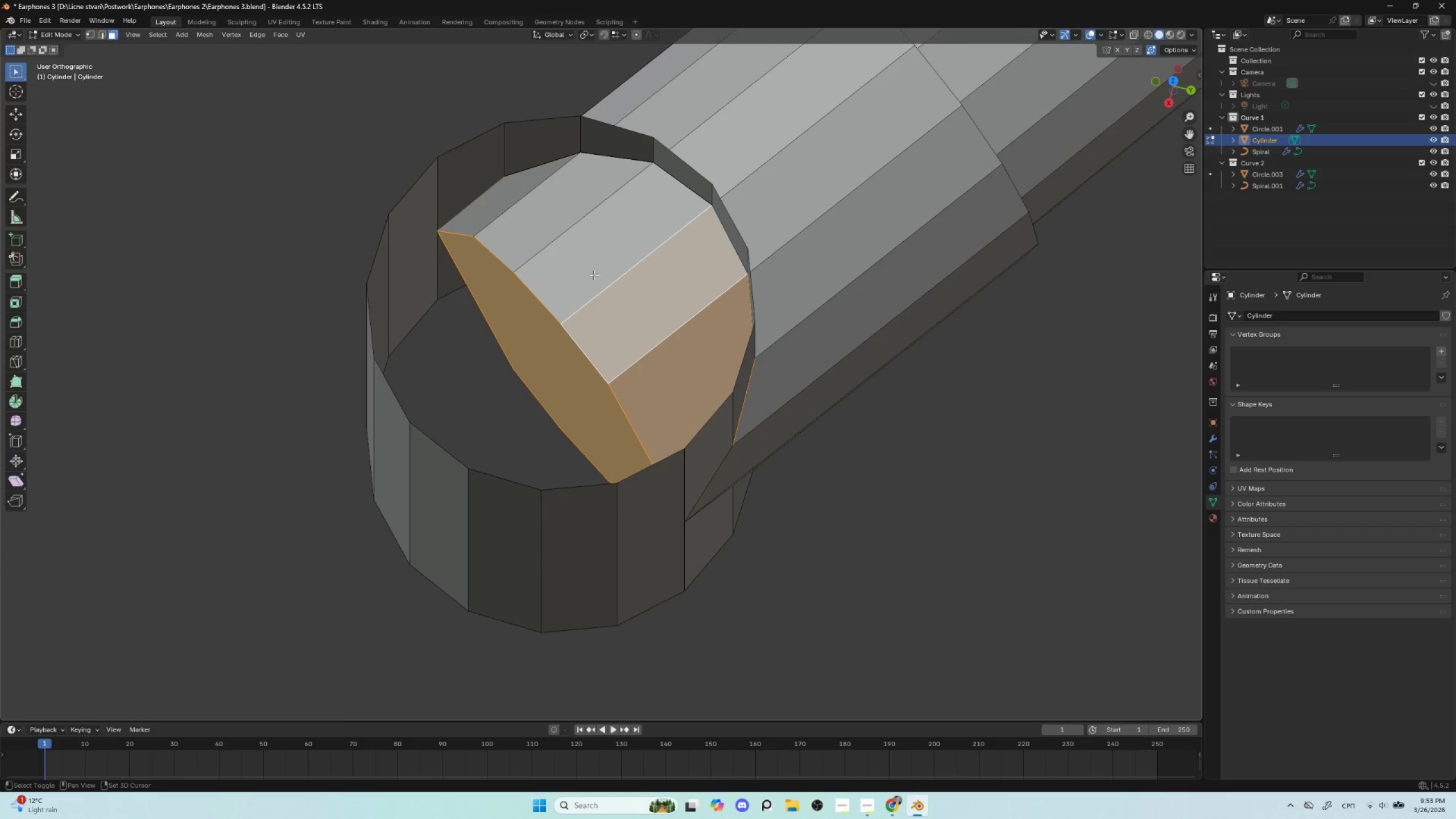 
triple_click([592, 270])
 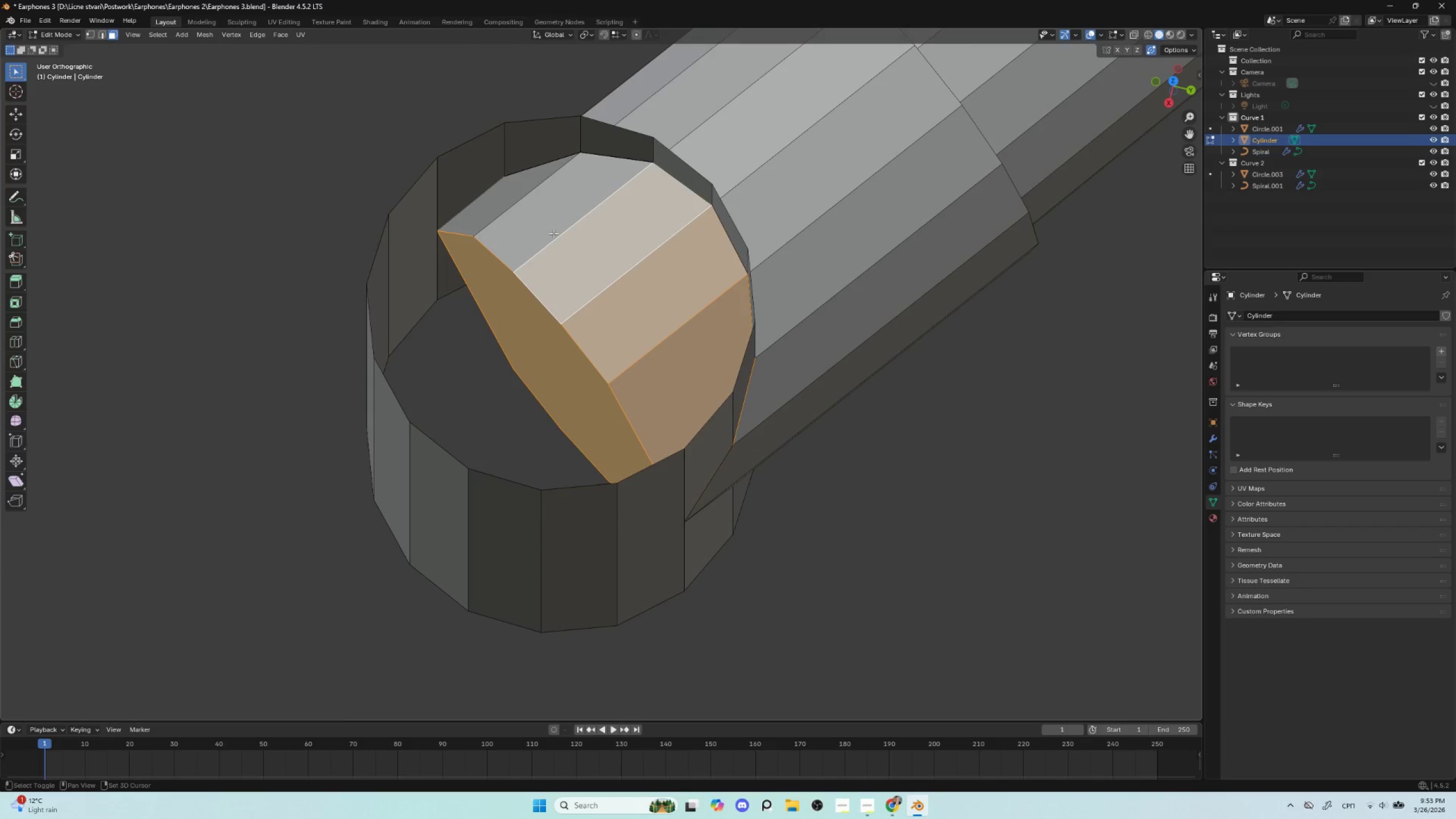 
hold_key(key=ShiftLeft, duration=0.91)
left_click([548, 224])
 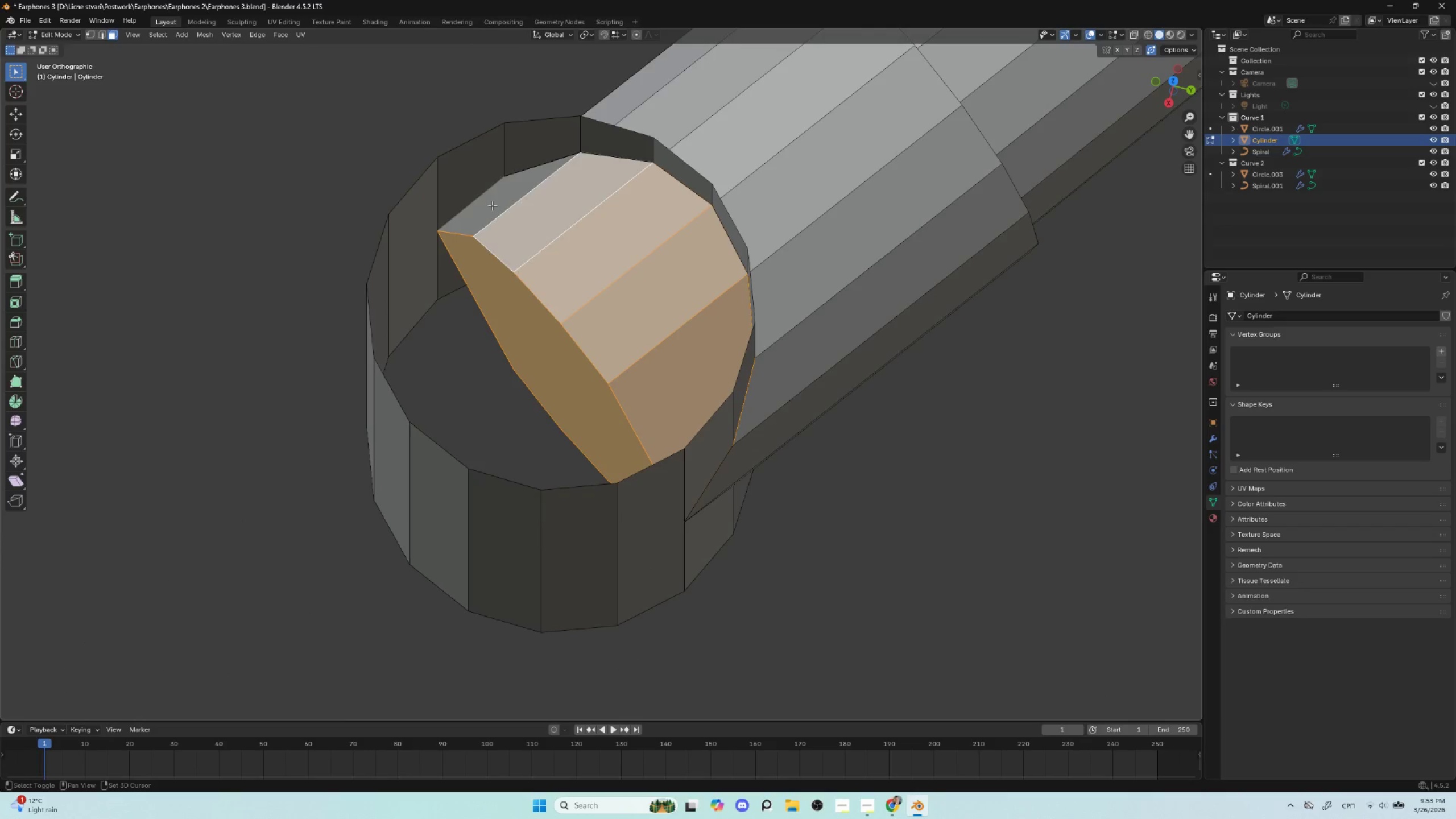 
double_click([491, 205])
 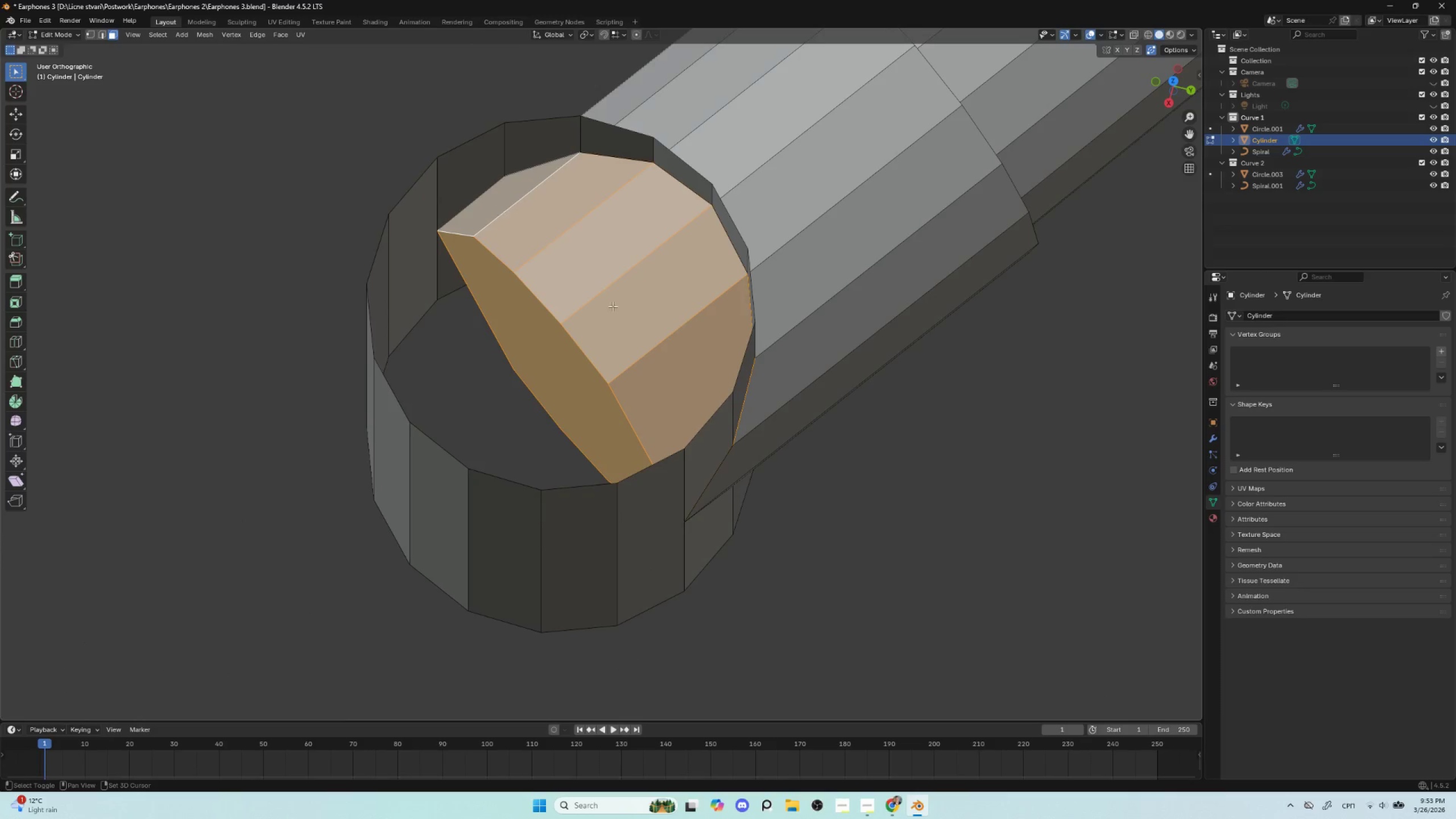 
hold_key(key=ShiftLeft, duration=11.27)
 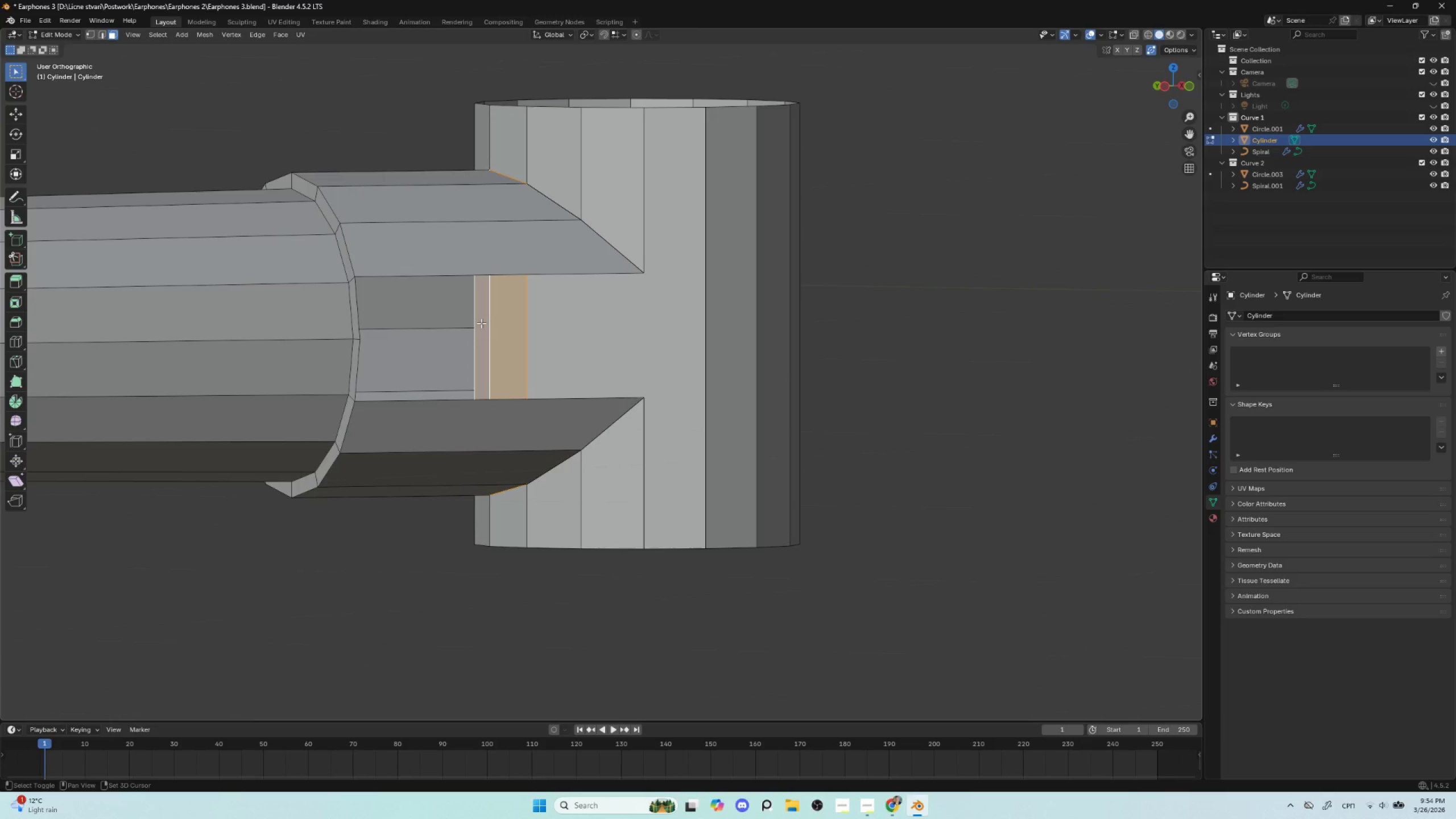 
key(Delete)
 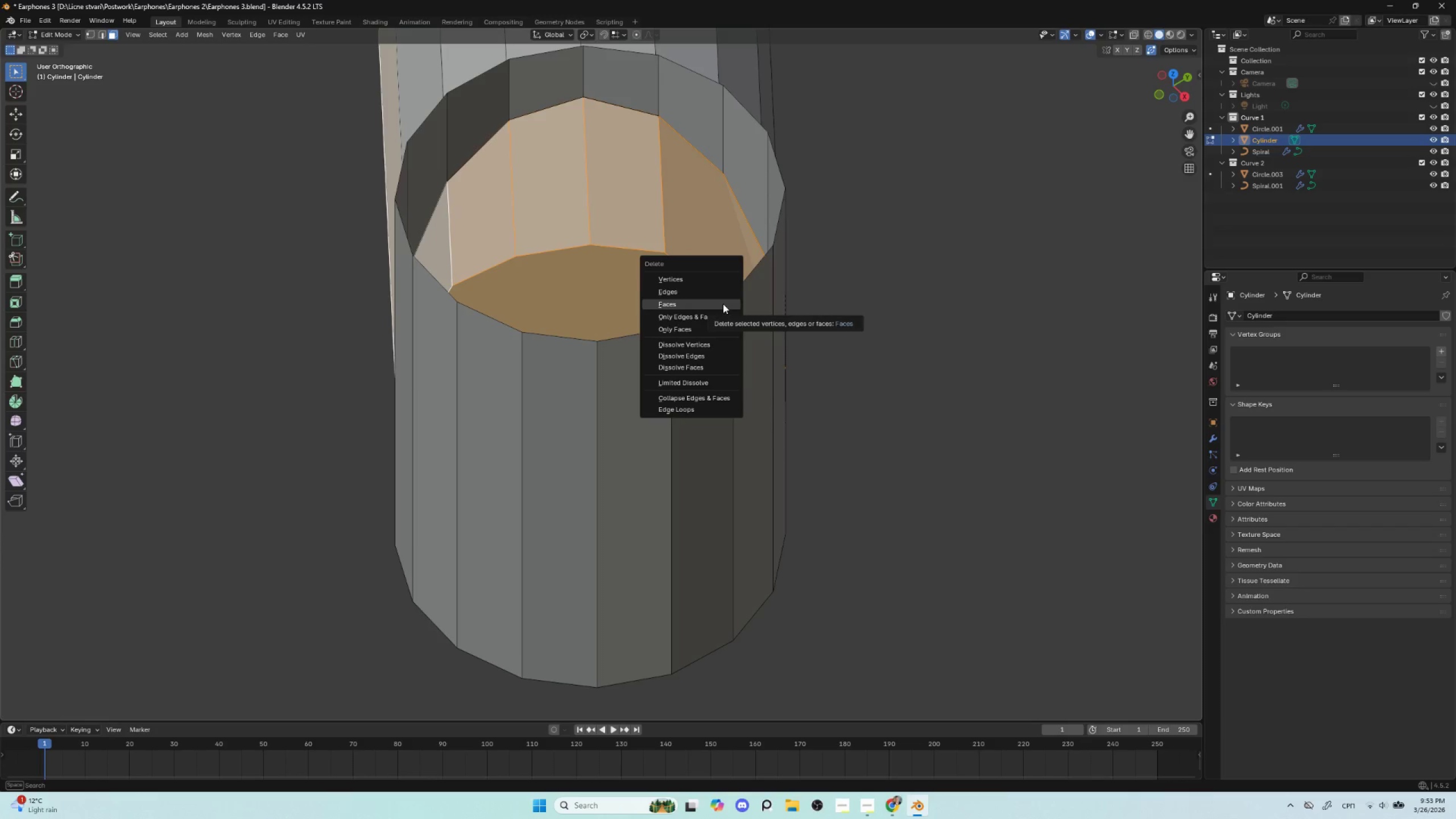 
left_click([723, 304])
 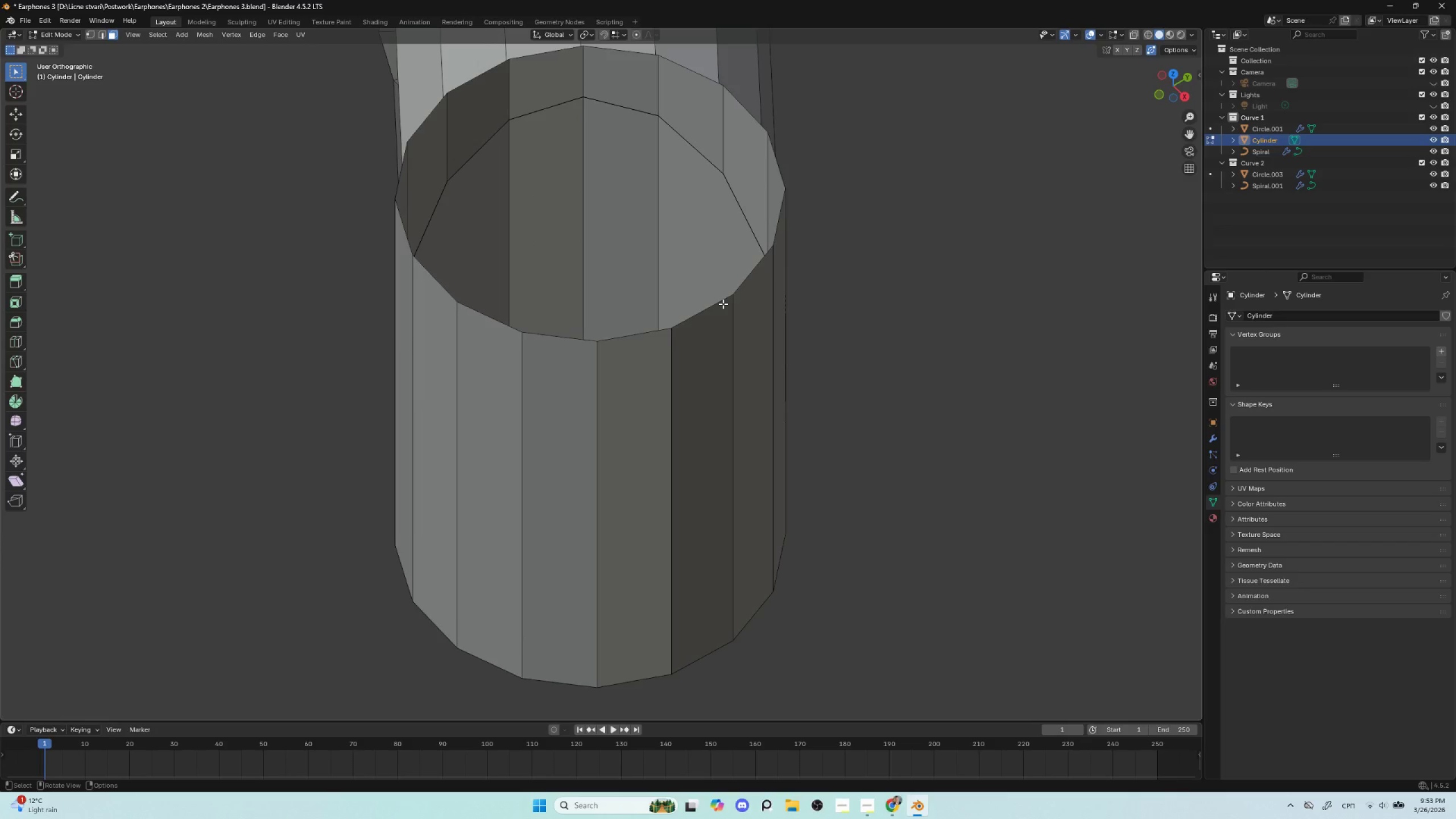 
scroll: coordinate [652, 378], scroll_direction: down, amount: 3.0
 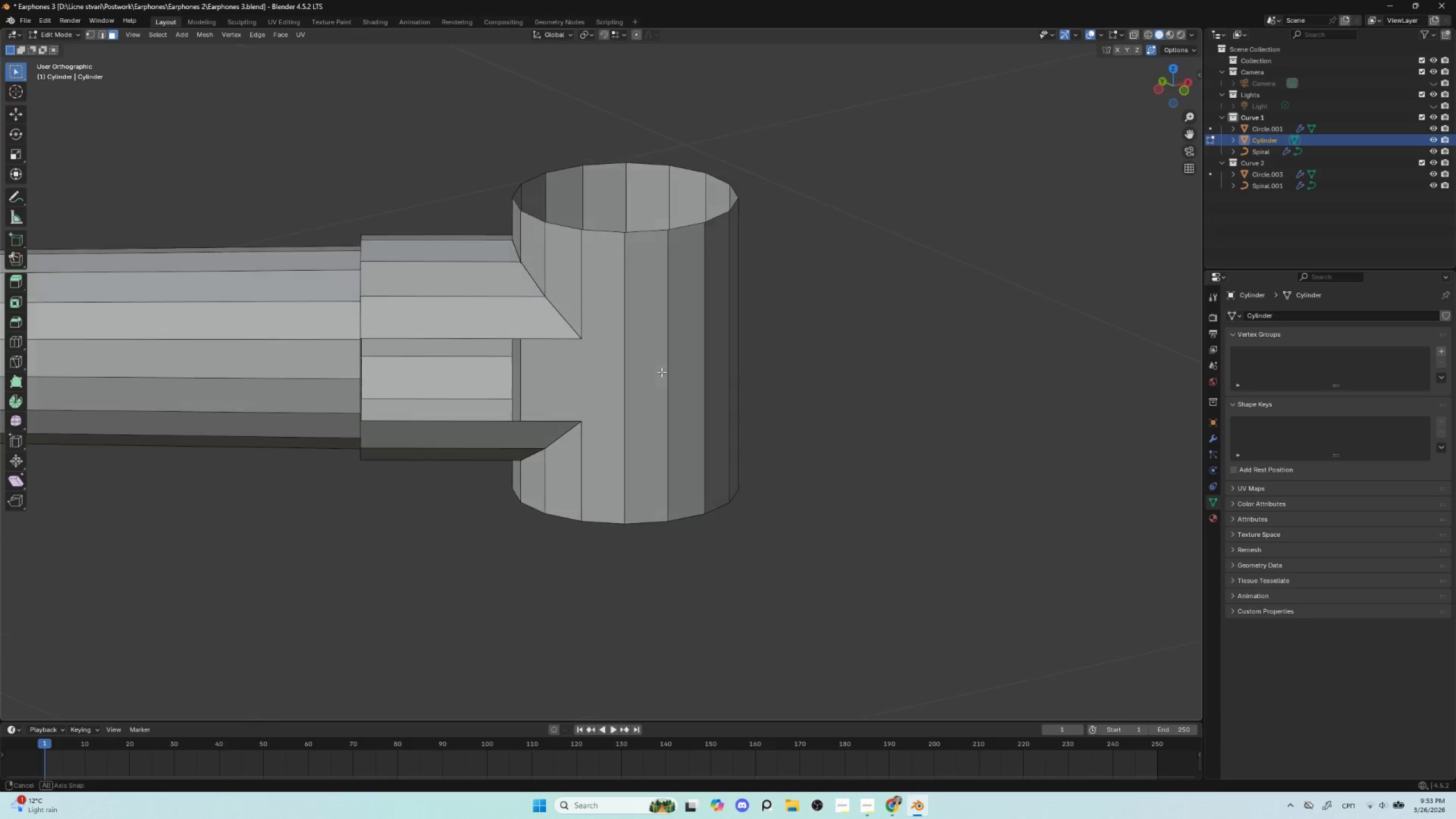 
left_click([557, 363])
 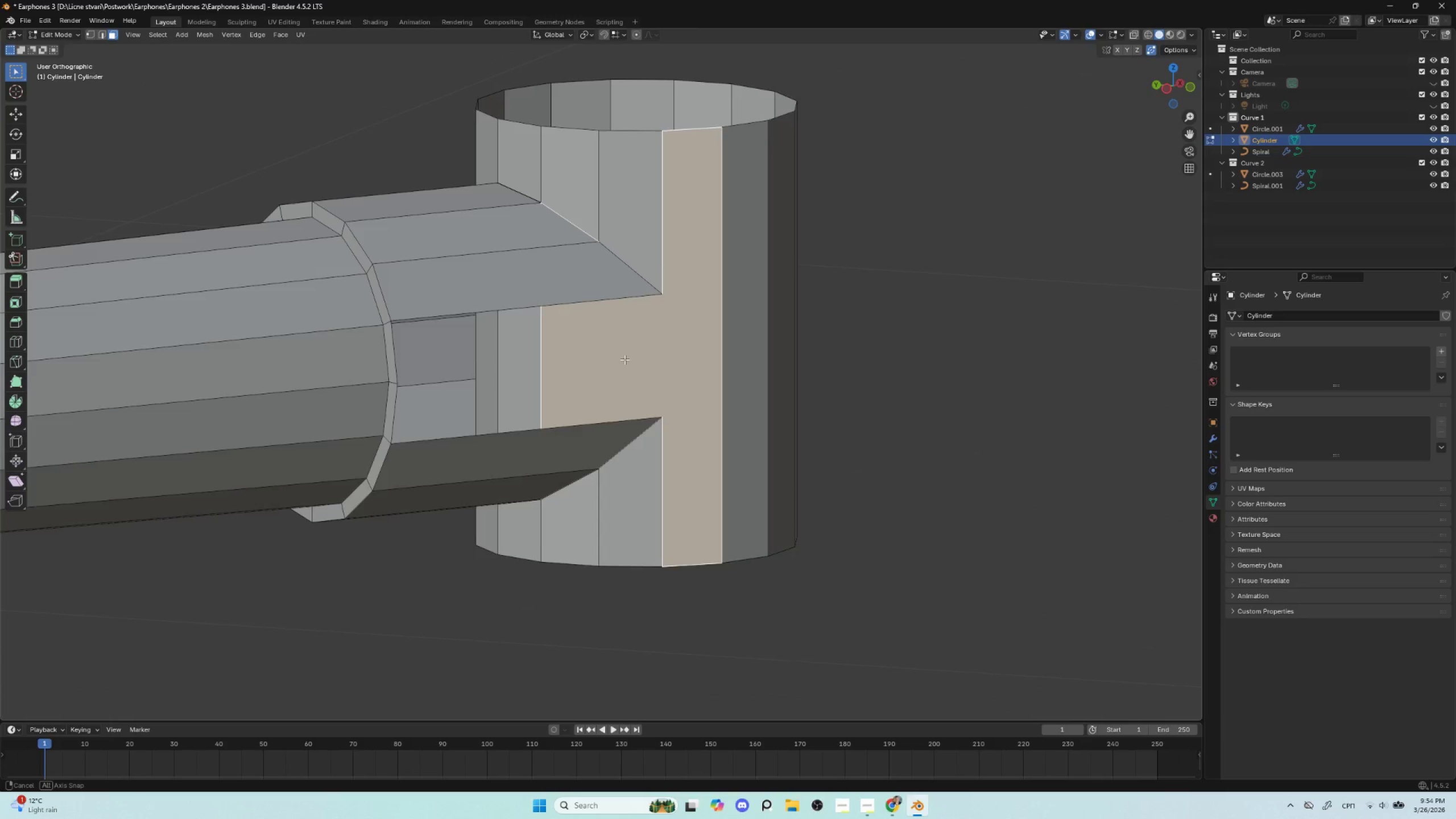 
scroll: coordinate [591, 415], scroll_direction: up, amount: 2.0
 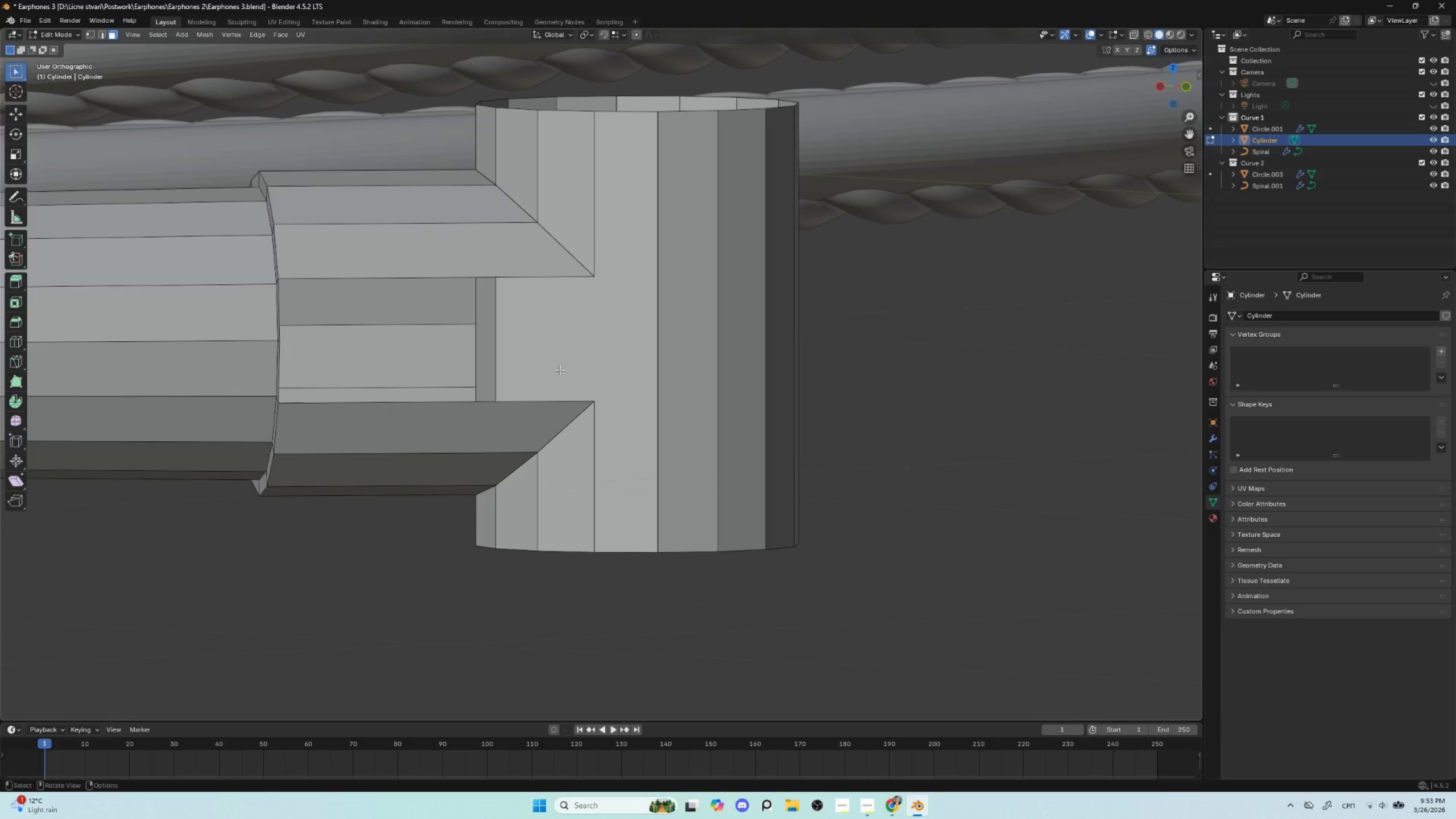 
left_click([523, 333])
 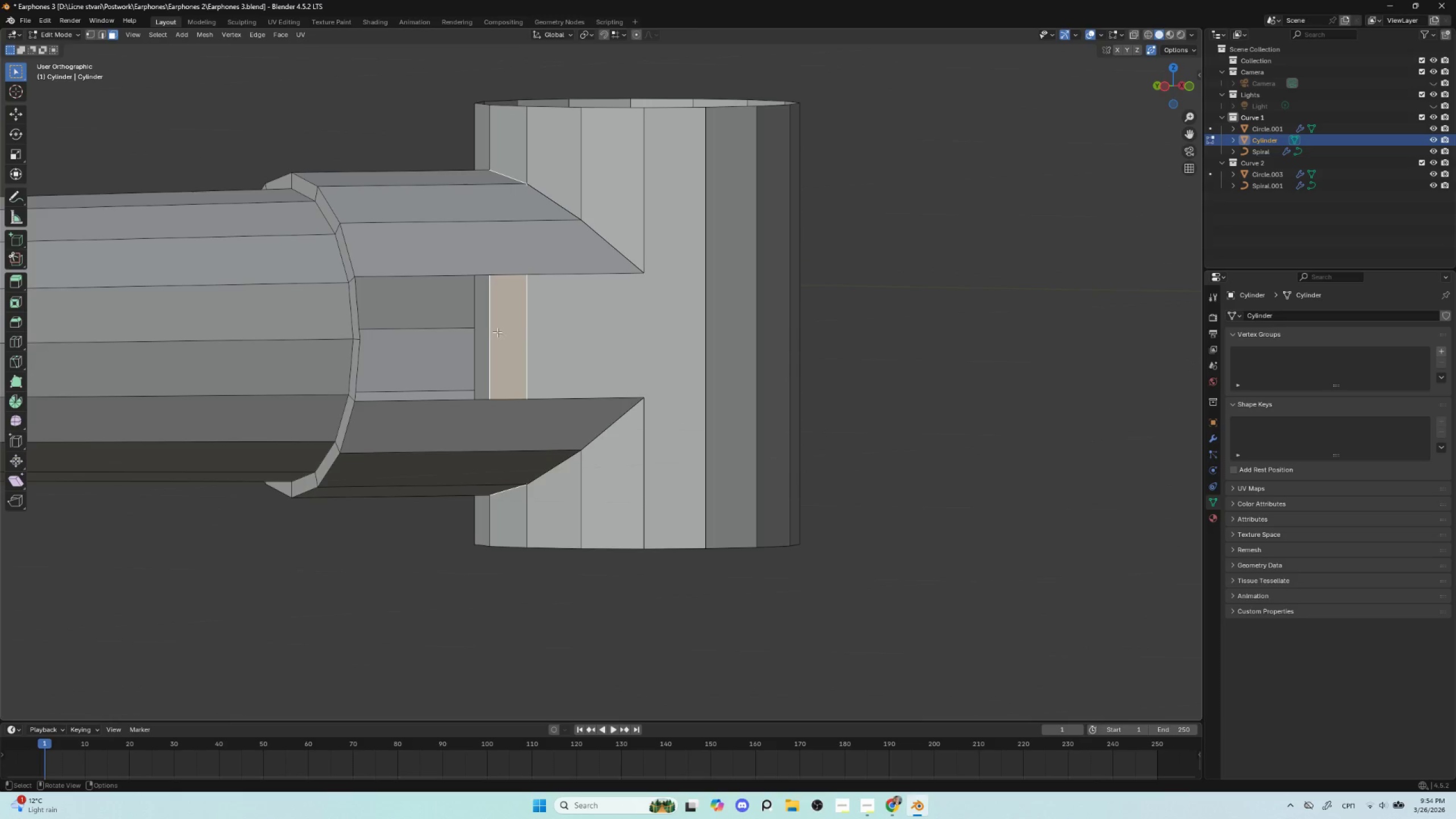 
hold_key(key=ShiftLeft, duration=0.66)
left_click([481, 323])
 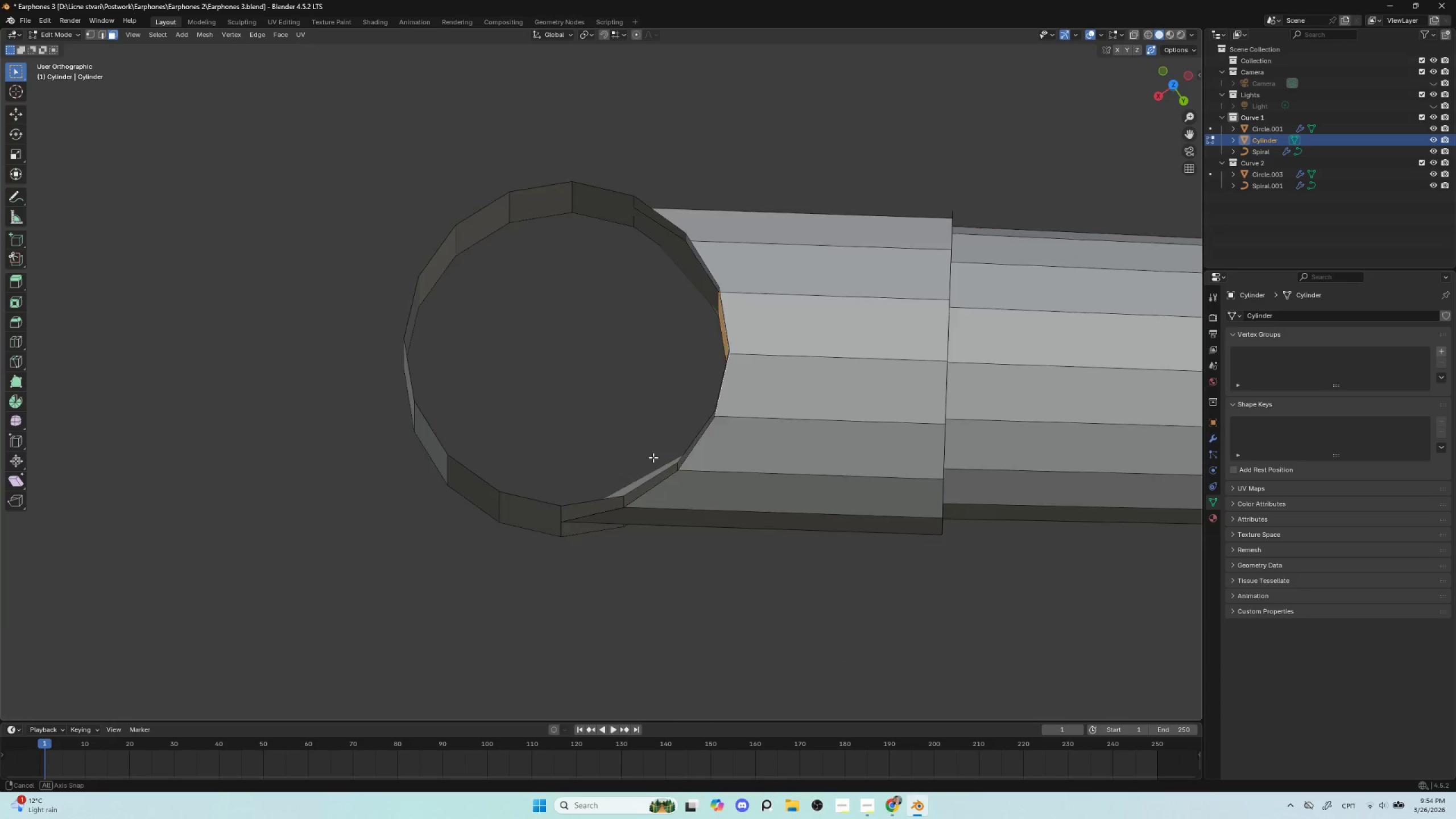 
wait(5.83)
 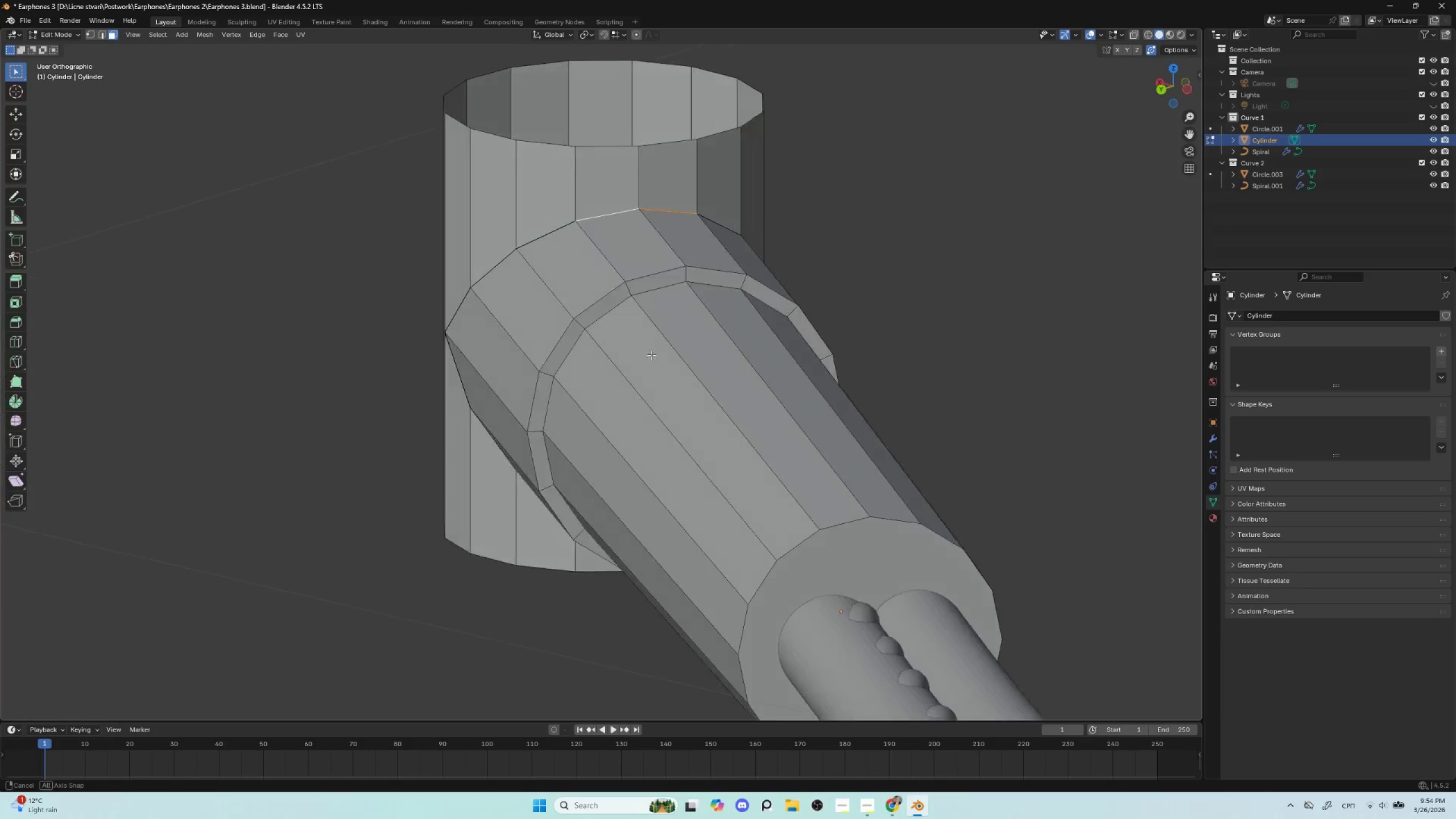 
hold_key(key=ShiftLeft, duration=0.7)
left_click([667, 294])
 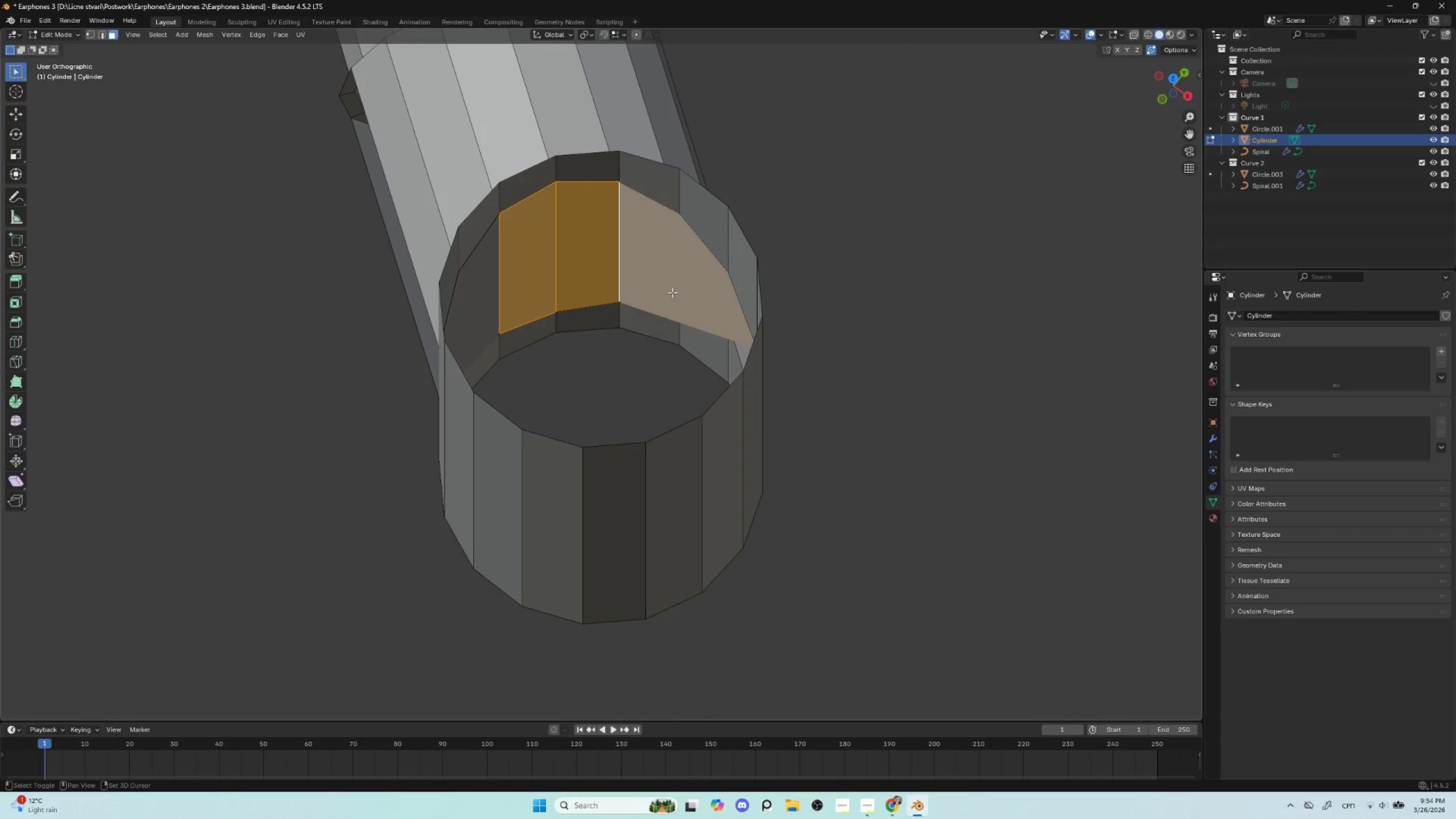 
key(Delete)
 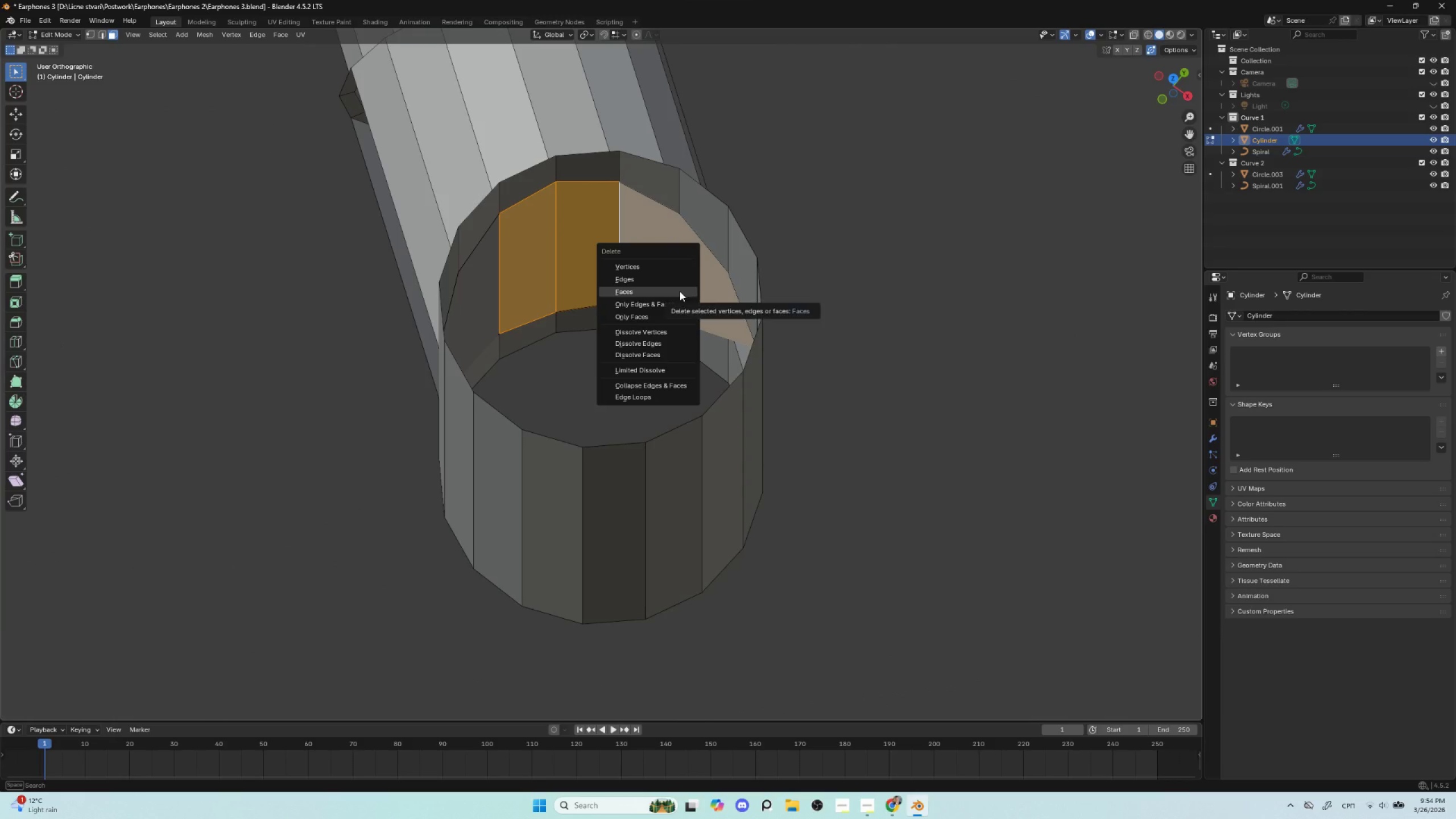 
left_click([680, 291])
 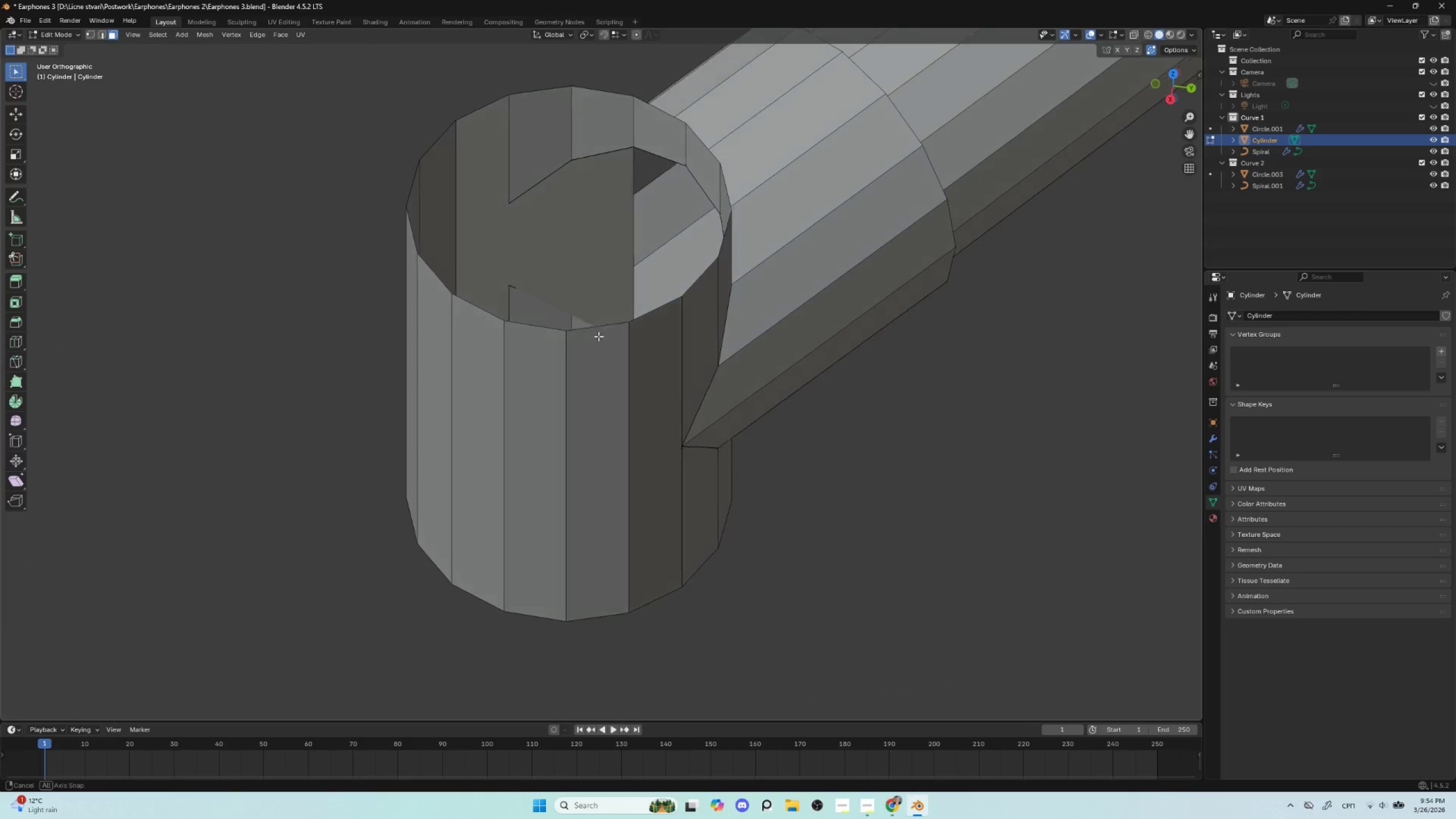 
left_click([580, 257])
 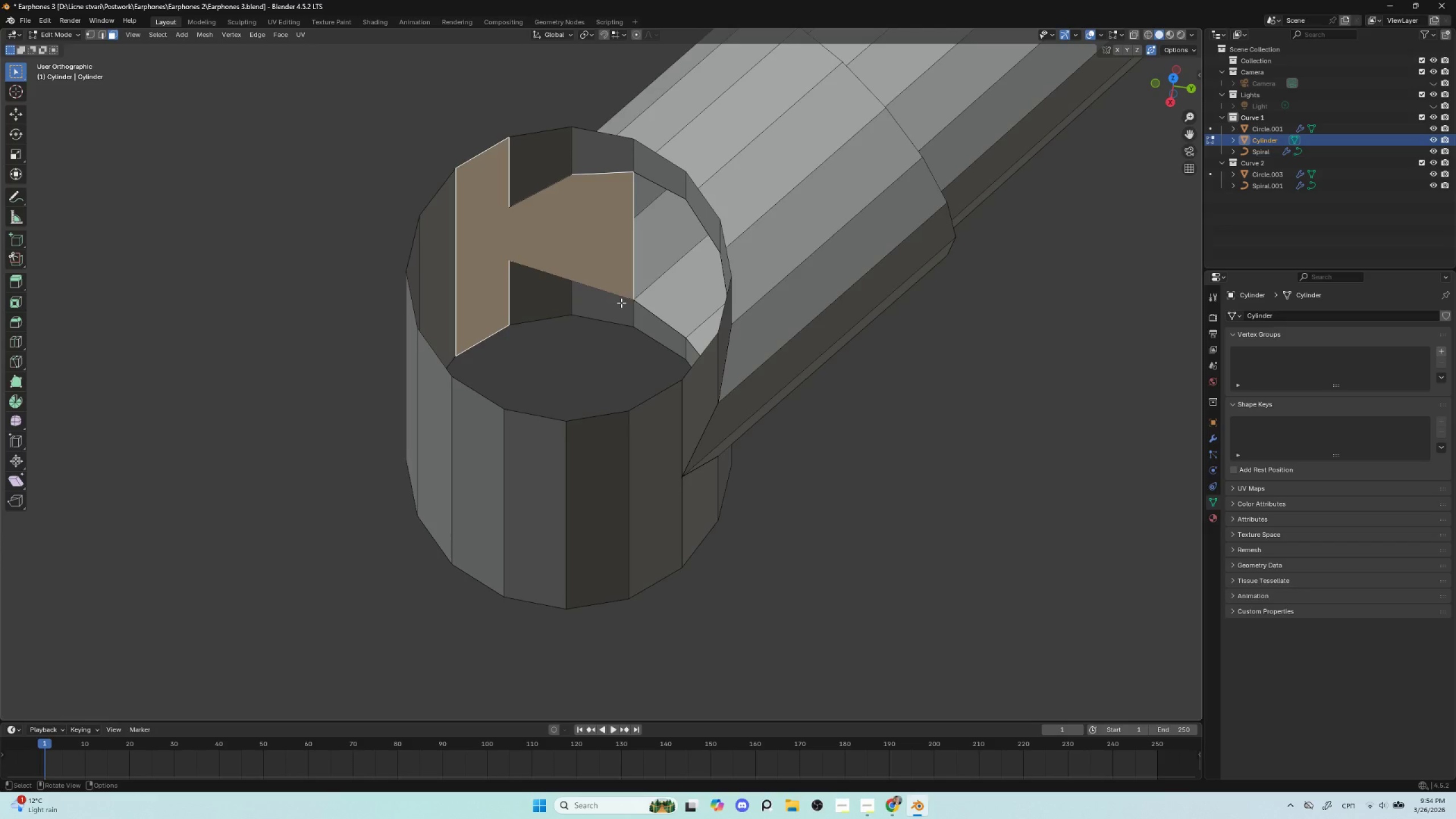 
key(Delete)
 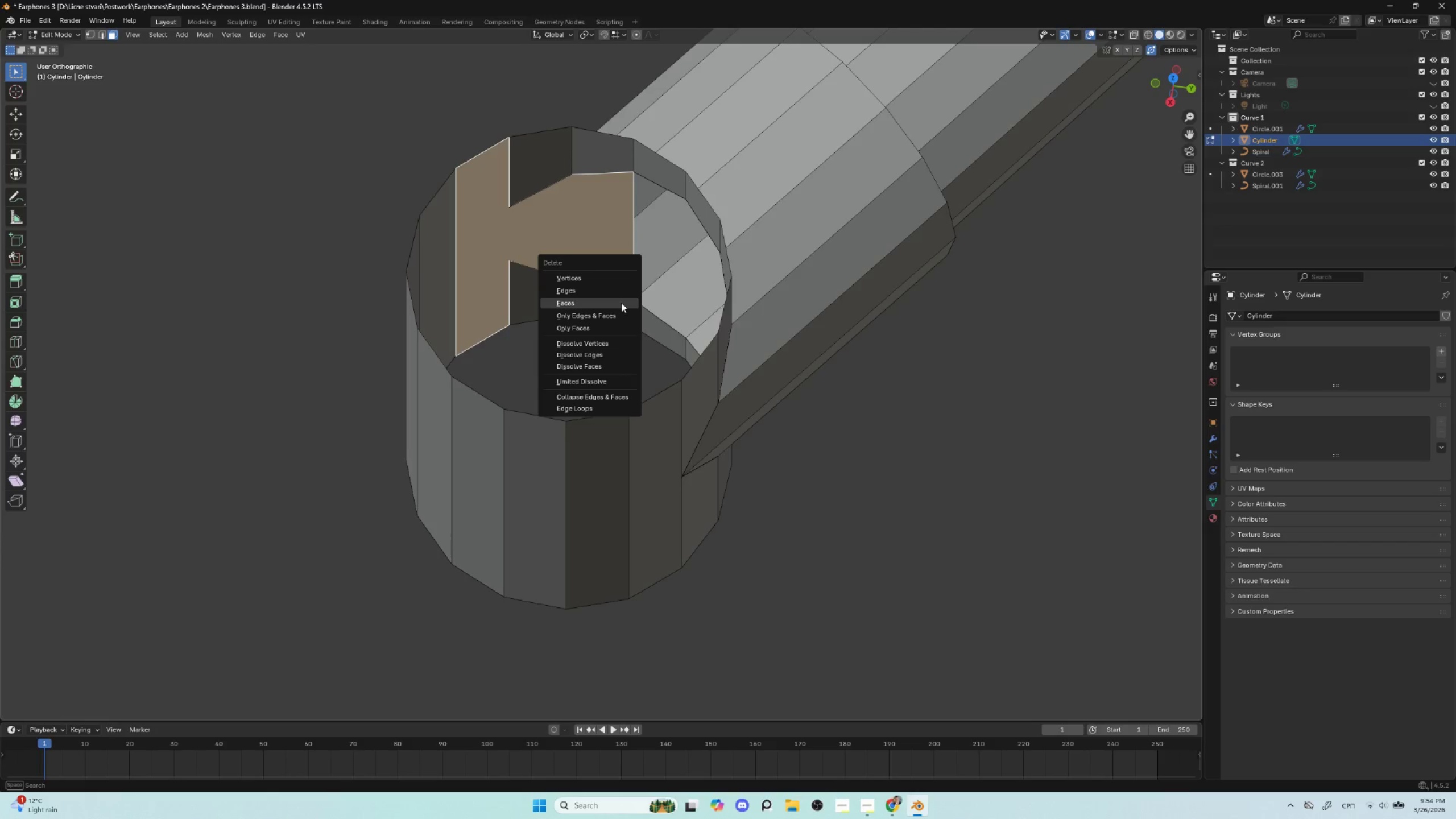 
left_click([621, 303])
 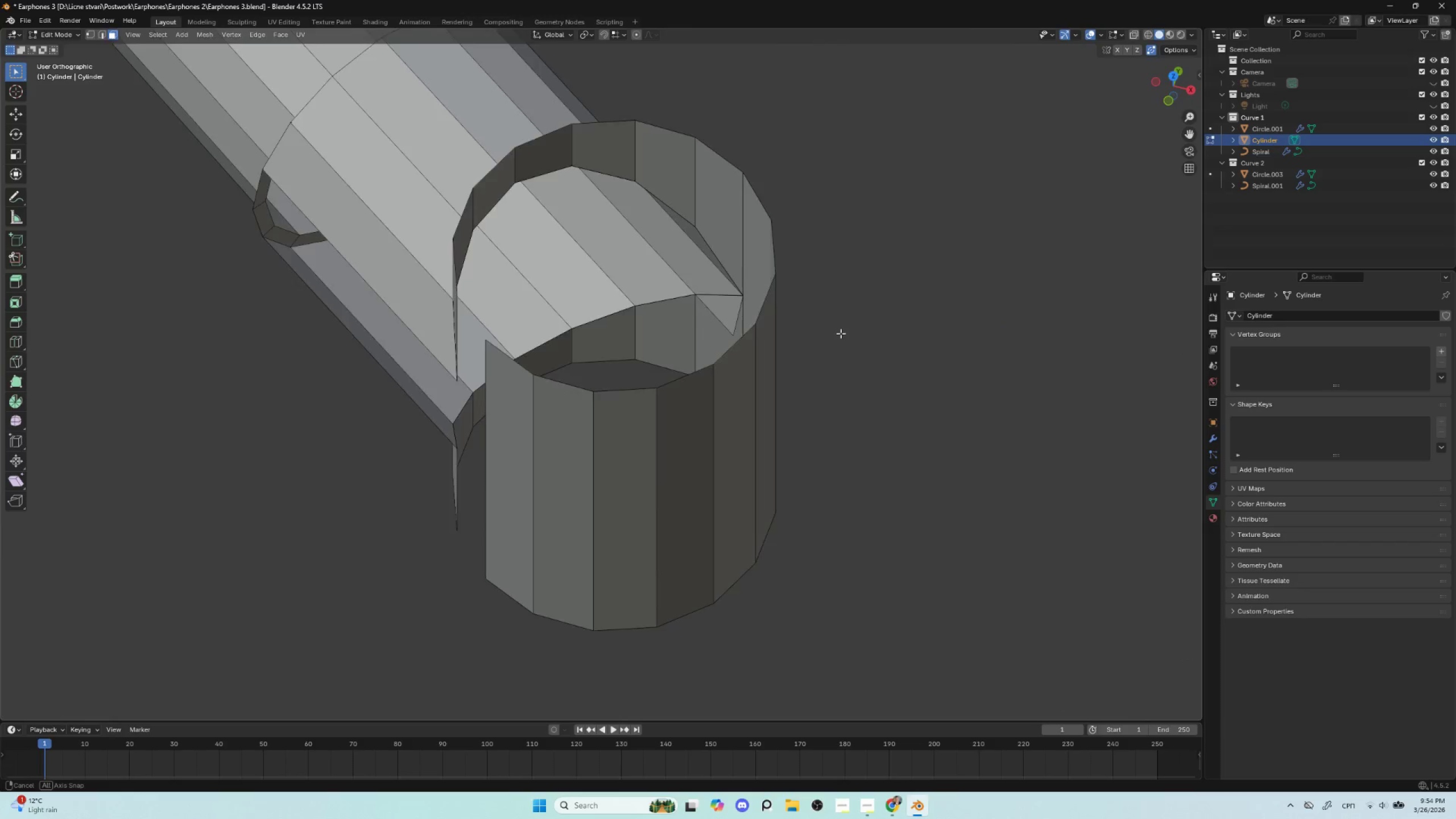 
wait(5.45)
 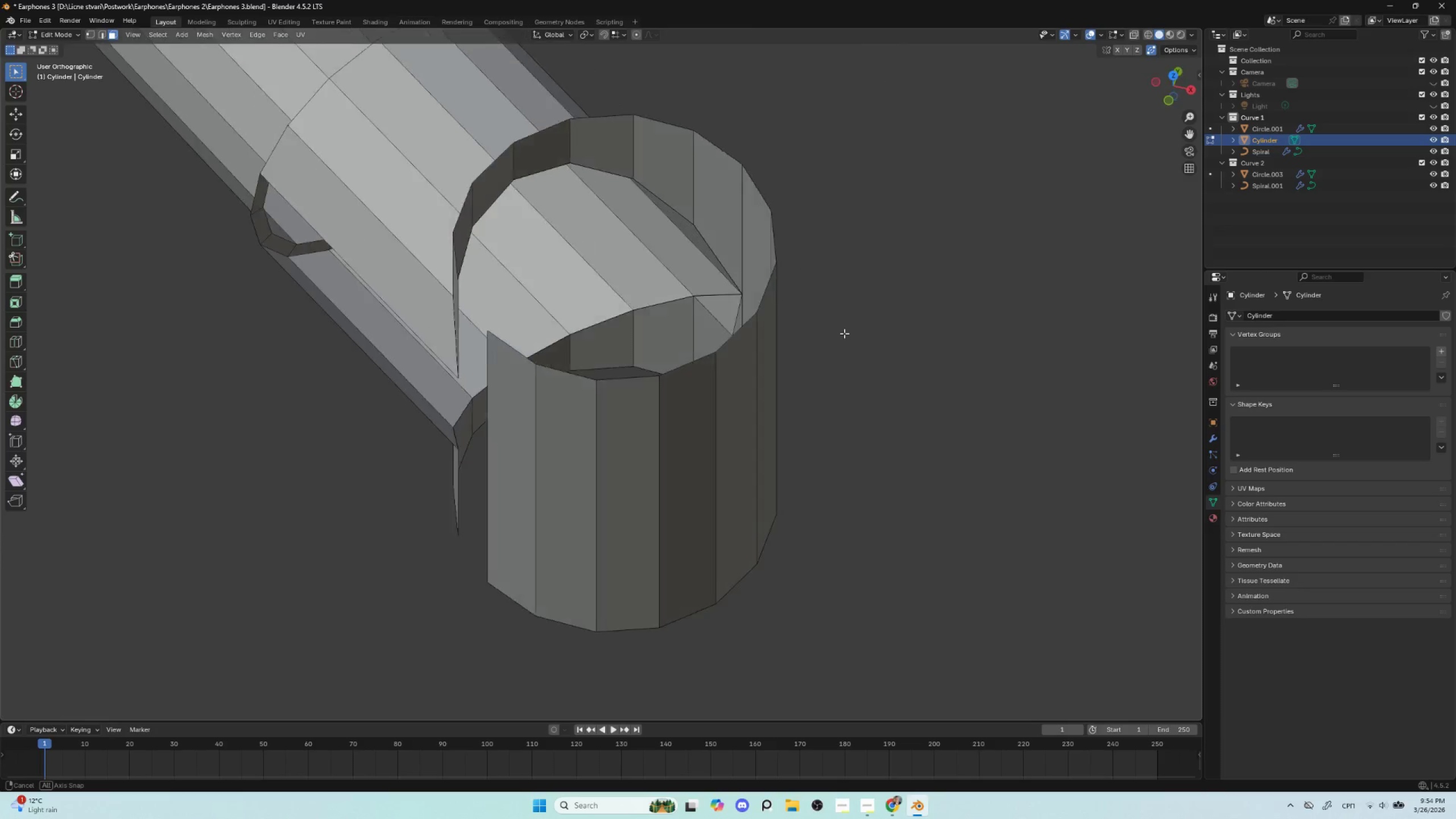 
left_click([638, 270])
 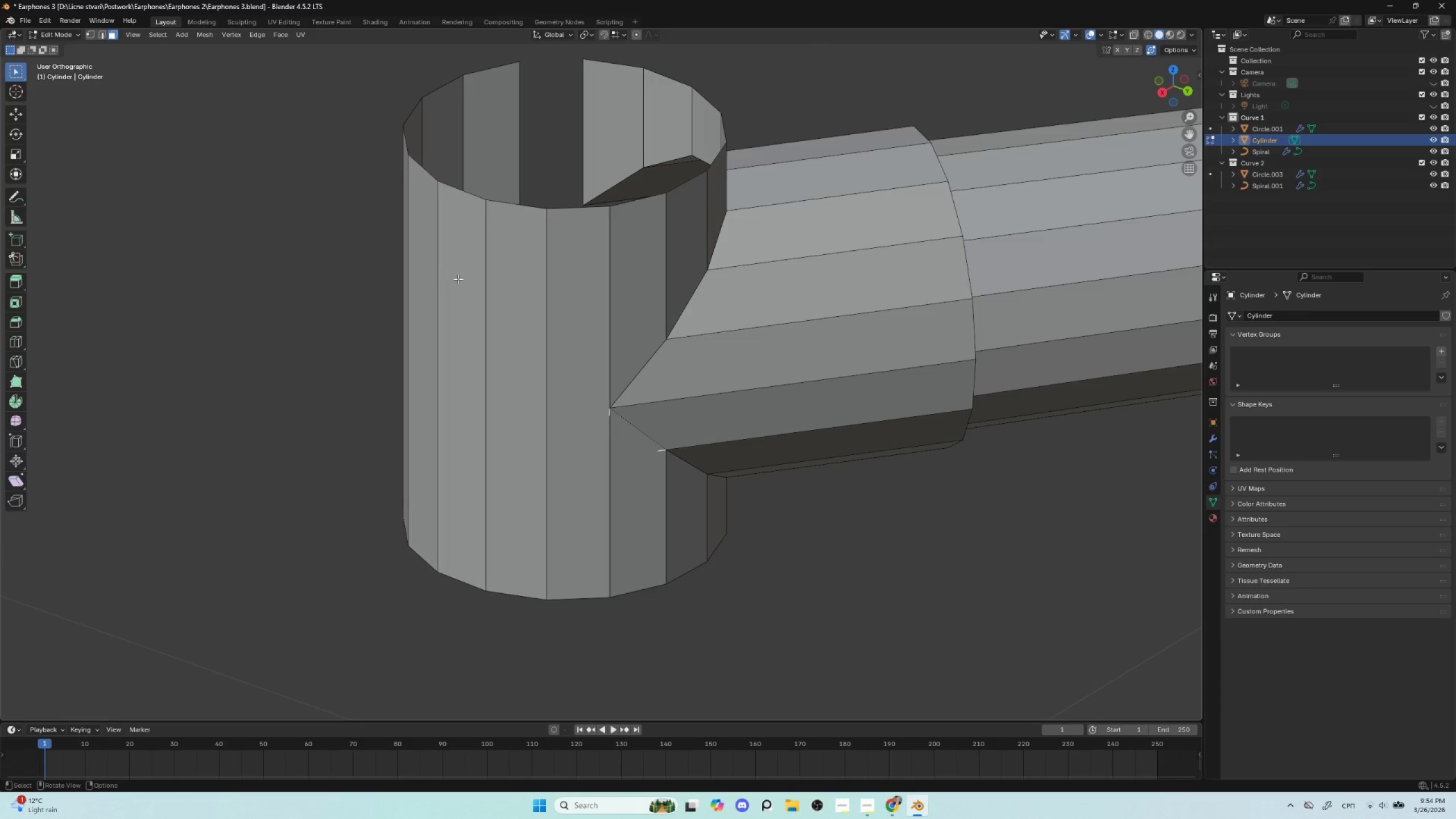 
key(Delete)
 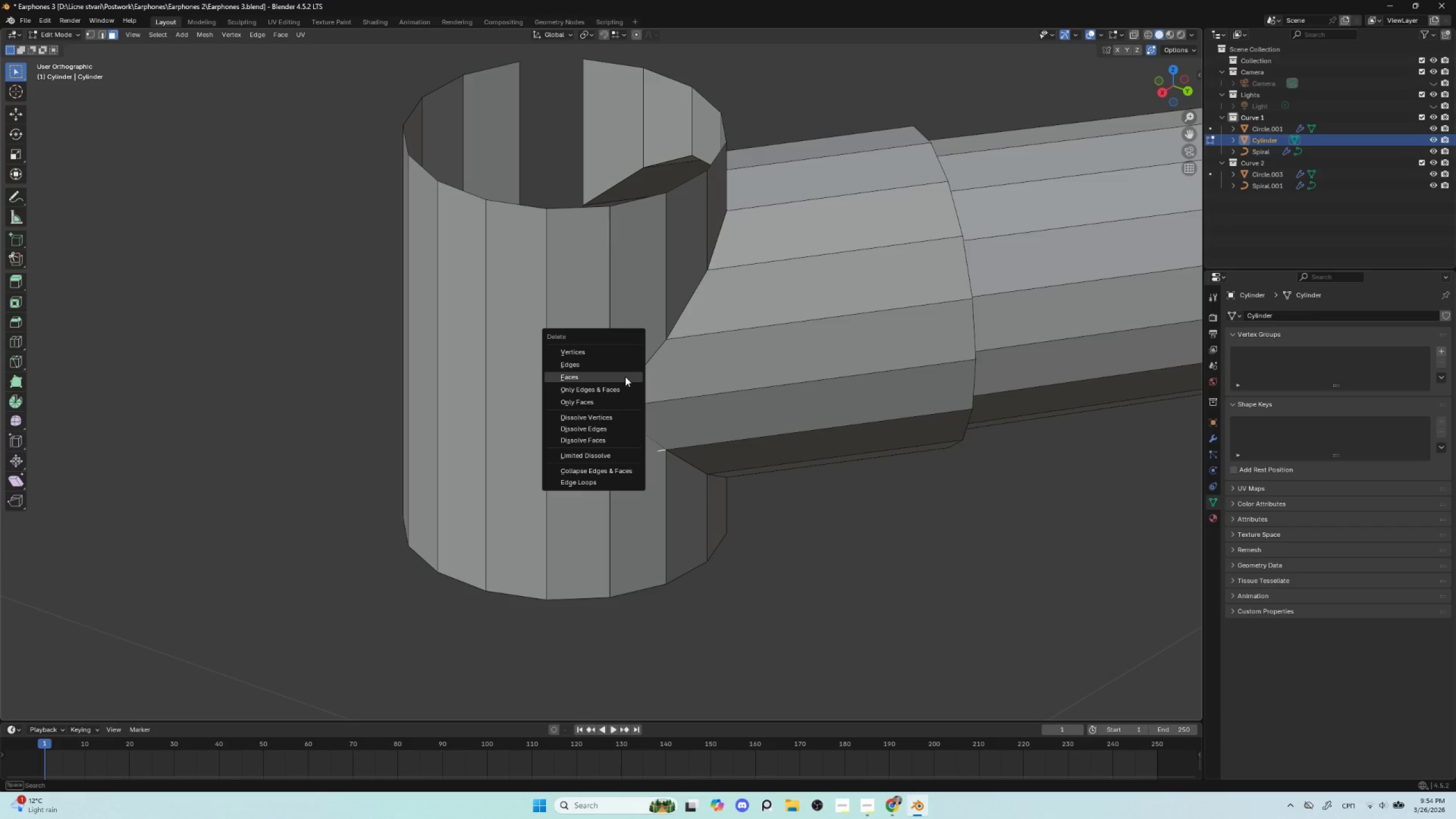 
left_click([625, 377])
 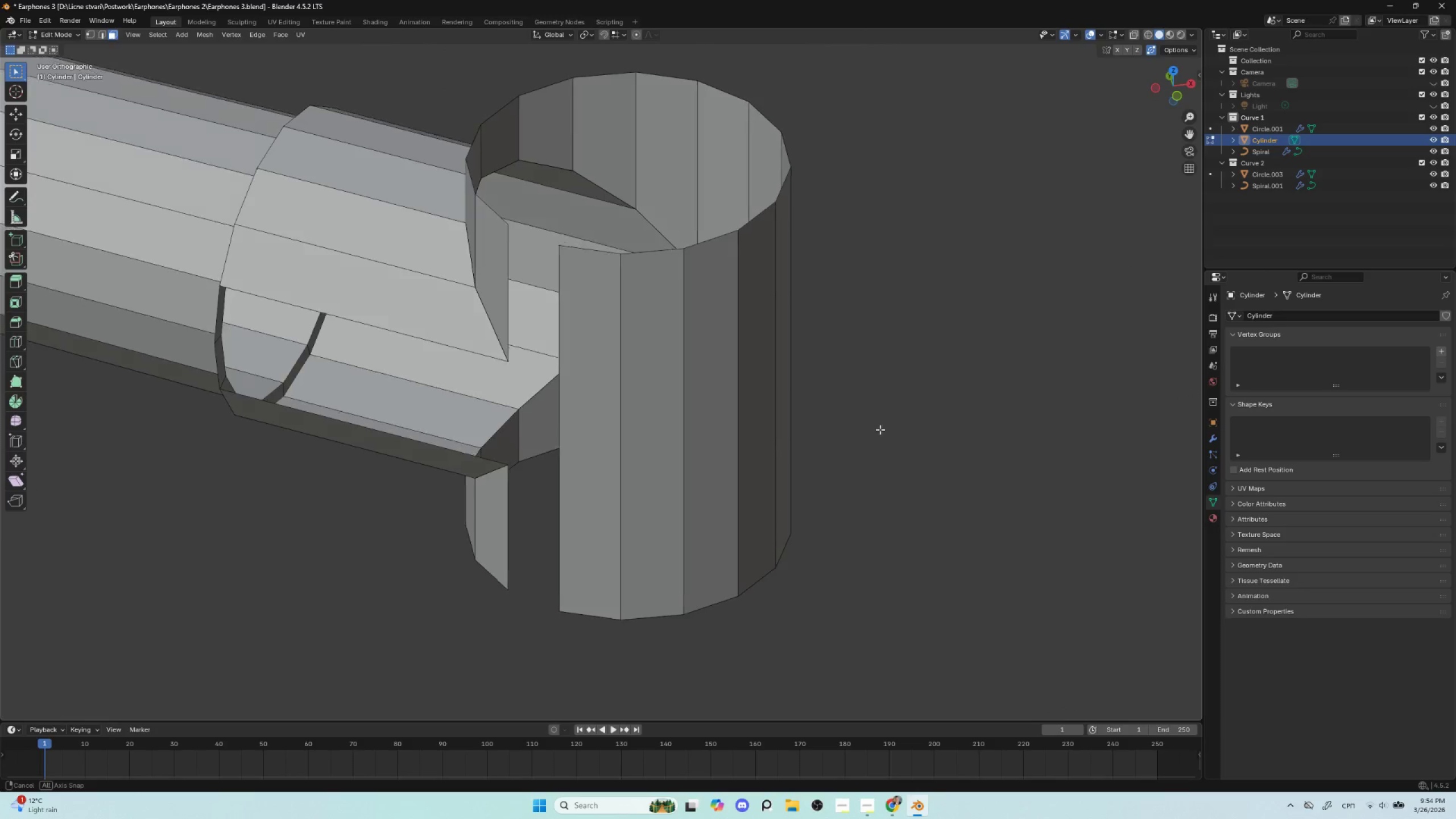 
wait(5.67)
 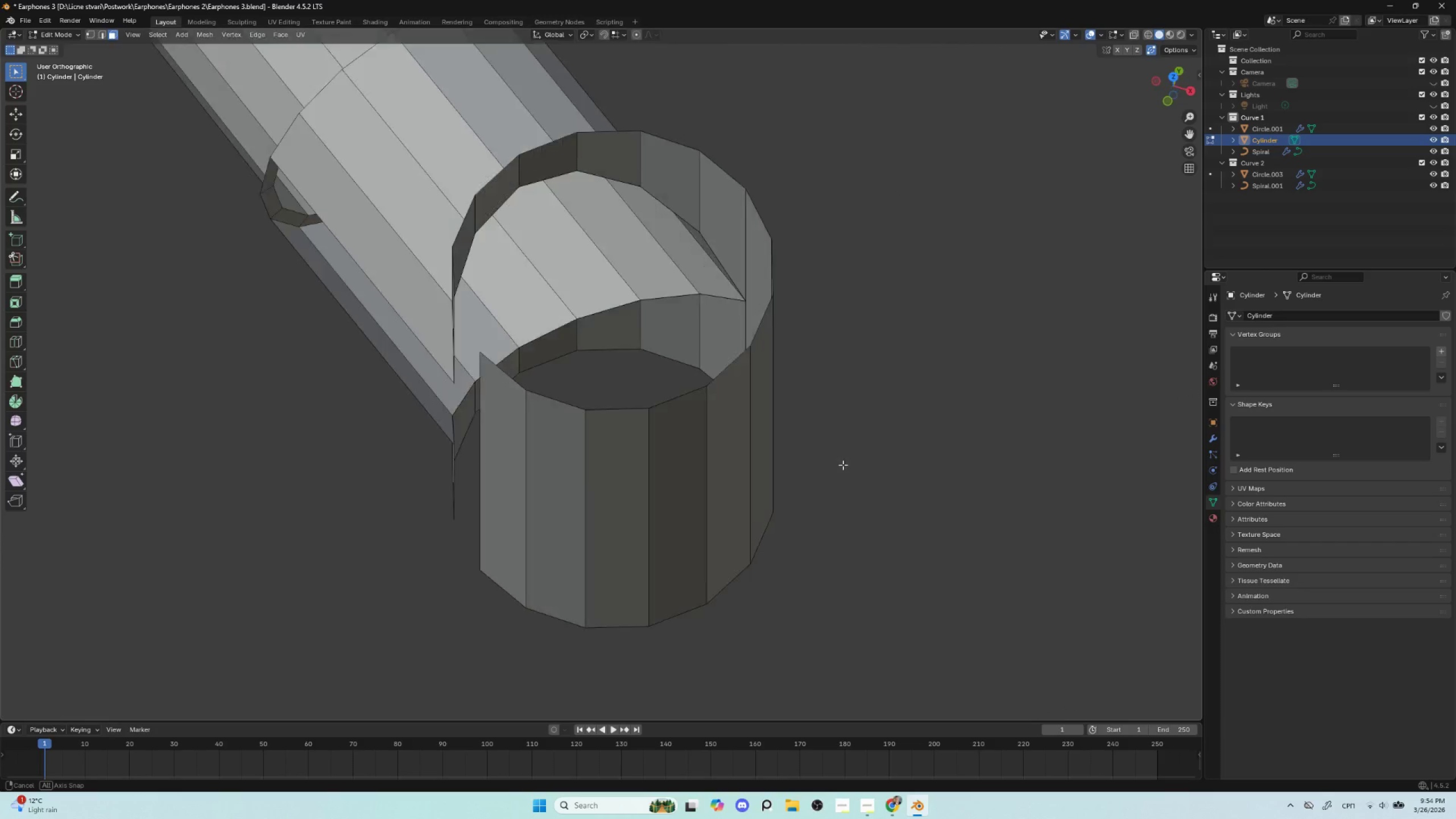 
hold_key(key=AltLeft, duration=0.42)
 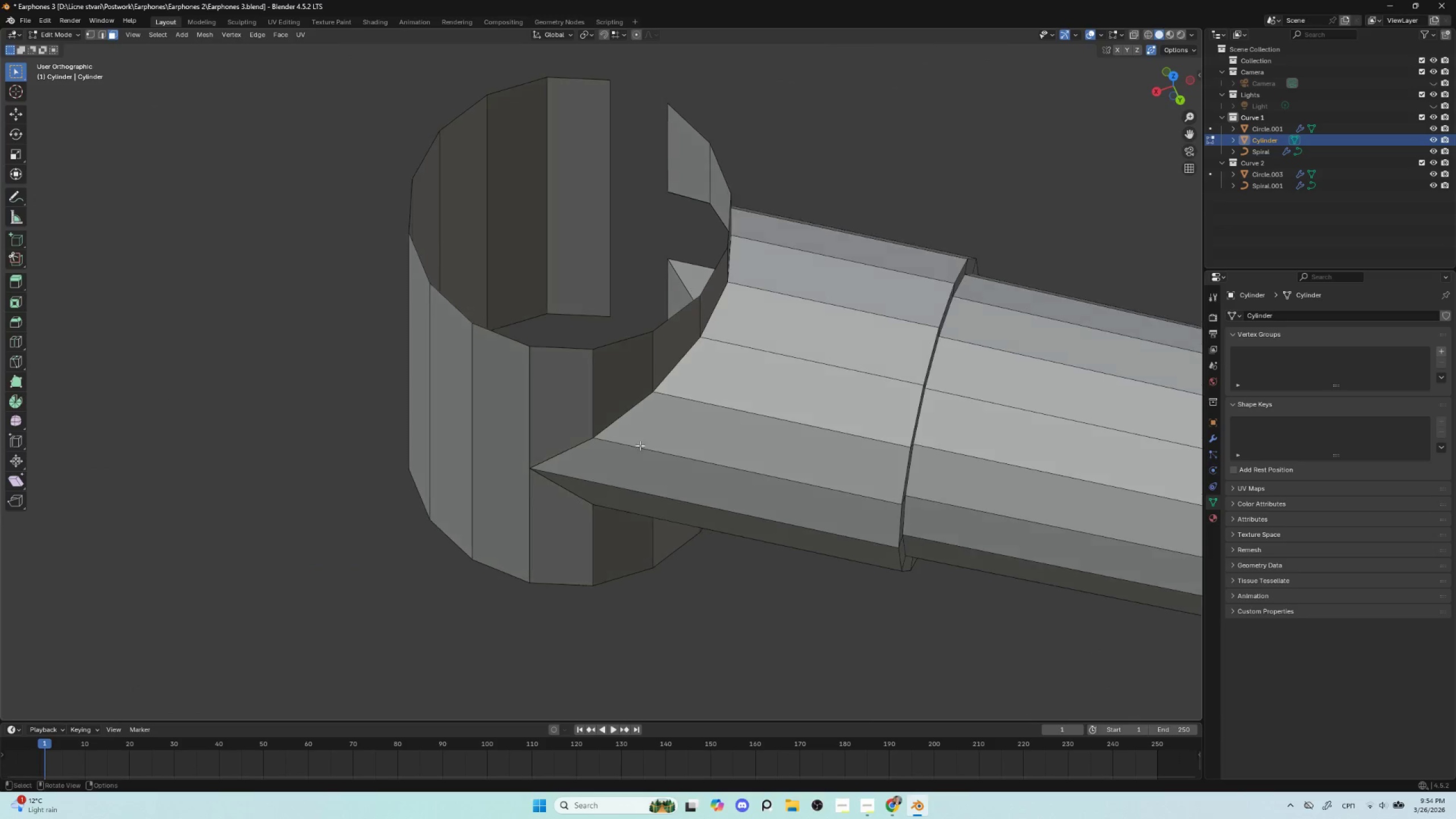 
key(Tab)
 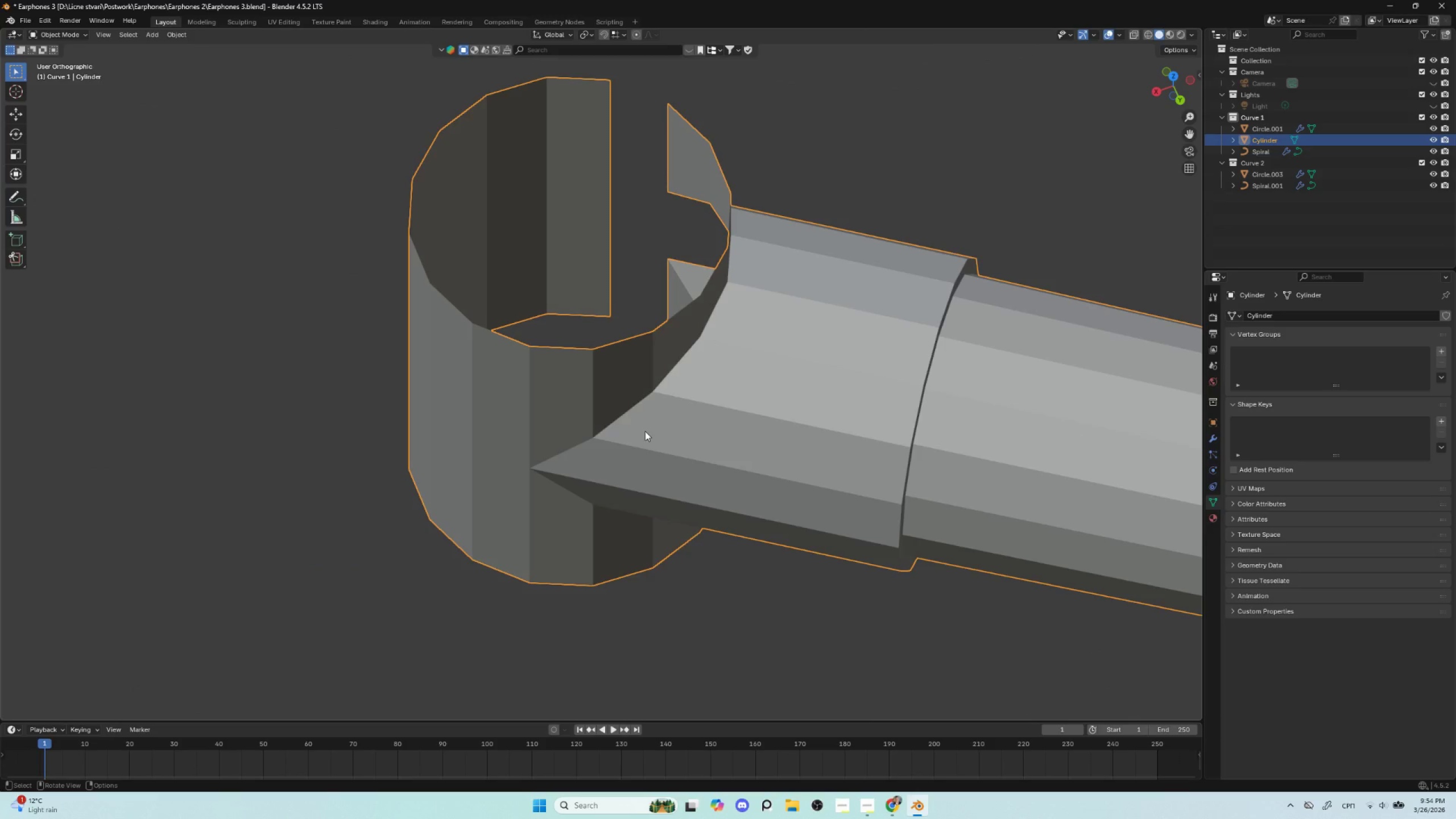 
scroll: coordinate [645, 448], scroll_direction: down, amount: 4.0
 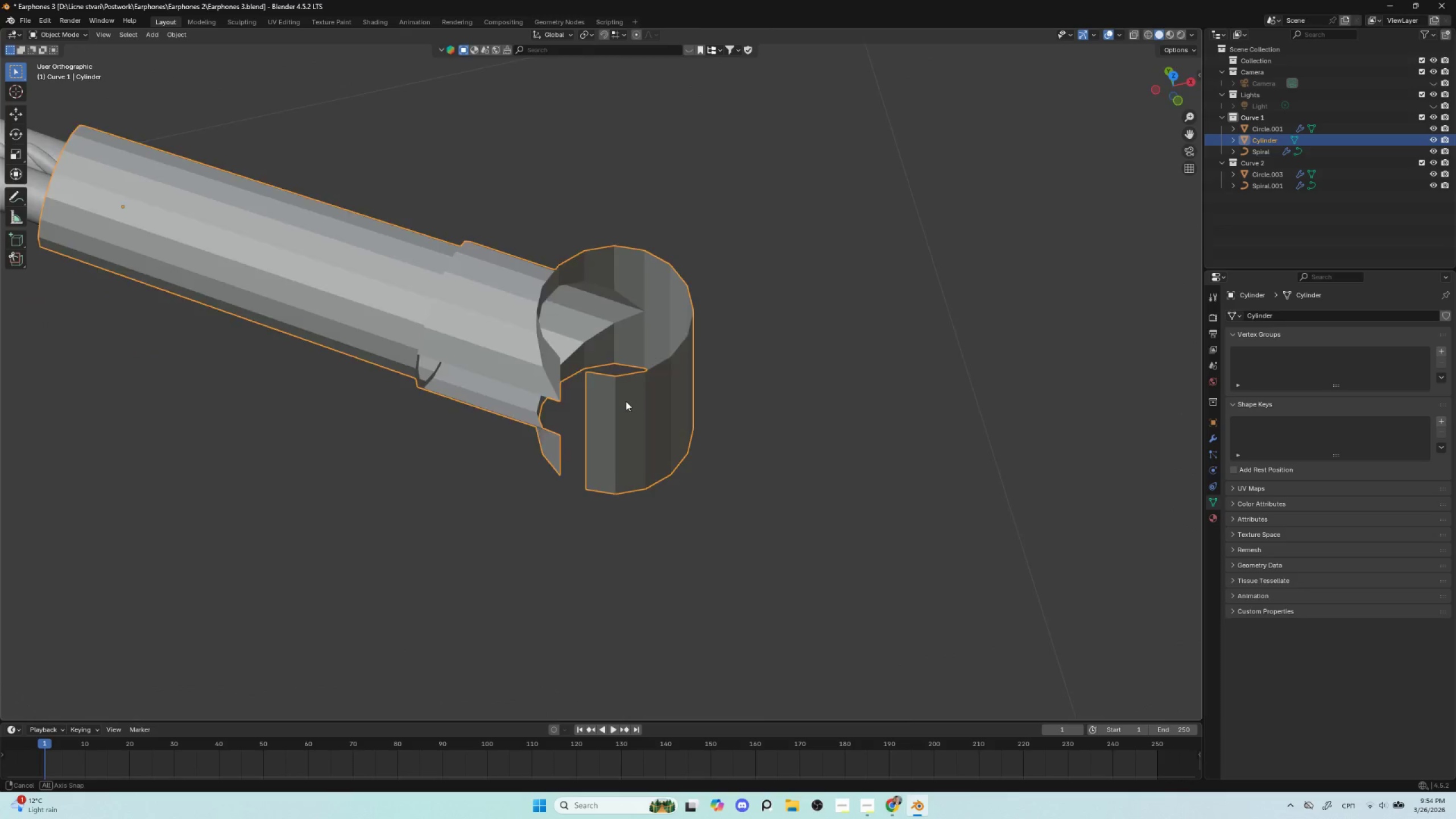 
key(Tab)
 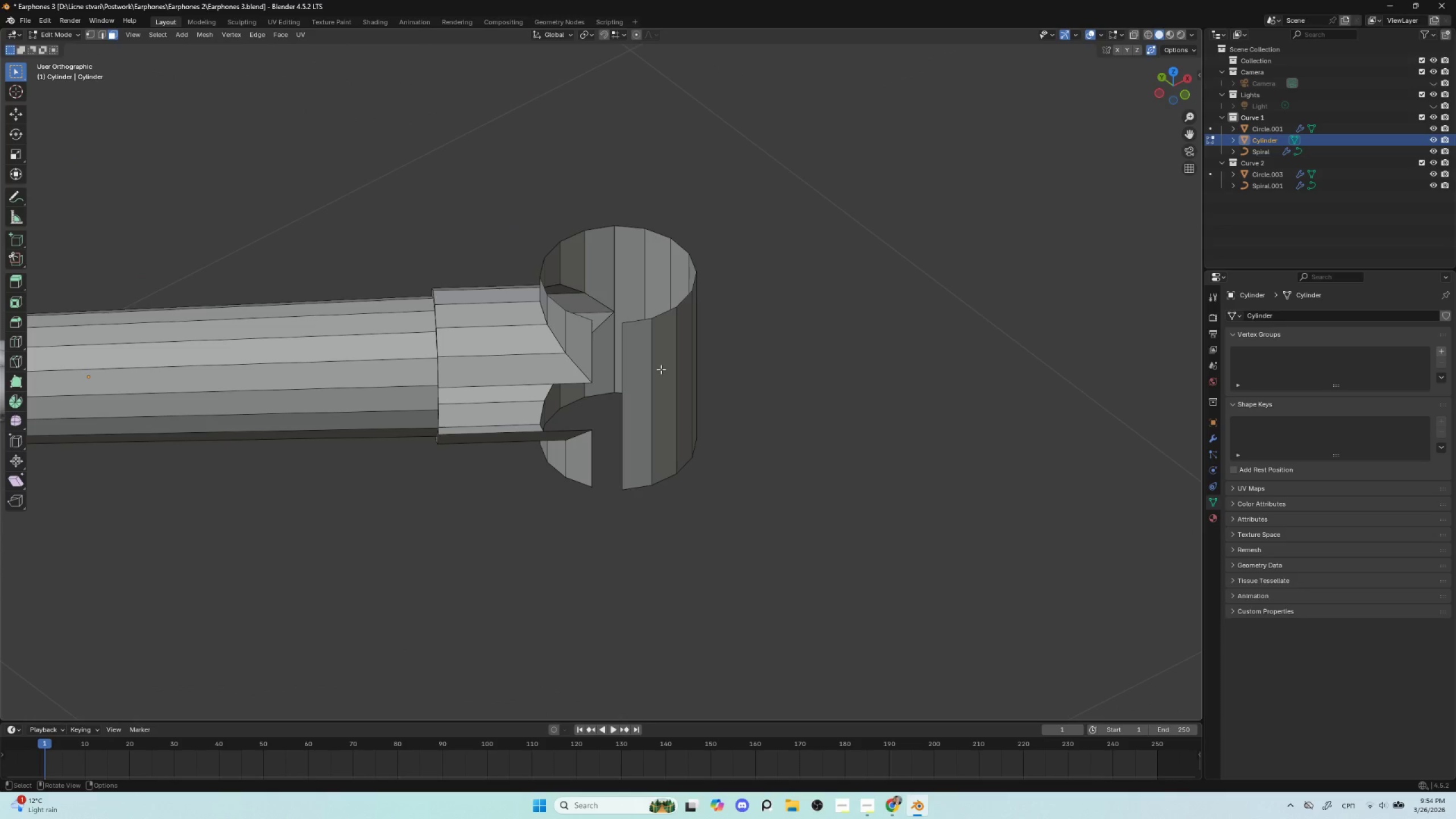 
key(A)
 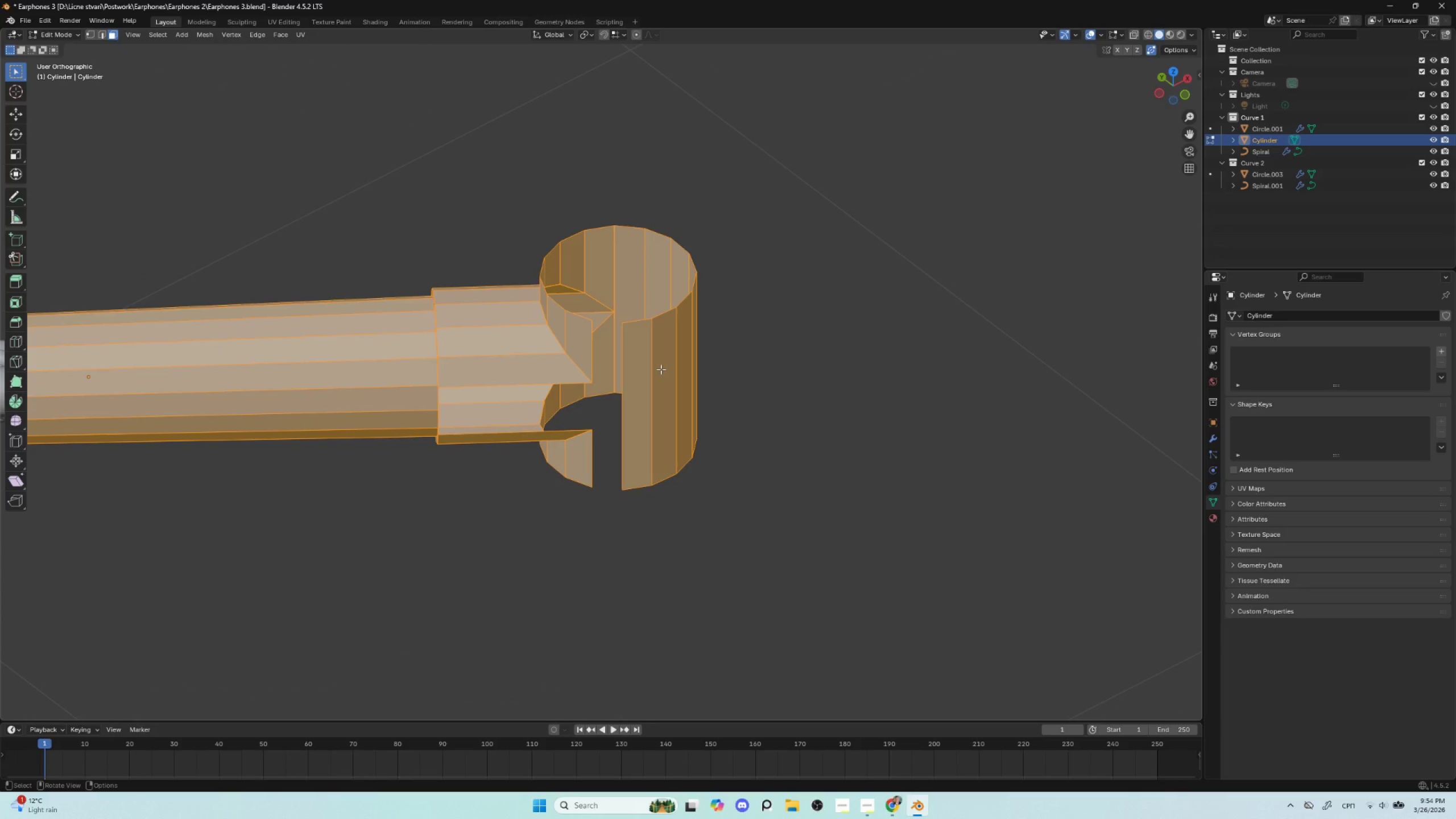 
key(F3)
 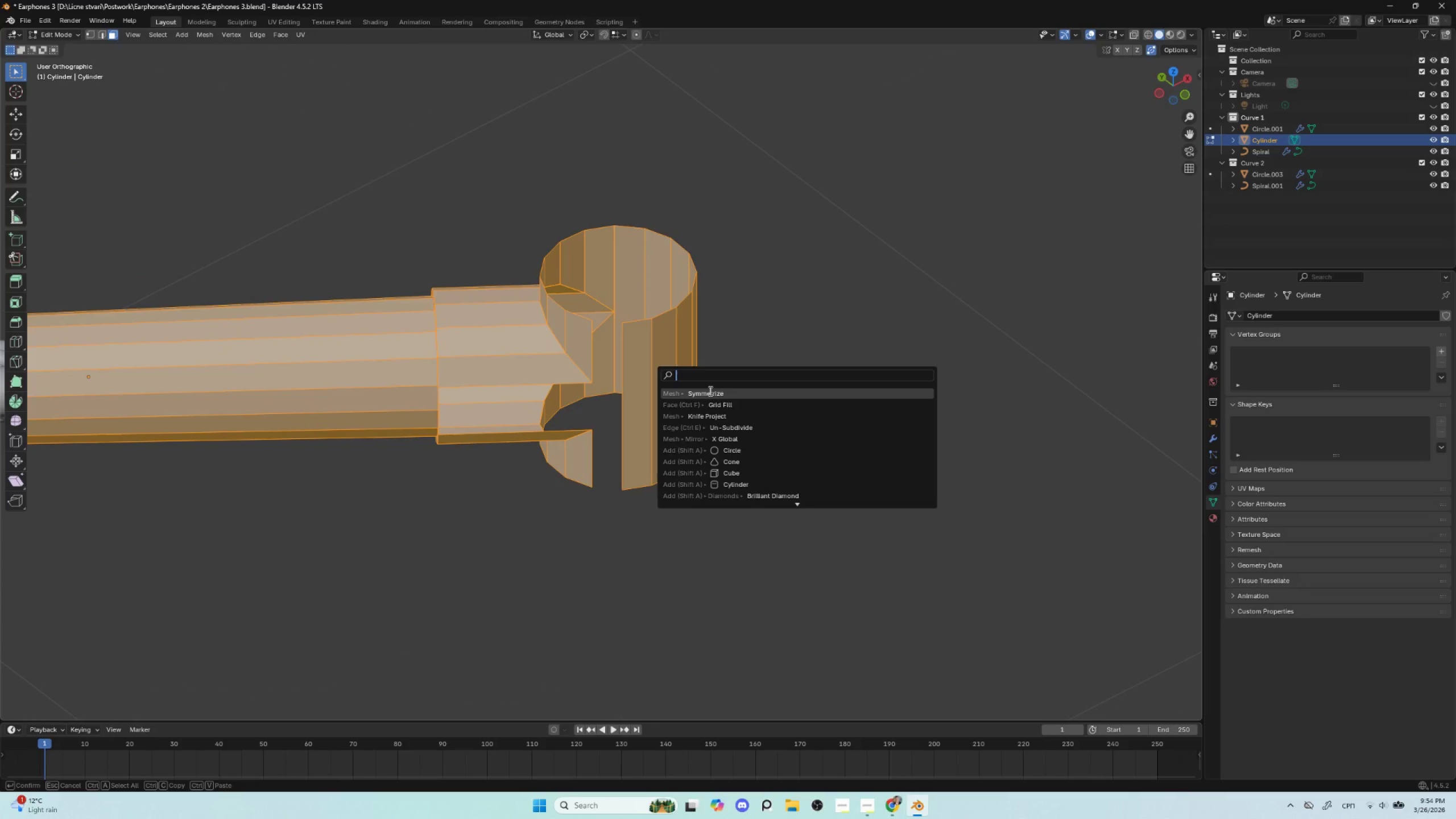 
left_click([710, 391])
 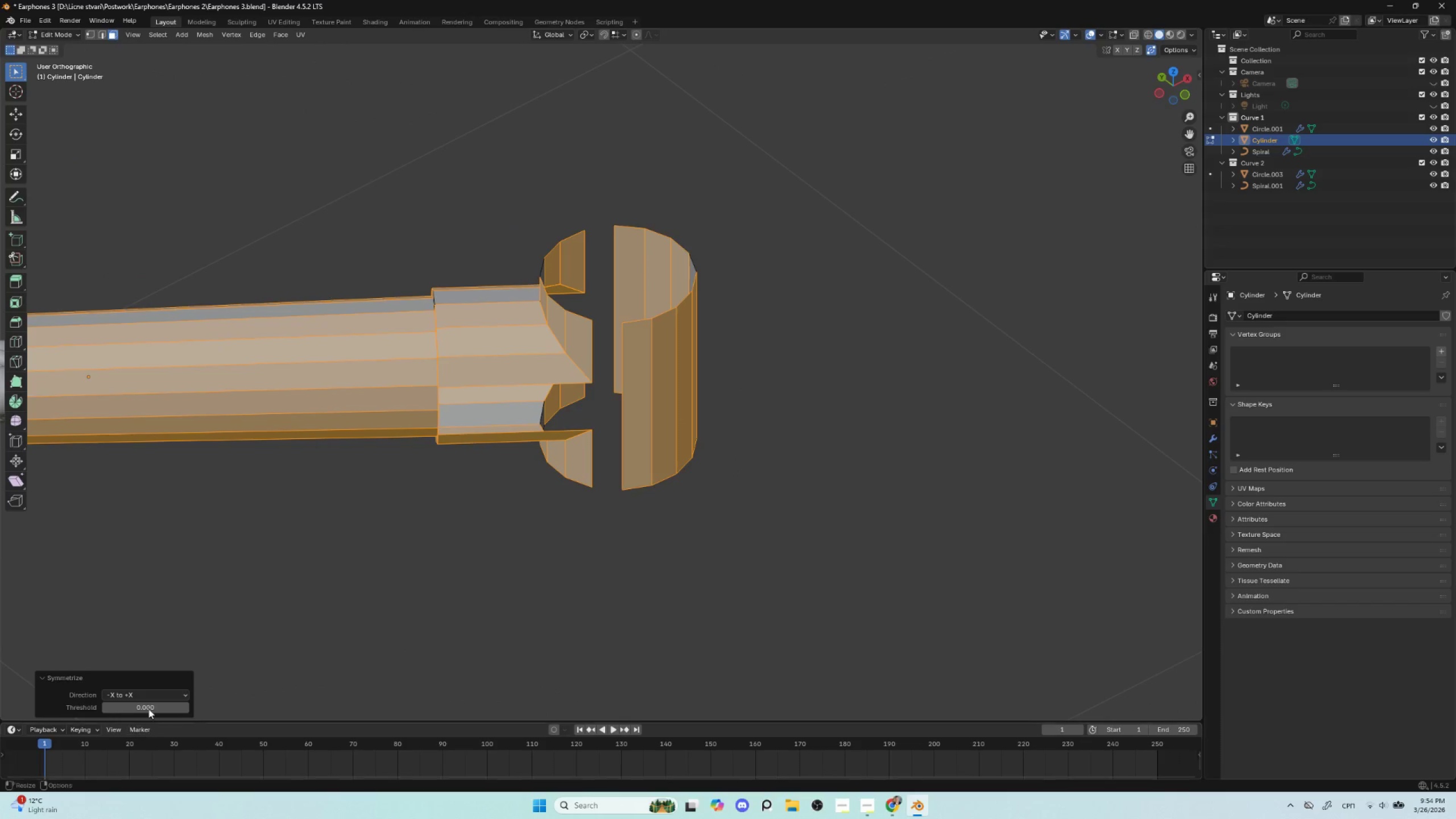 
left_click([150, 697])
 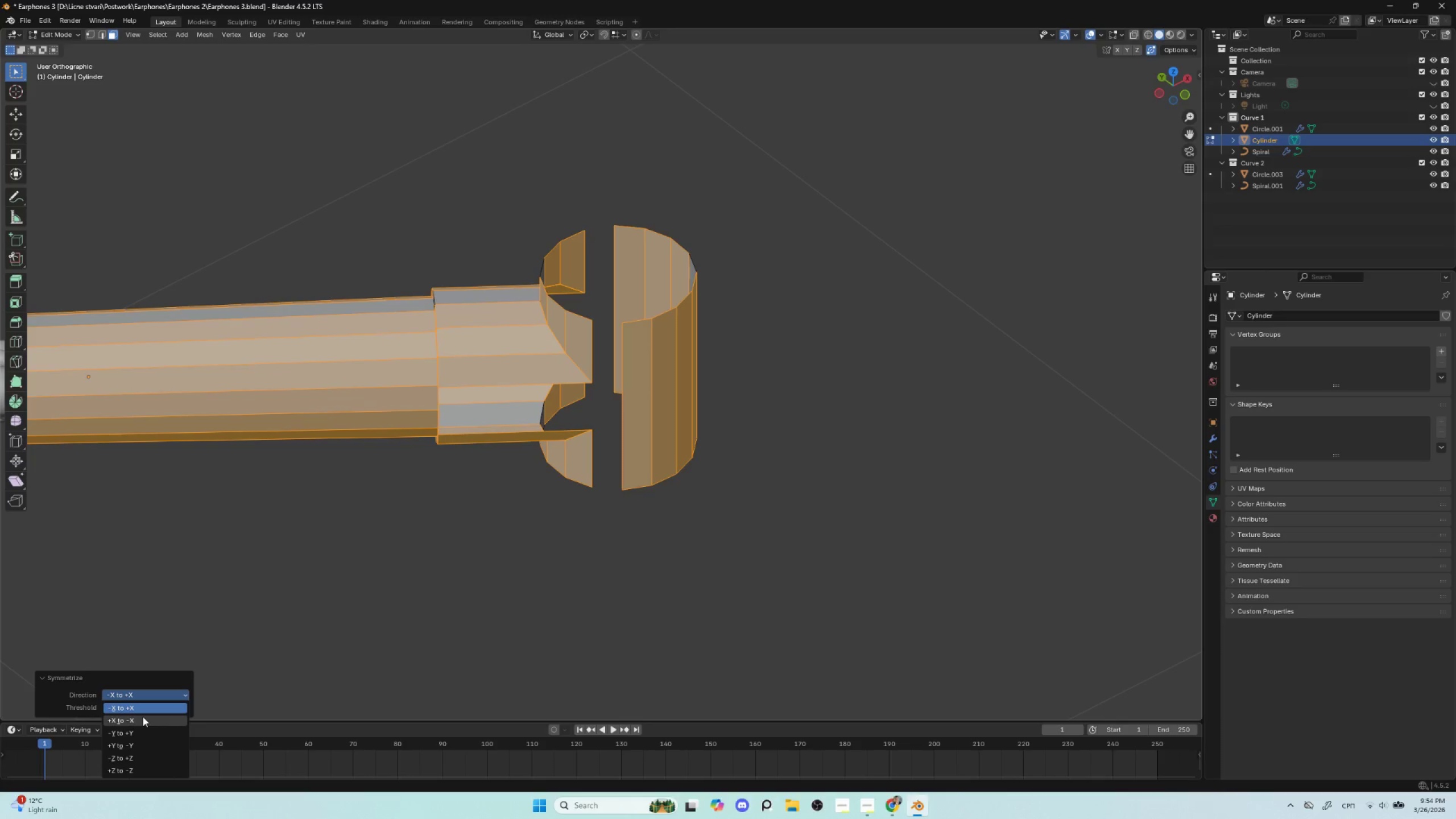 
left_click([143, 717])
 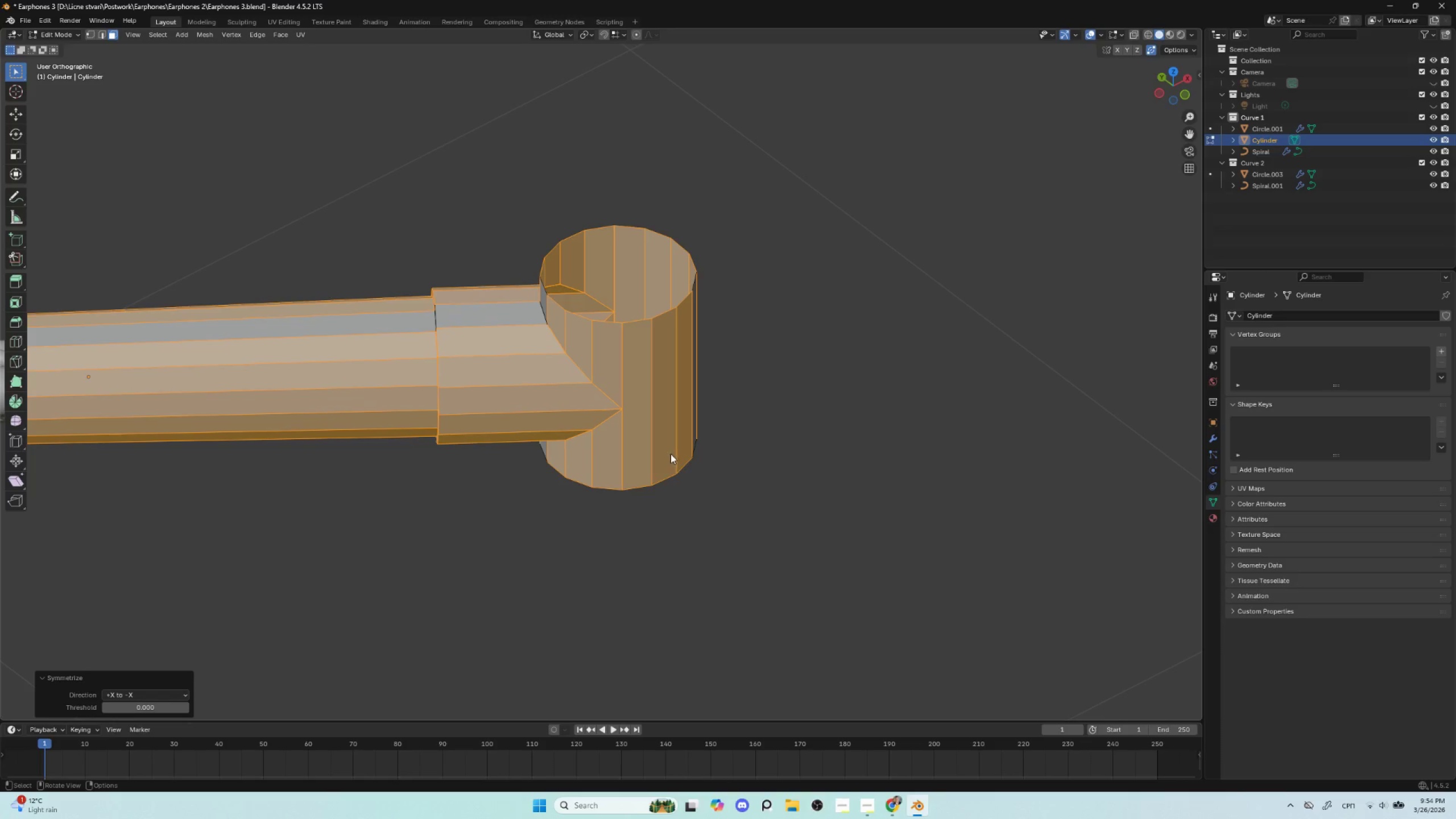 
key(Tab)
 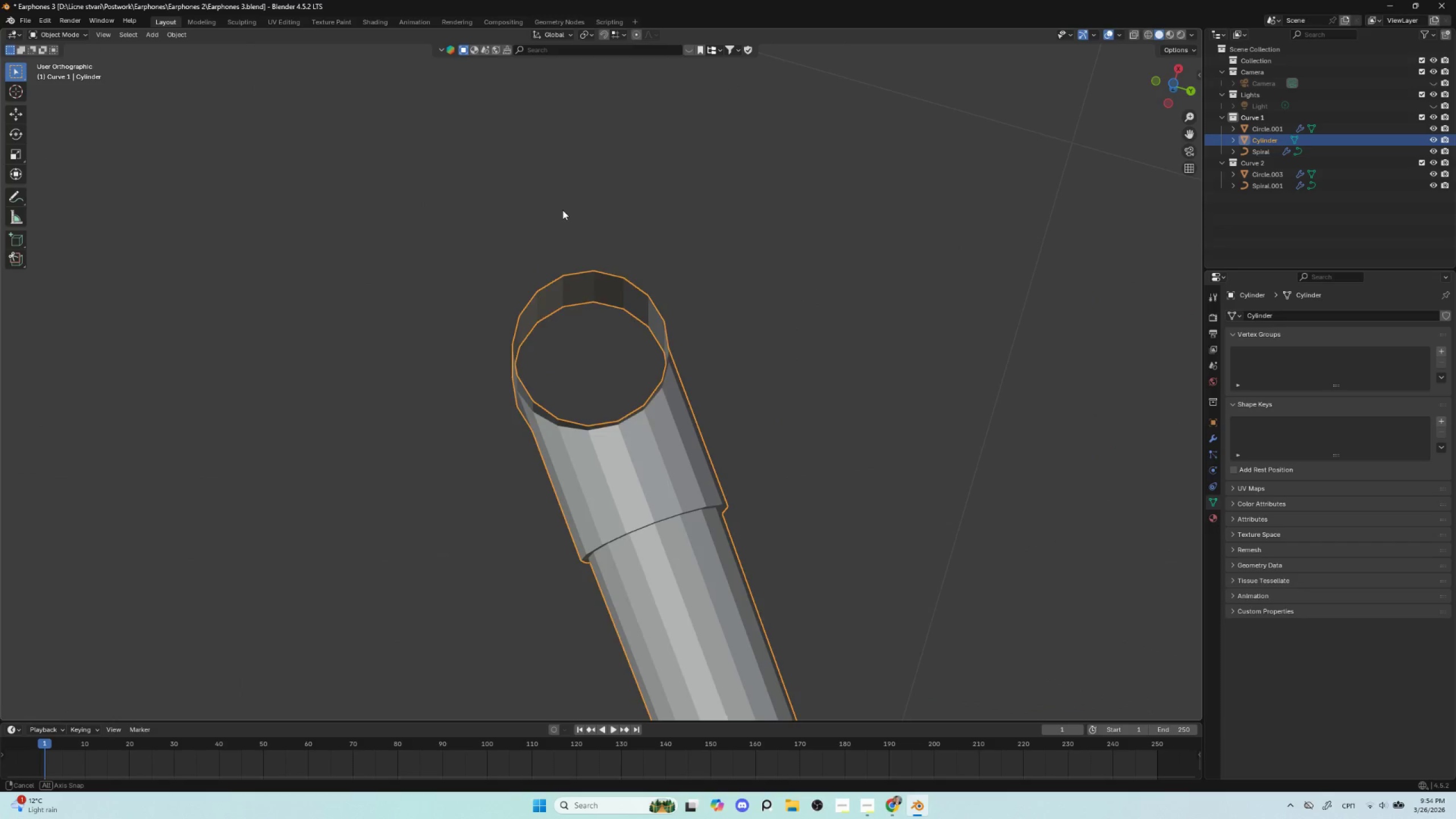 
wait(8.94)
 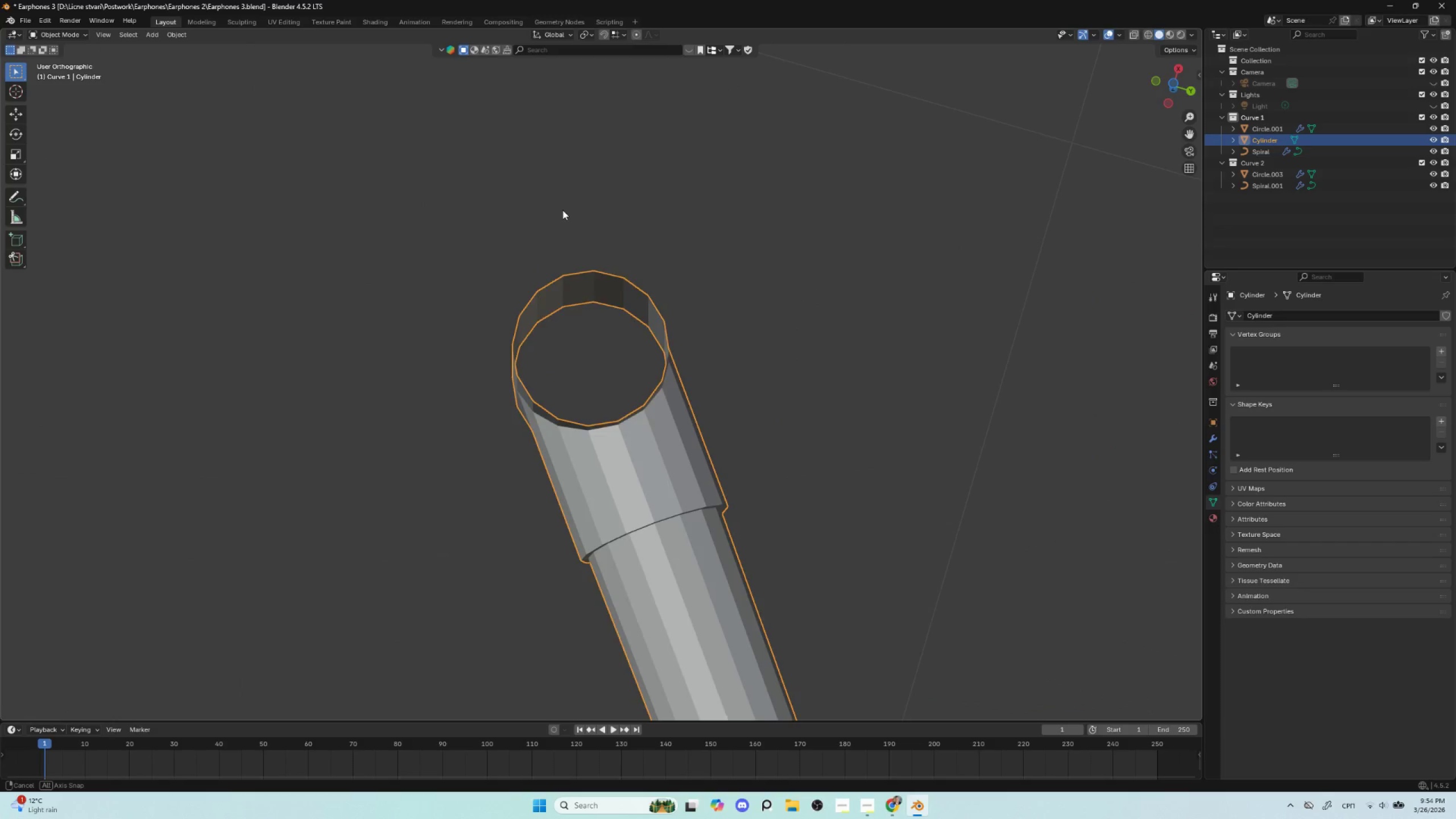 
hold_key(key=ShiftLeft, duration=0.73)
 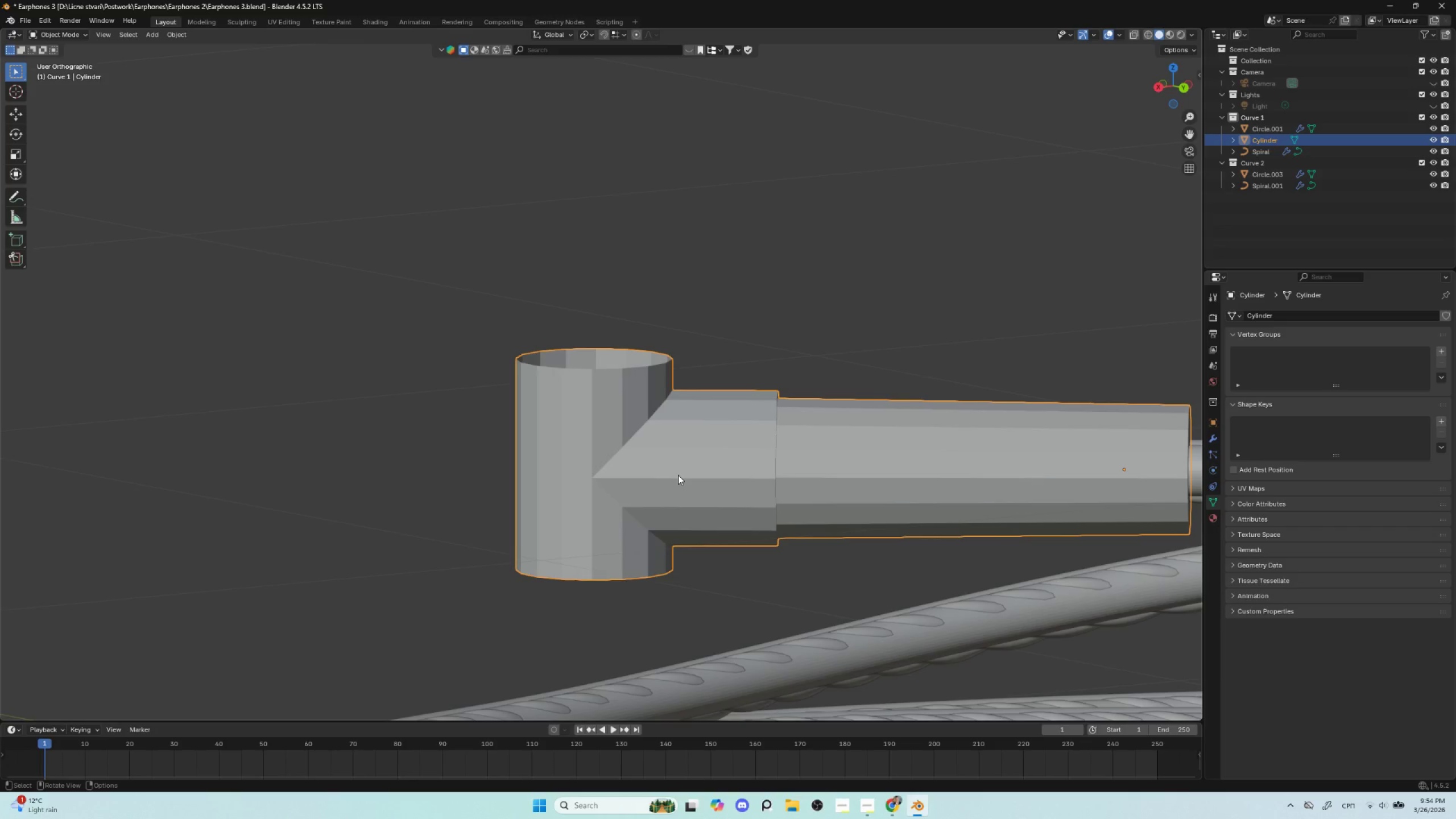 
left_click([678, 475])
 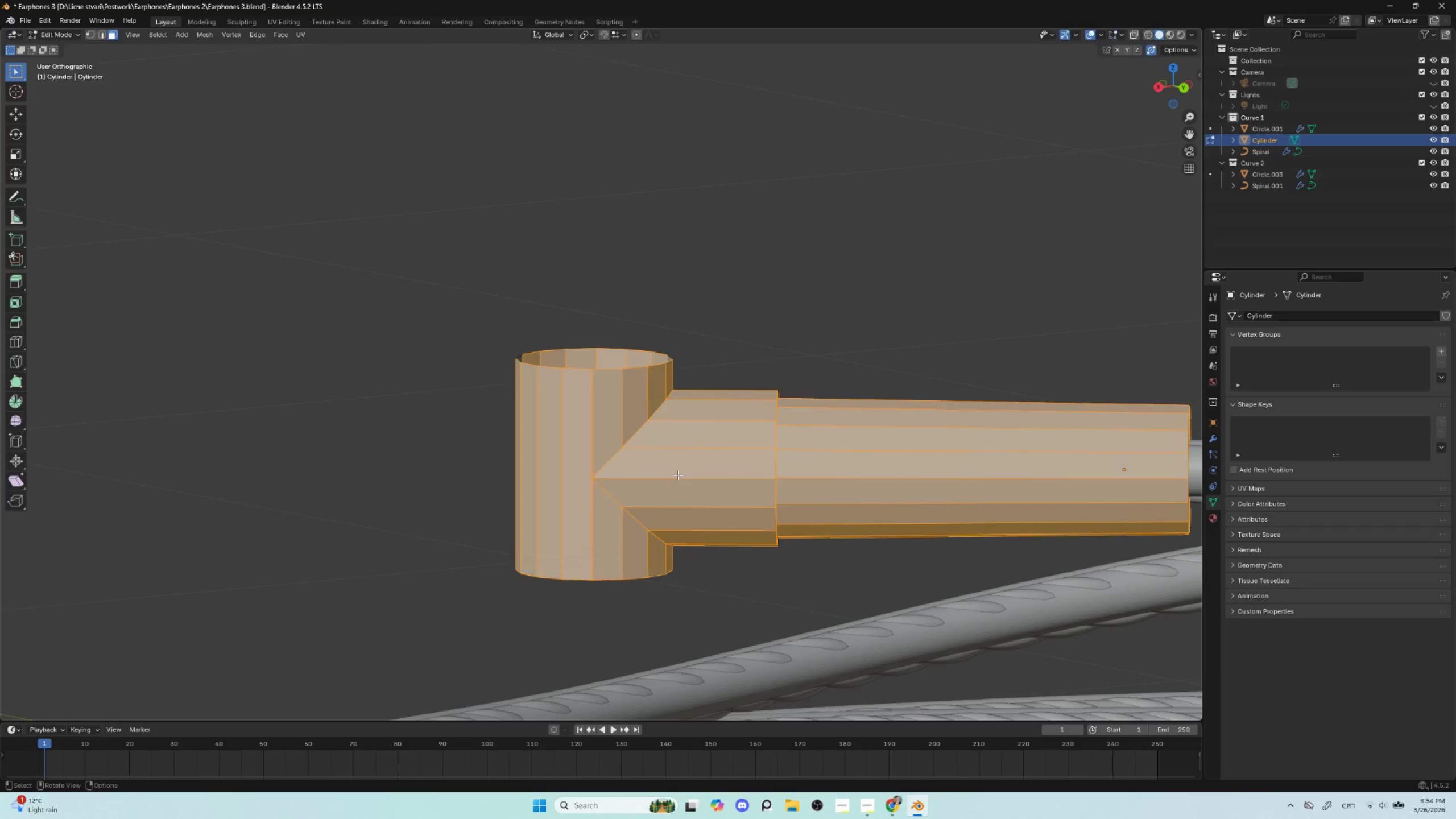 
key(Tab)
 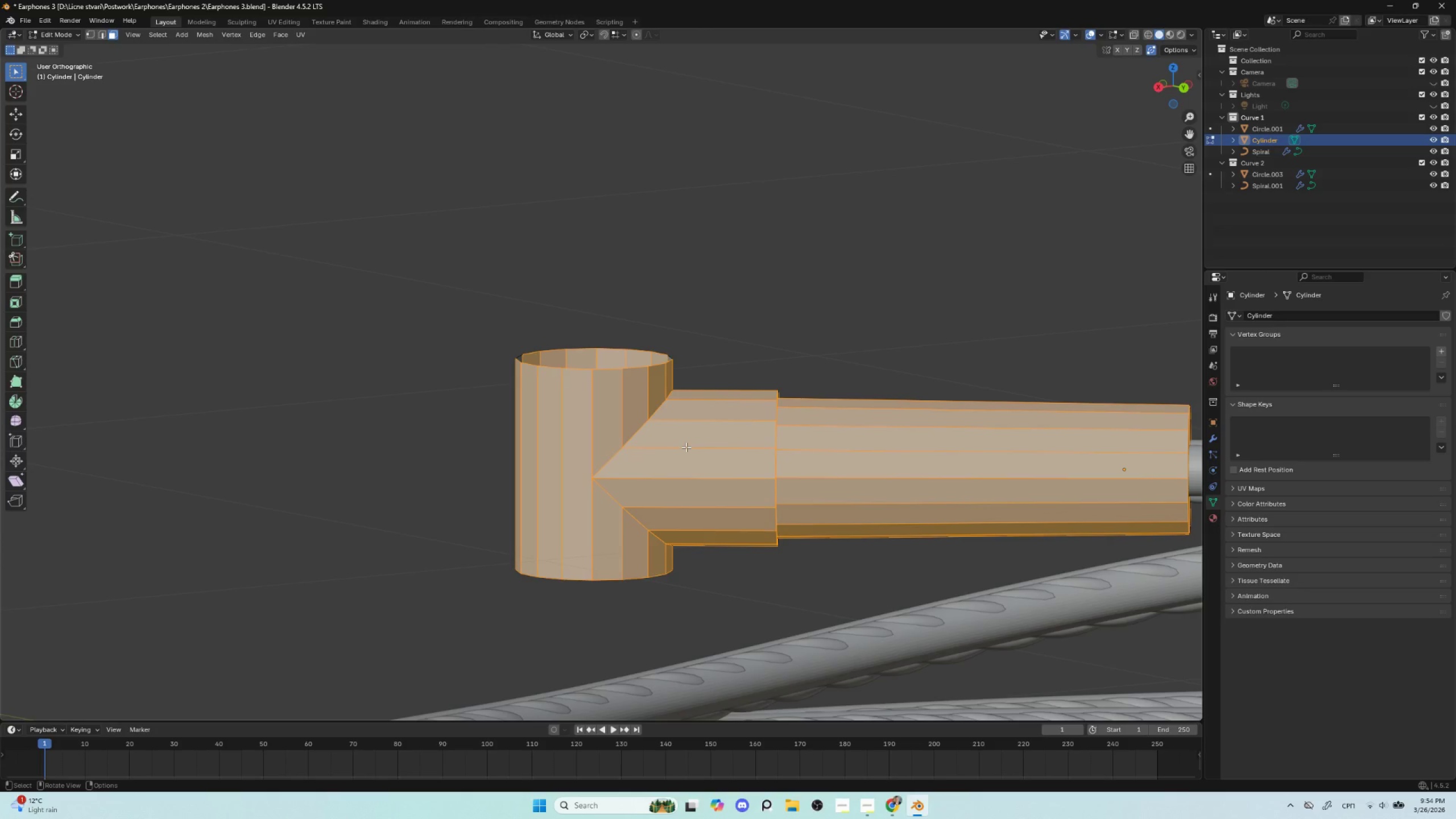 
key(Tab)
 